 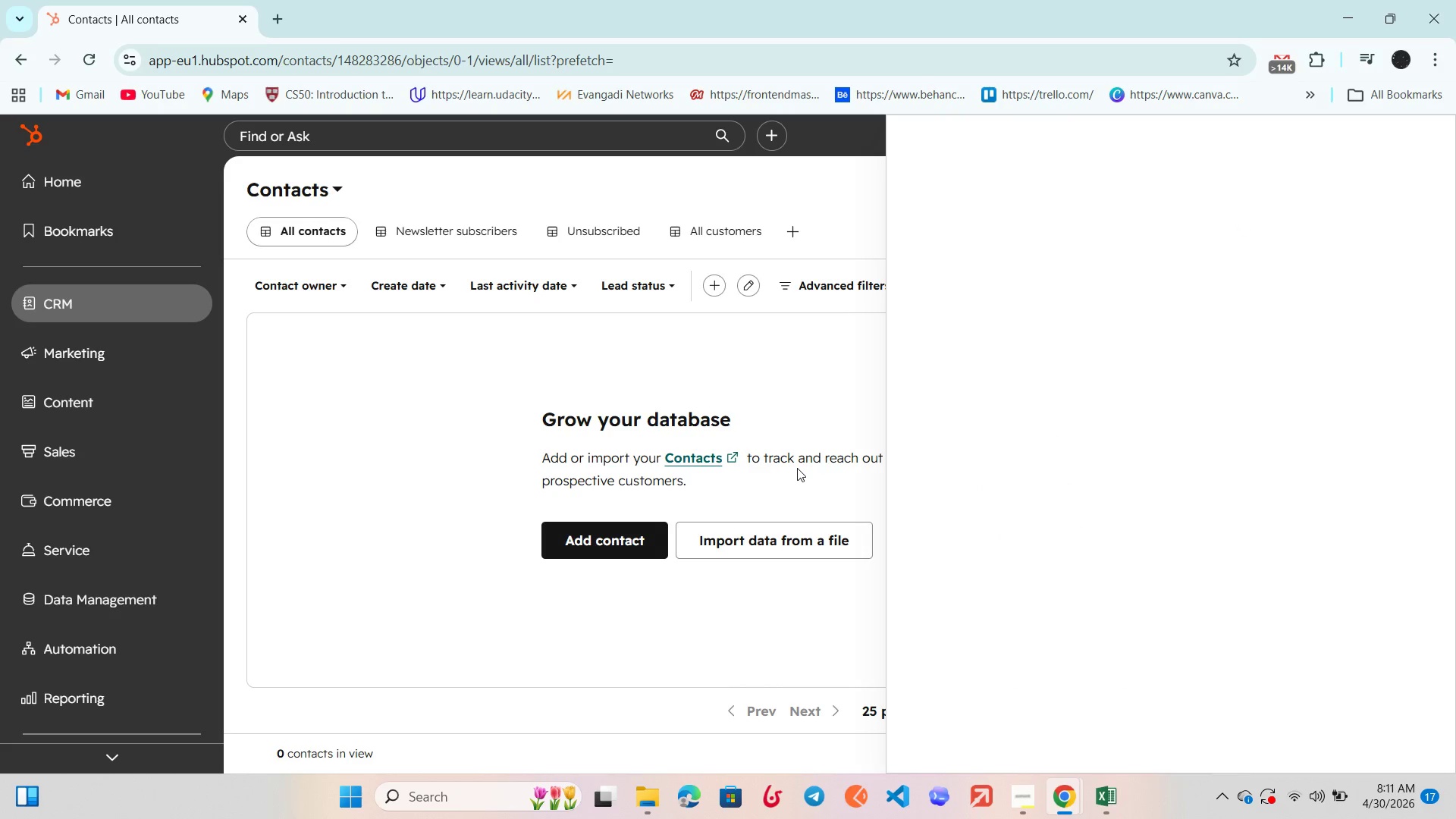 
left_click([381, 457])
 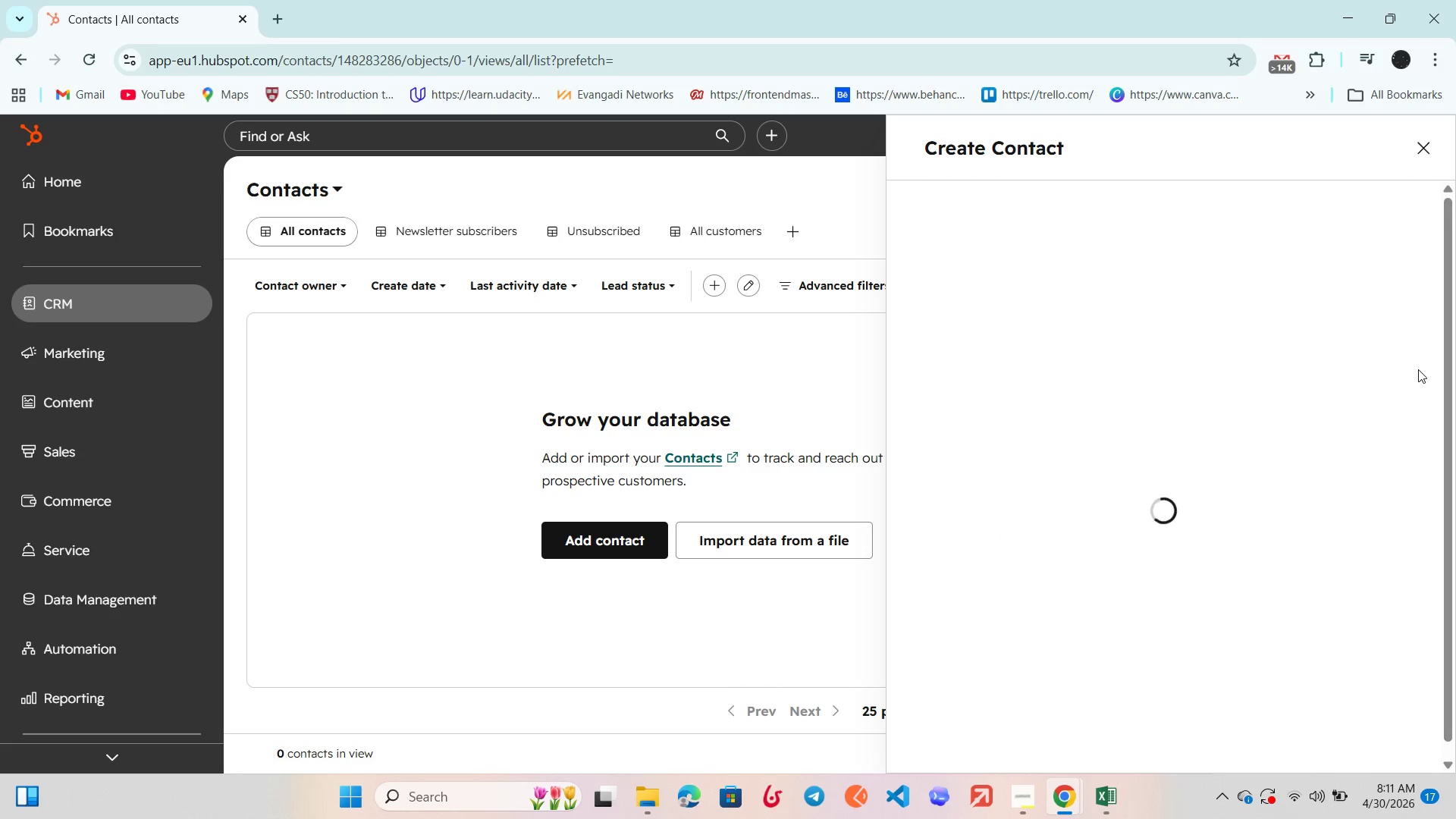 
left_click([1426, 152])
 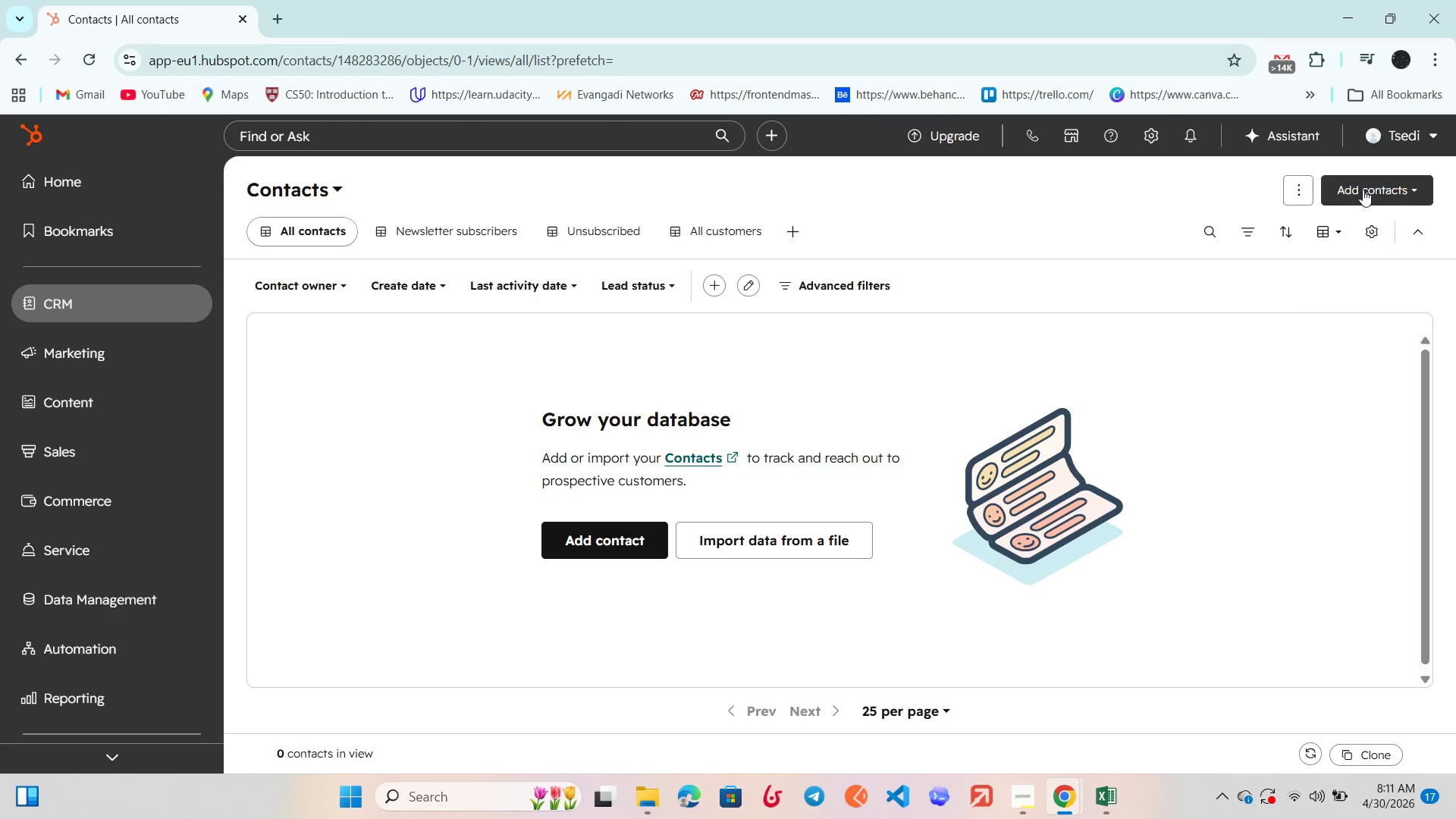 
left_click([1363, 190])
 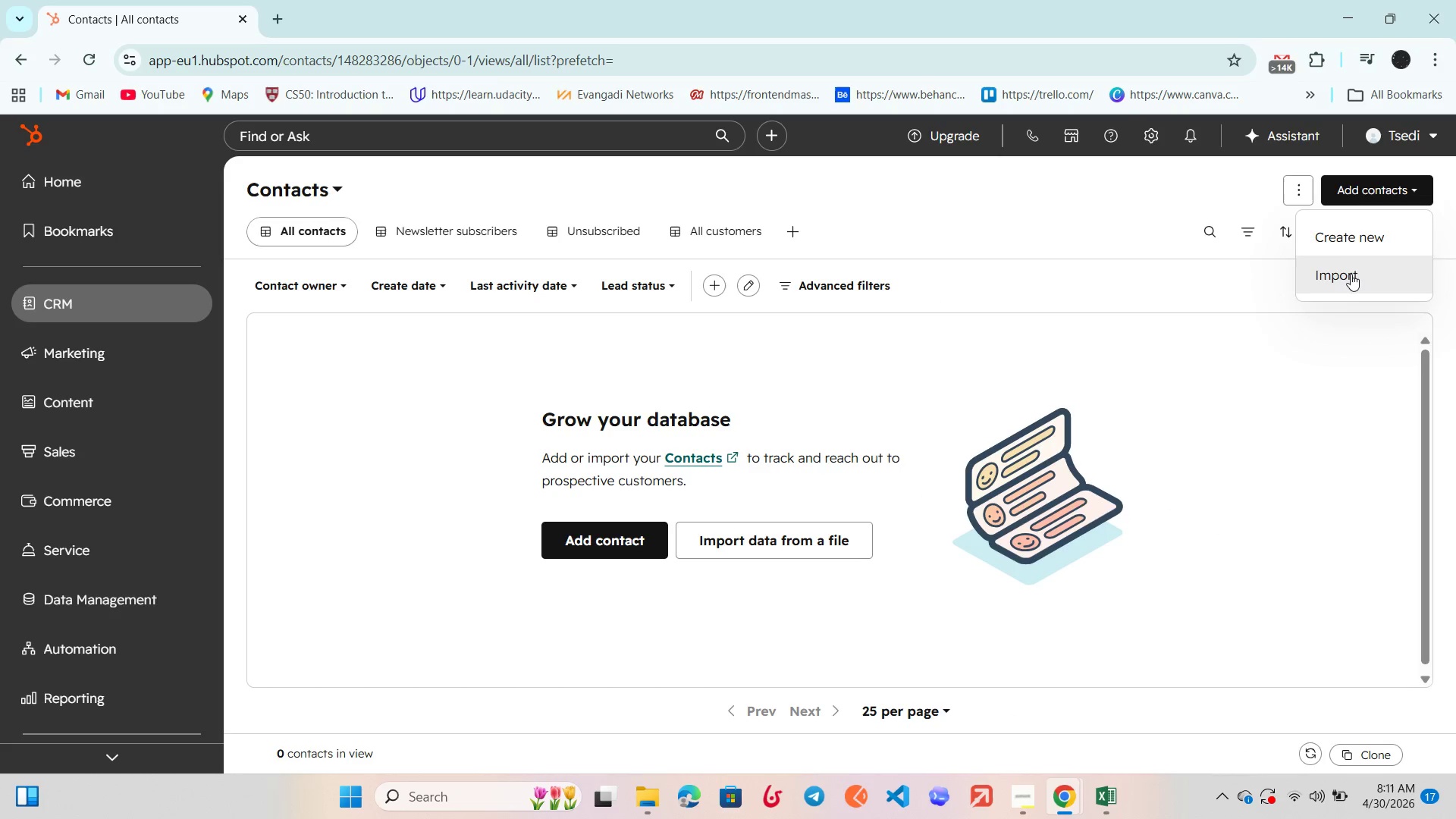 
left_click([1351, 275])
 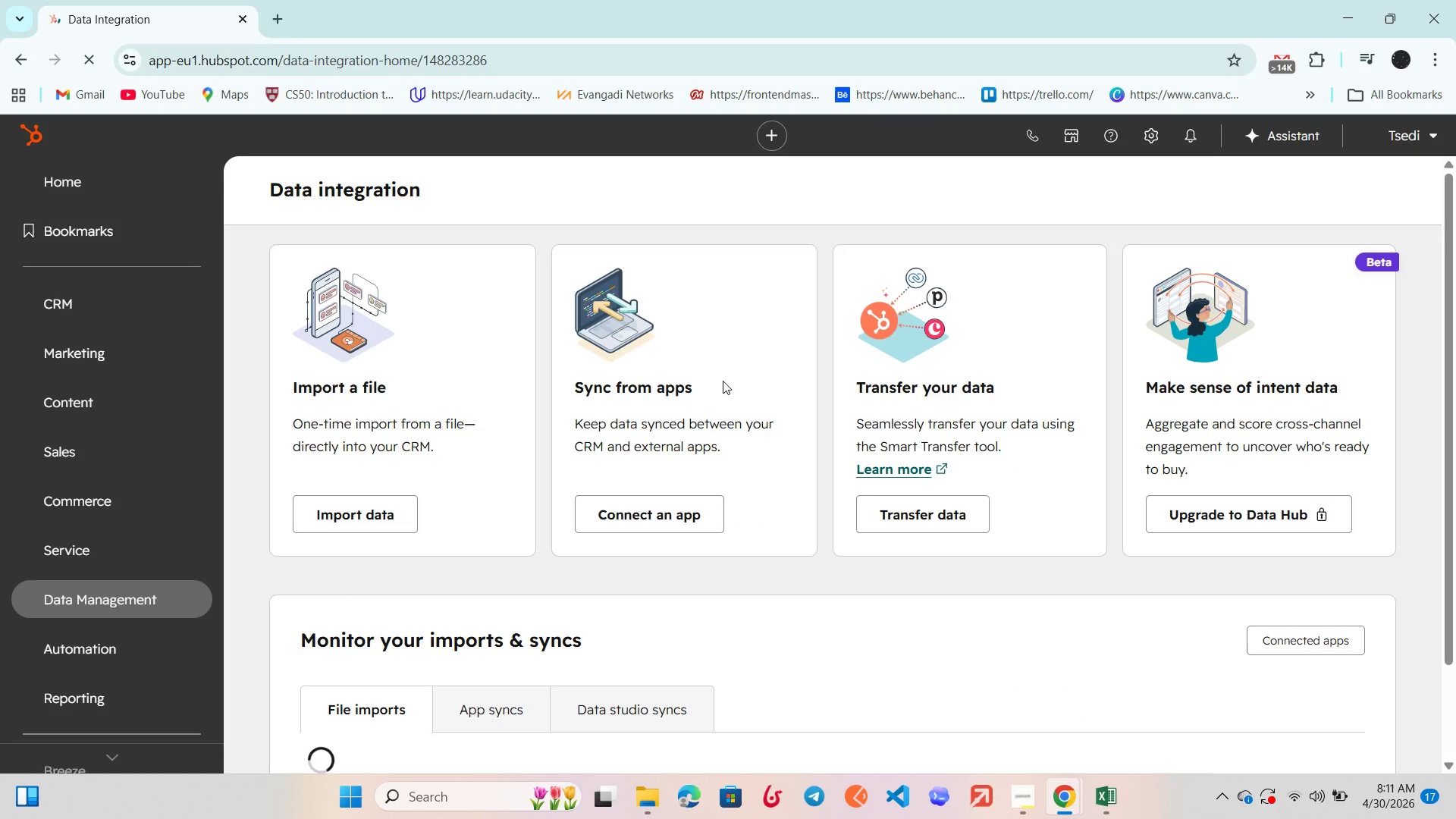 
left_click([364, 502])
 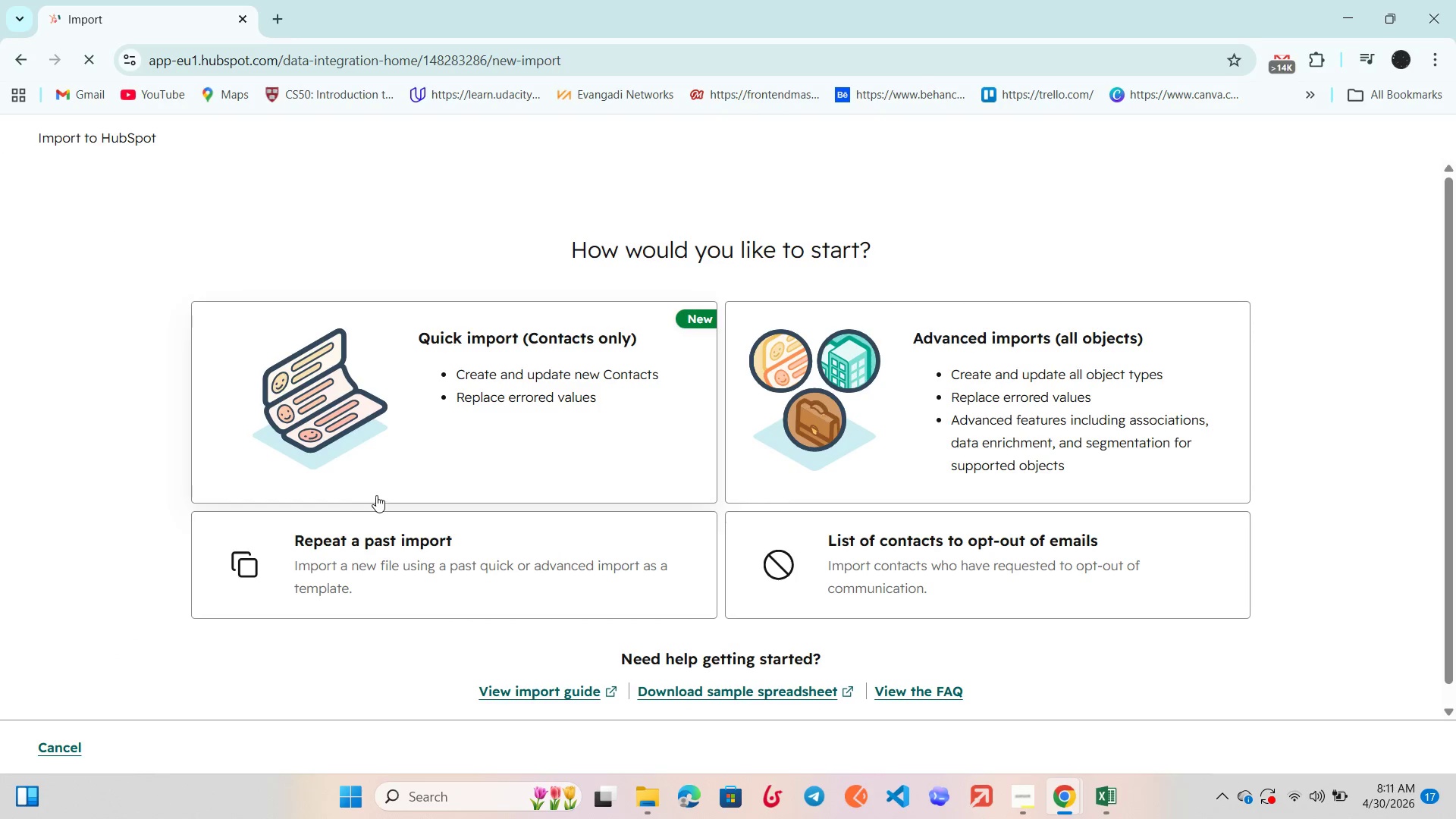 
left_click([497, 378])
 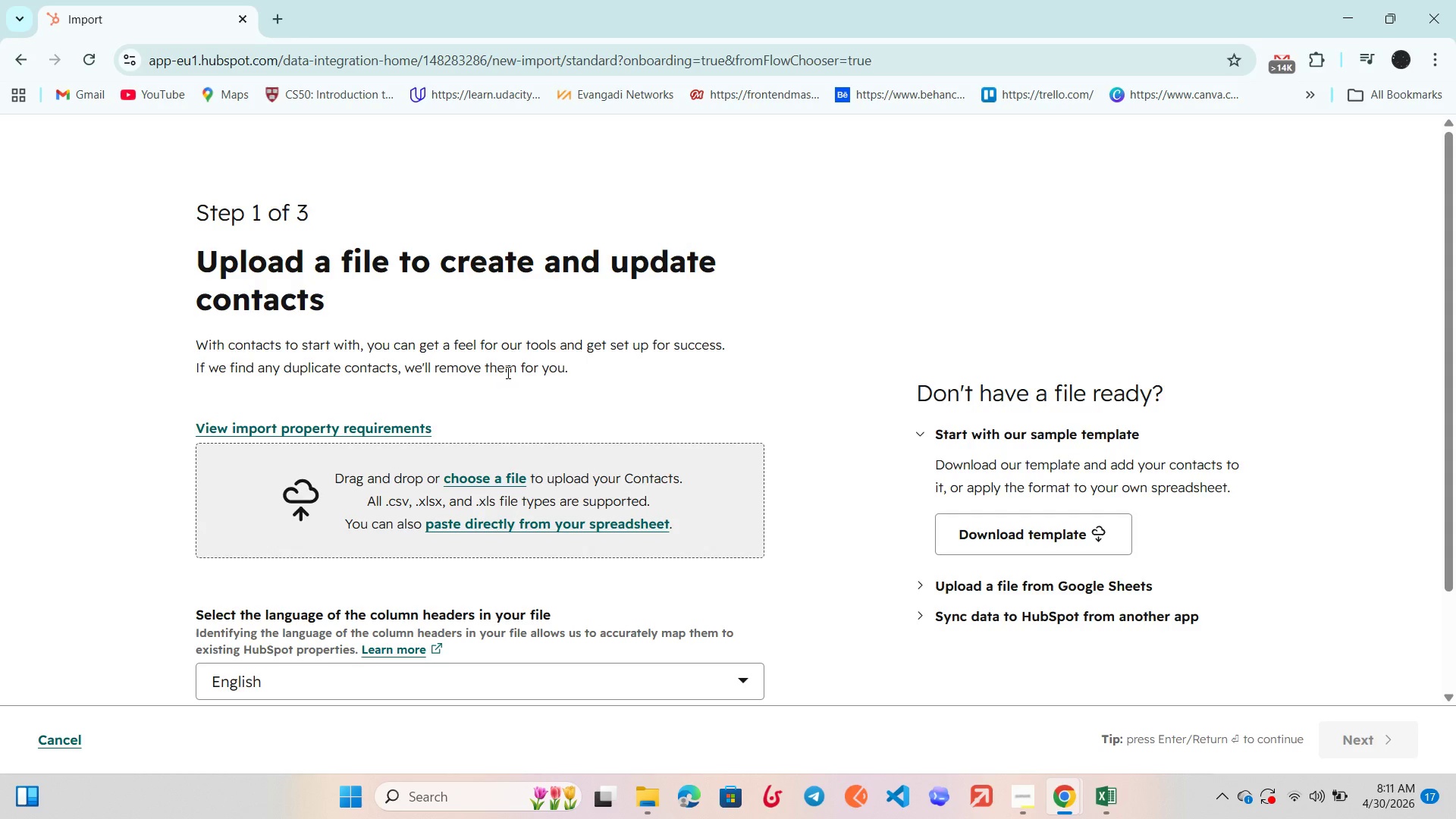 
wait(9.47)
 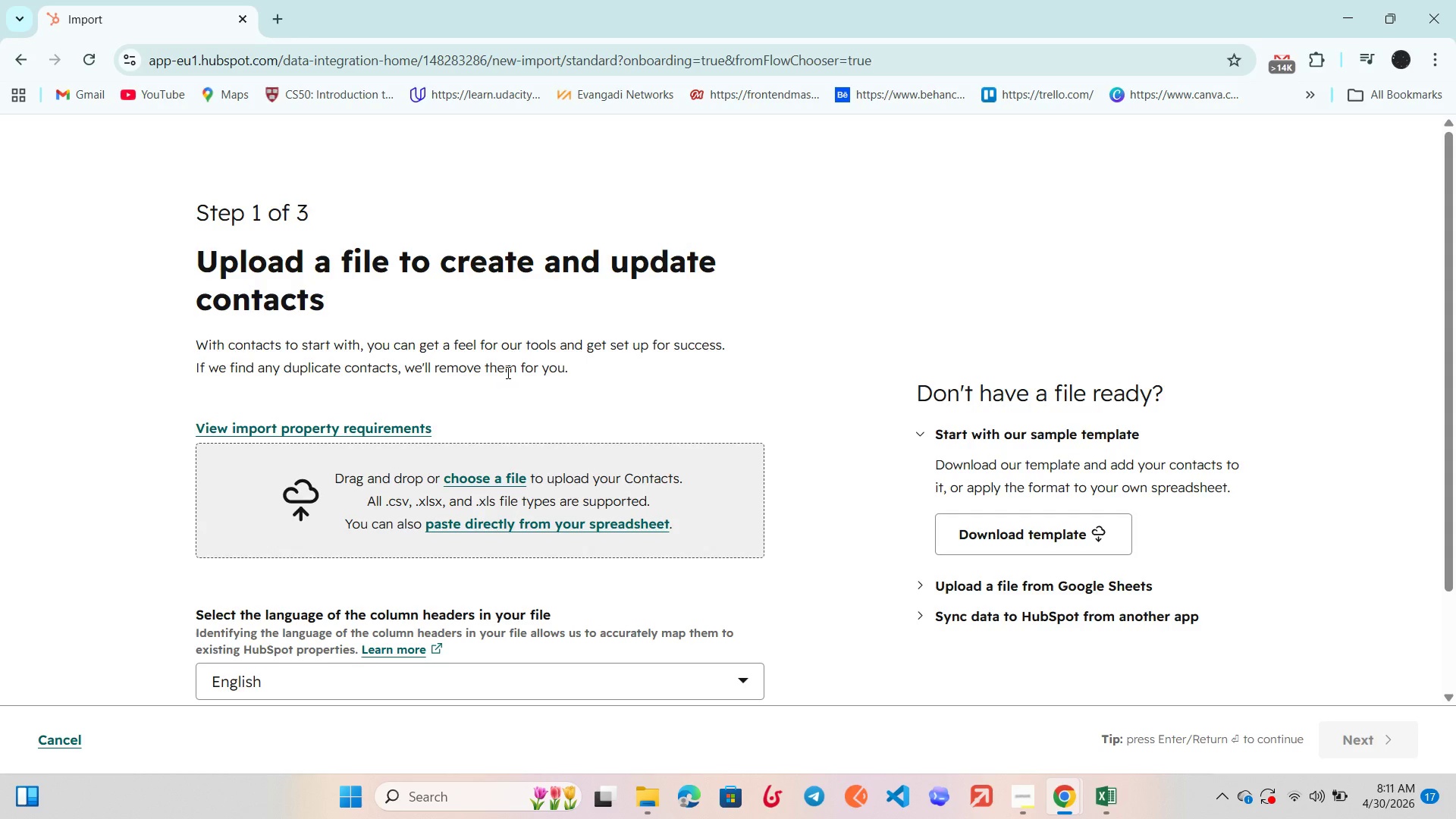 
left_click([1122, 796])
 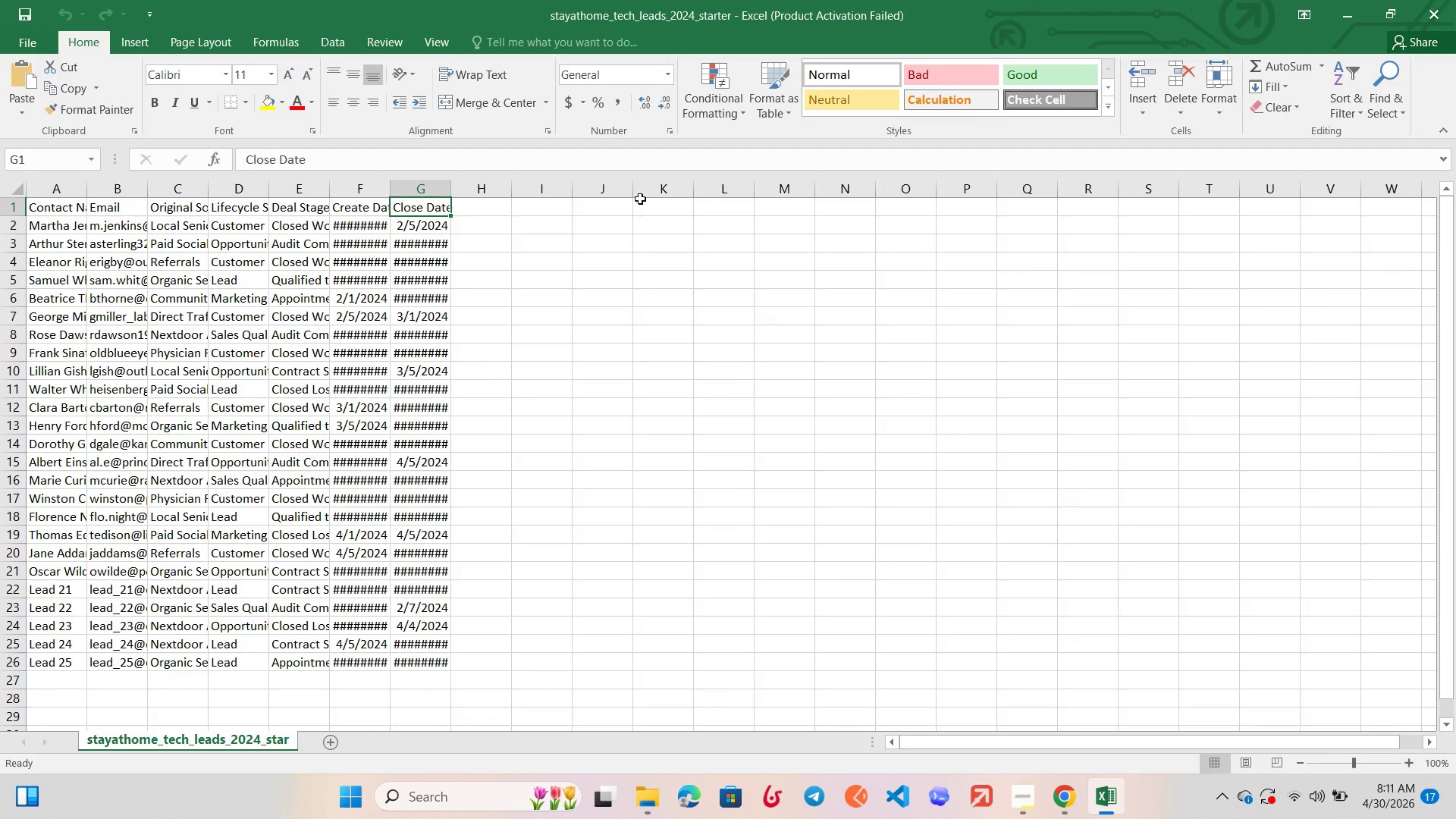 
left_click([1342, 15])
 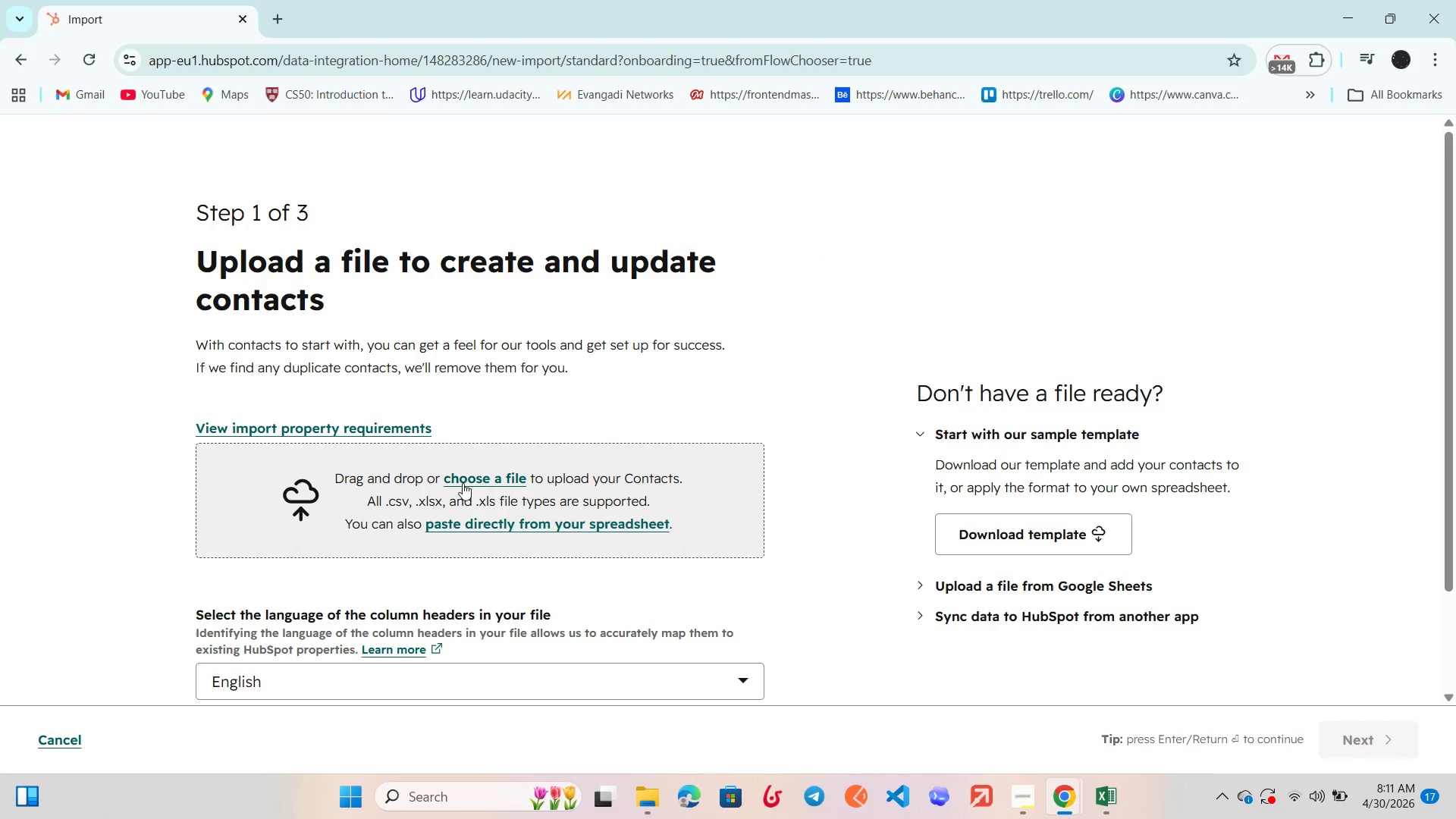 
left_click([476, 477])
 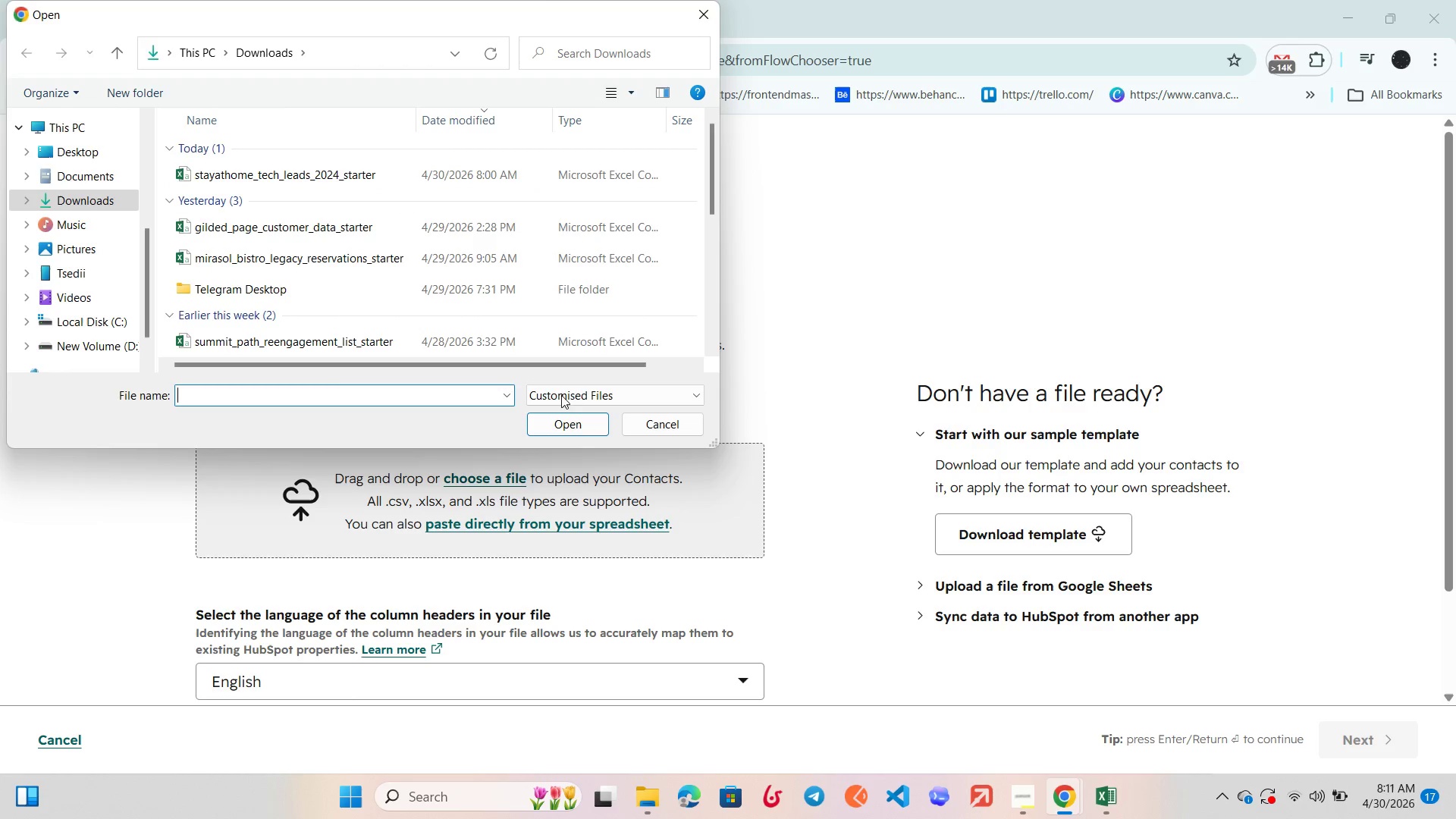 
left_click([667, 419])
 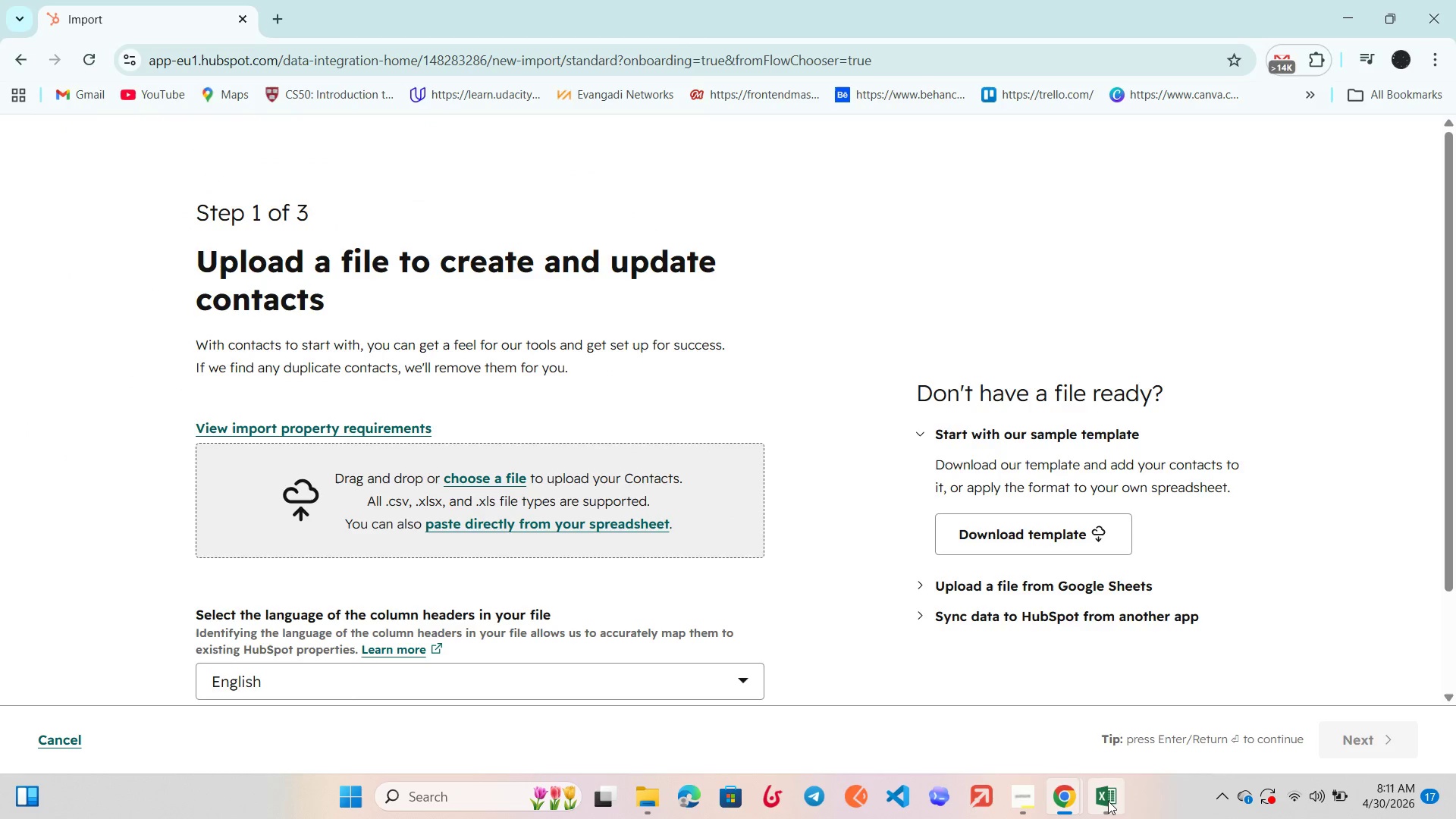 
left_click([1108, 801])
 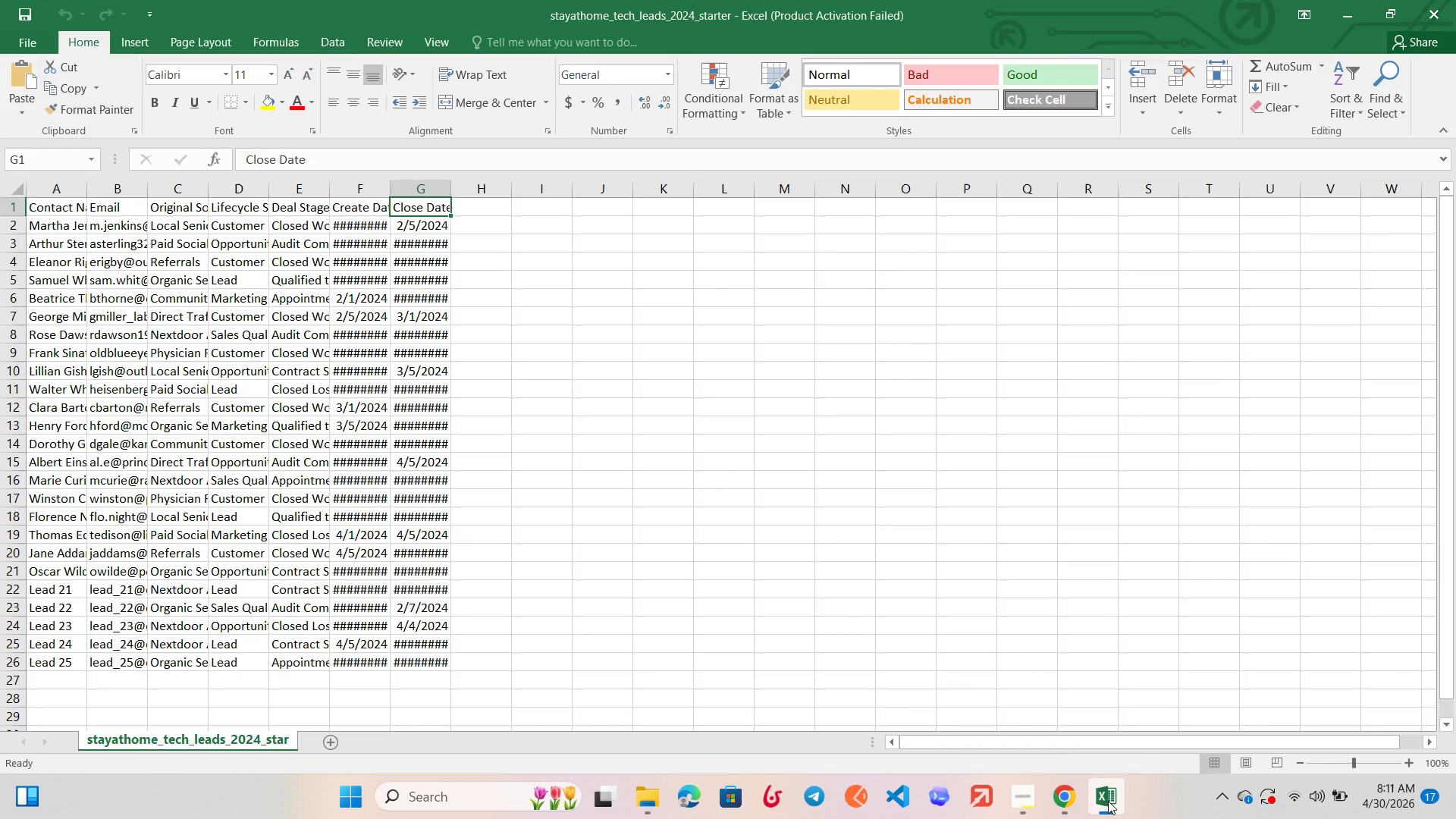 
left_click([1108, 801])
 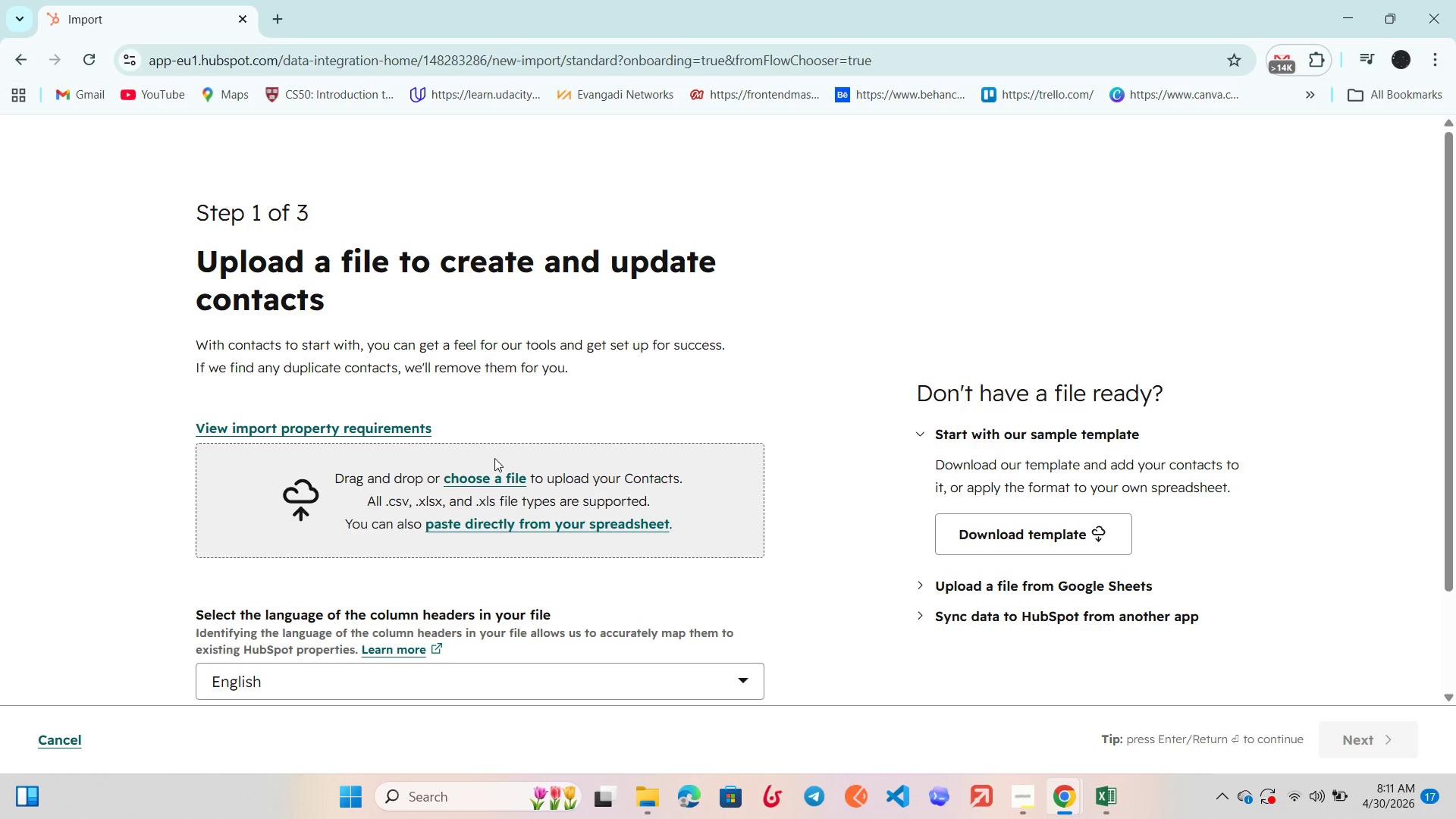 
wait(9.17)
 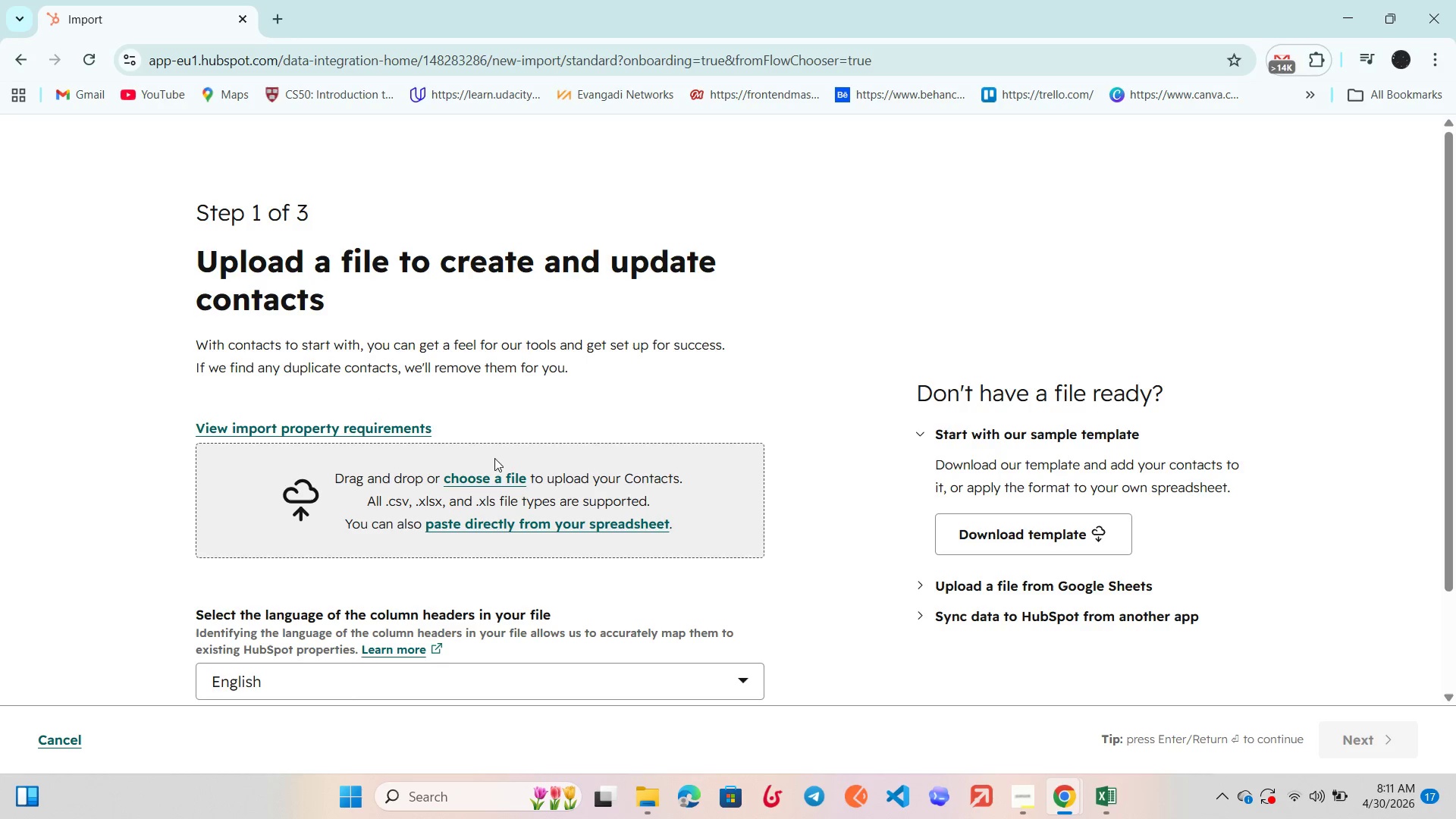 
left_click([57, 733])
 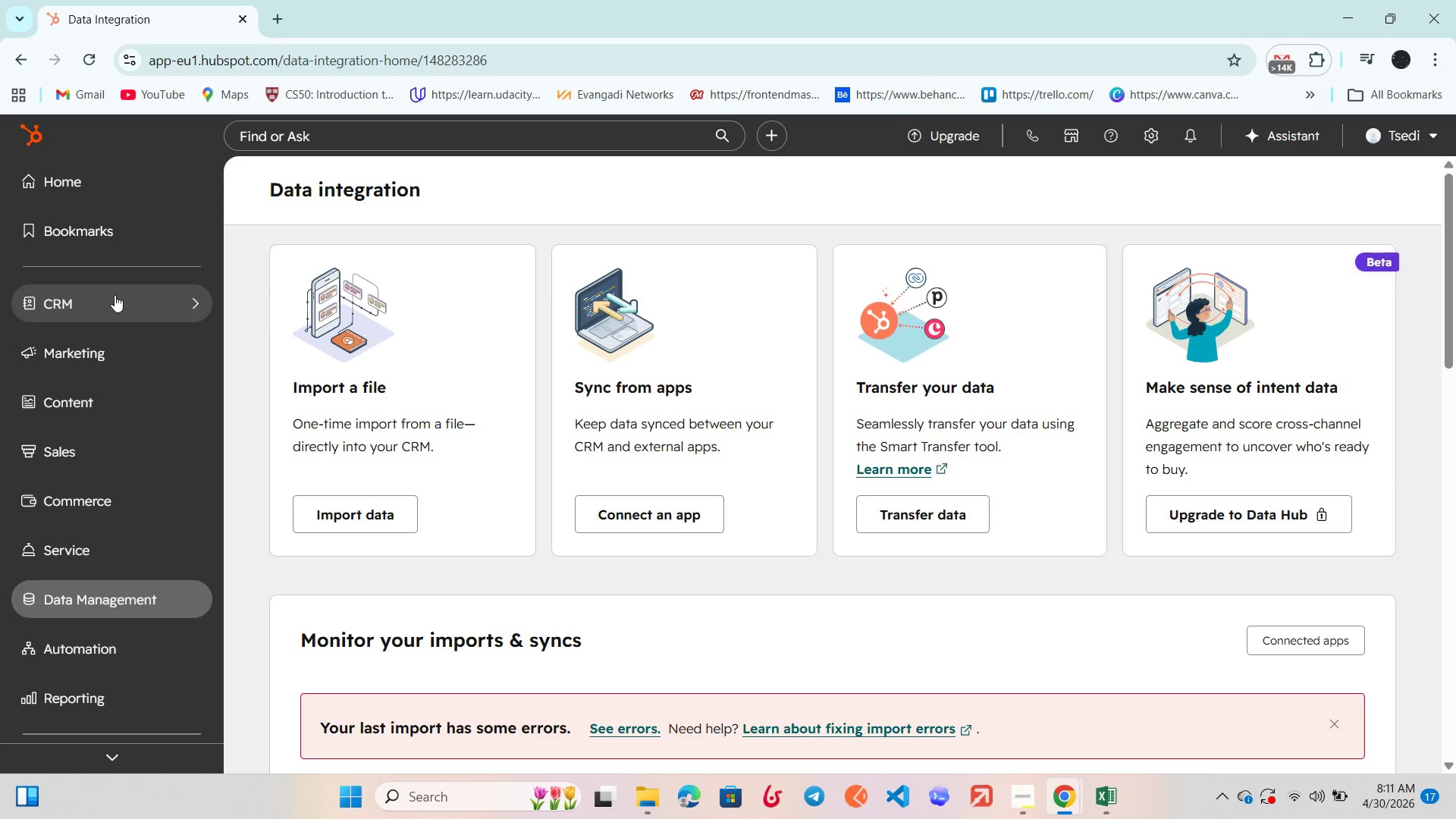 
wait(5.75)
 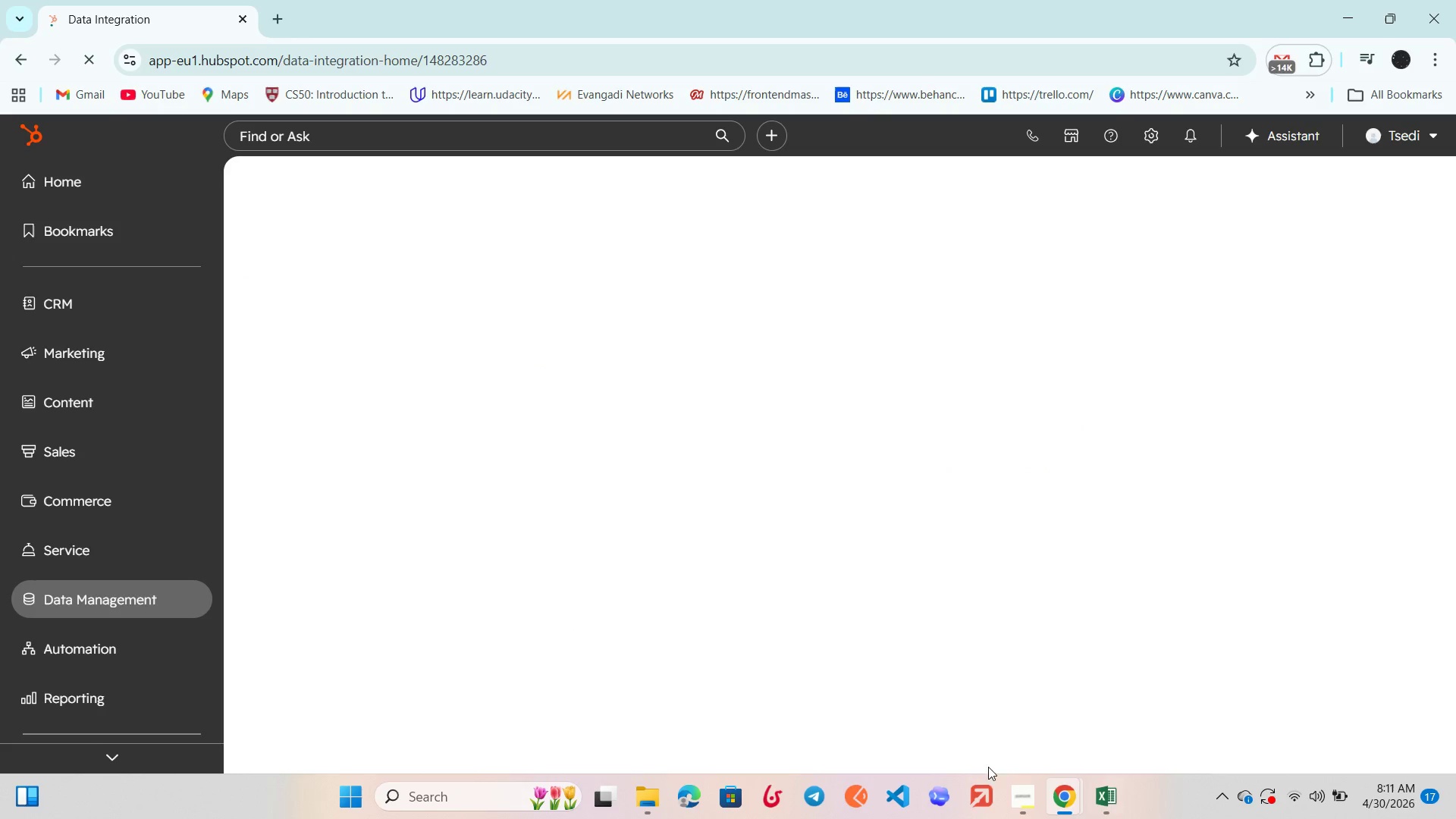 
left_click([105, 306])
 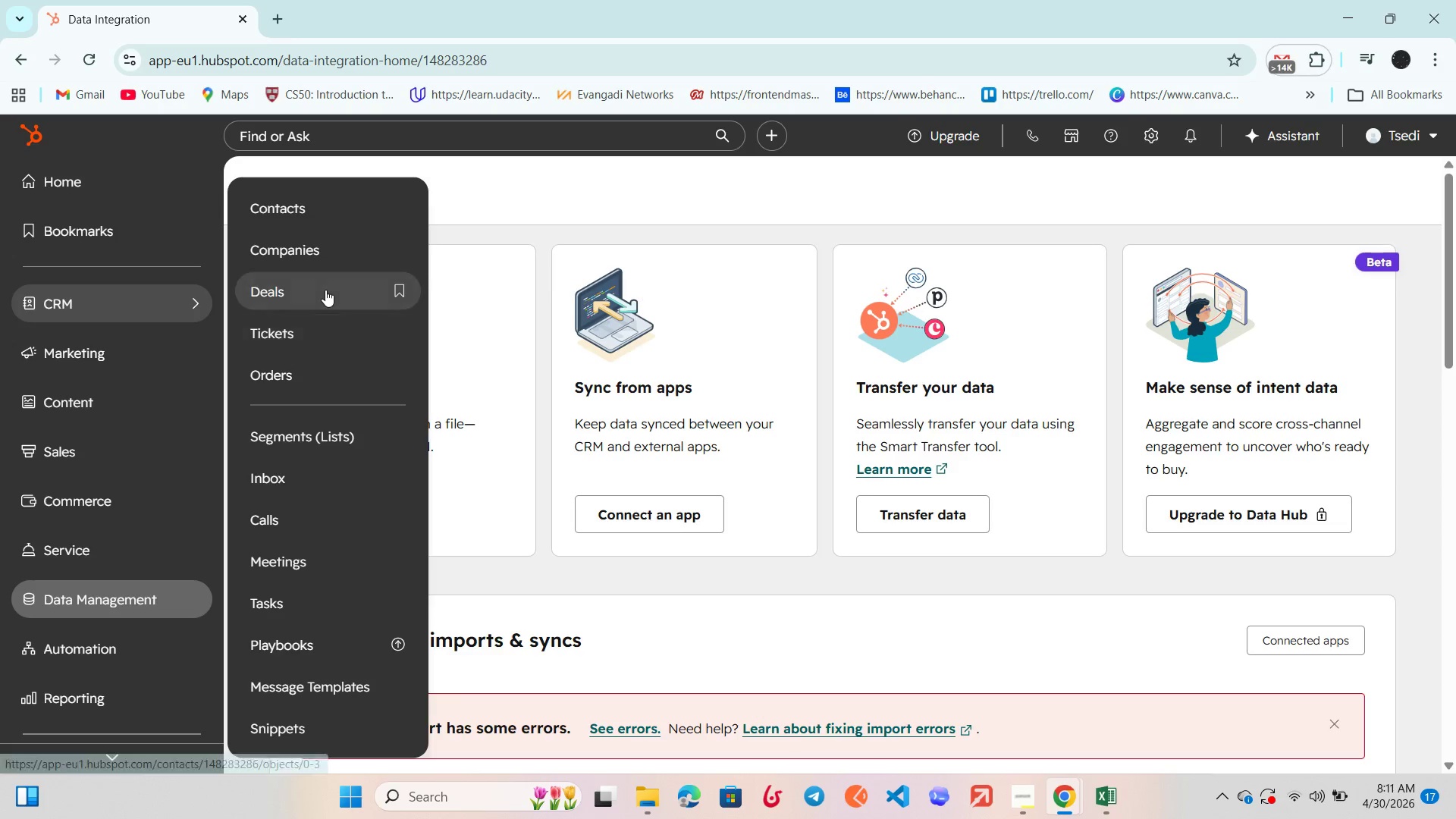 
left_click([325, 290])
 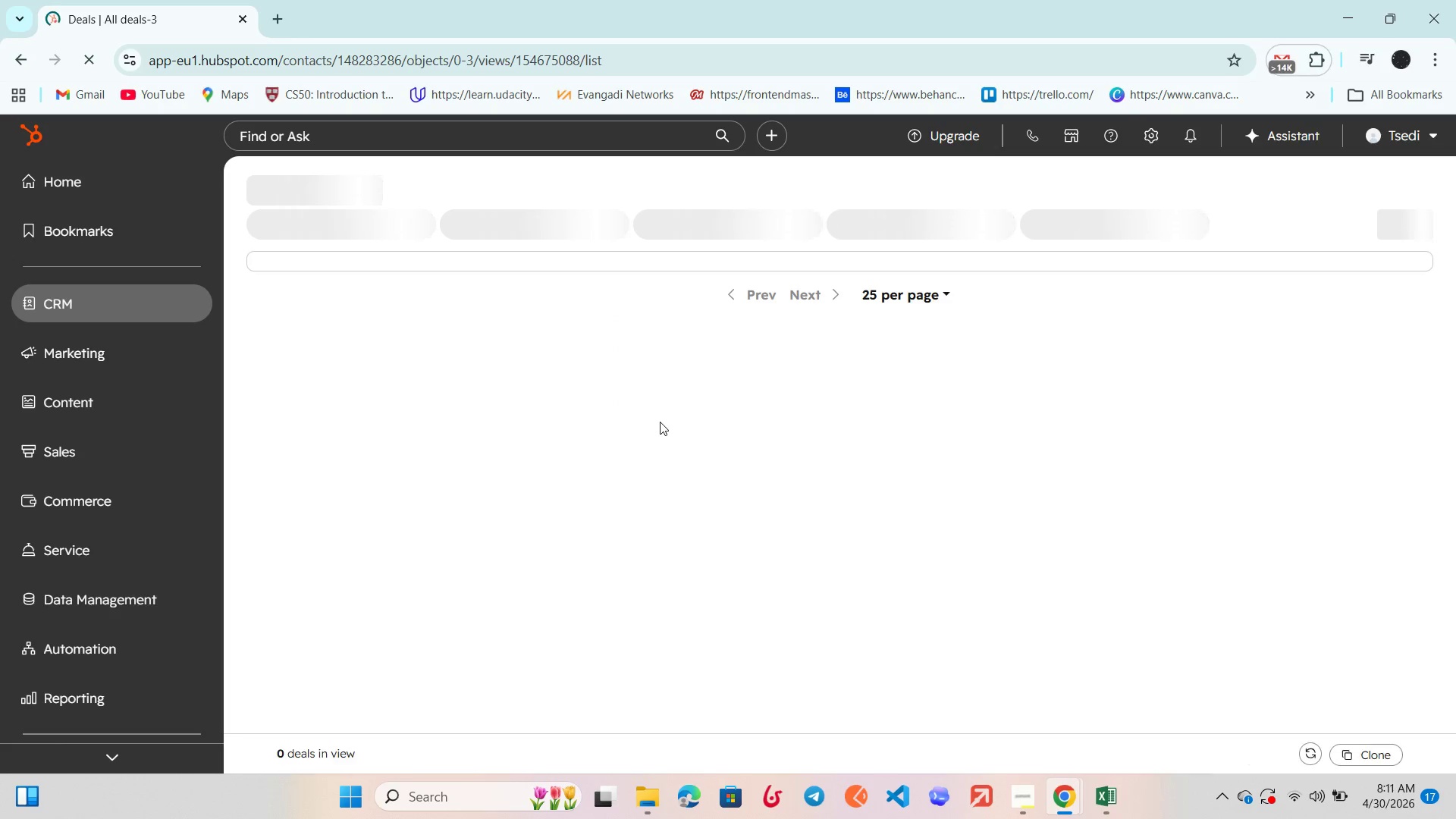 
scroll: coordinate [660, 422], scroll_direction: up, amount: 3.0
 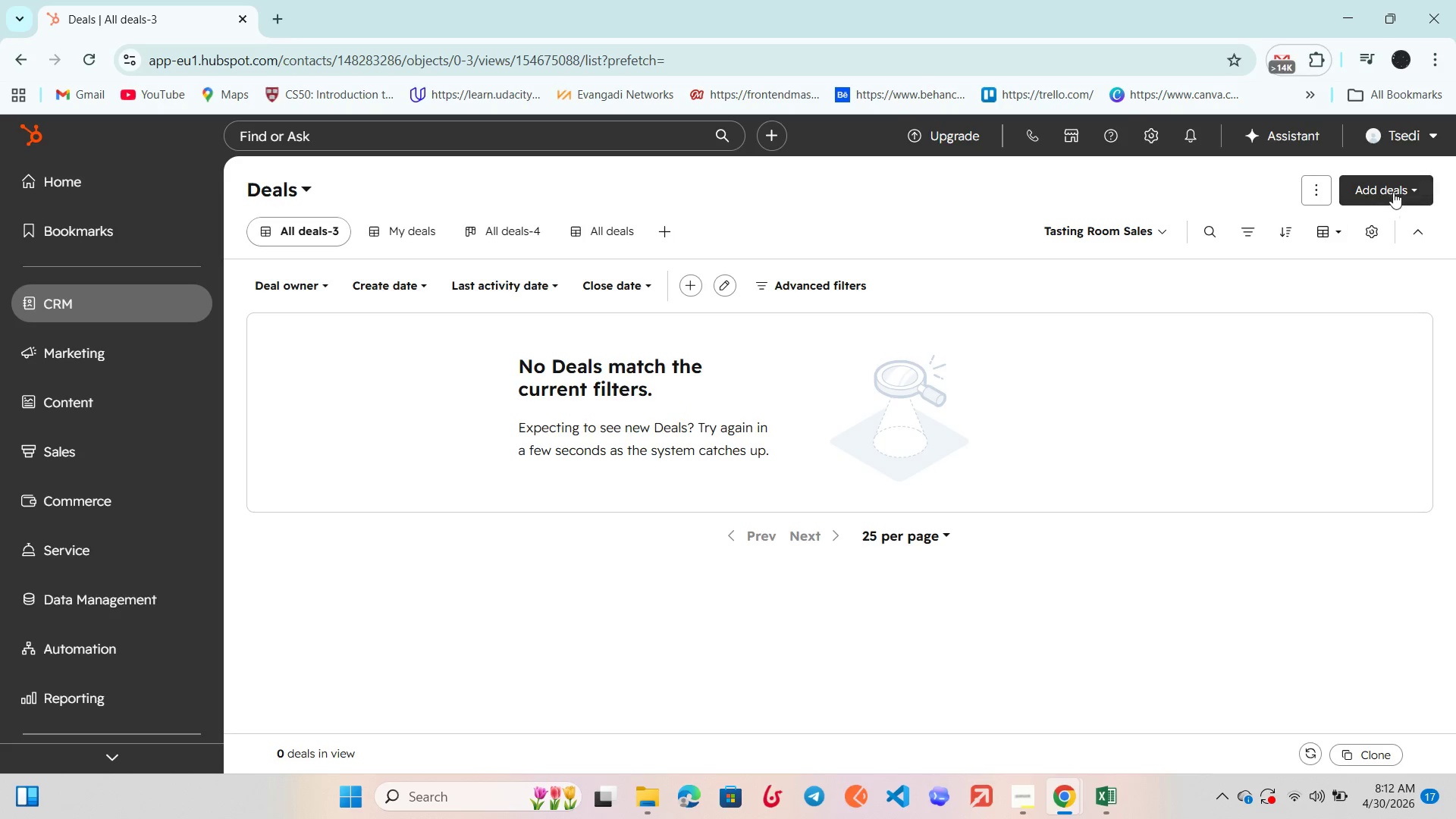 
wait(6.69)
 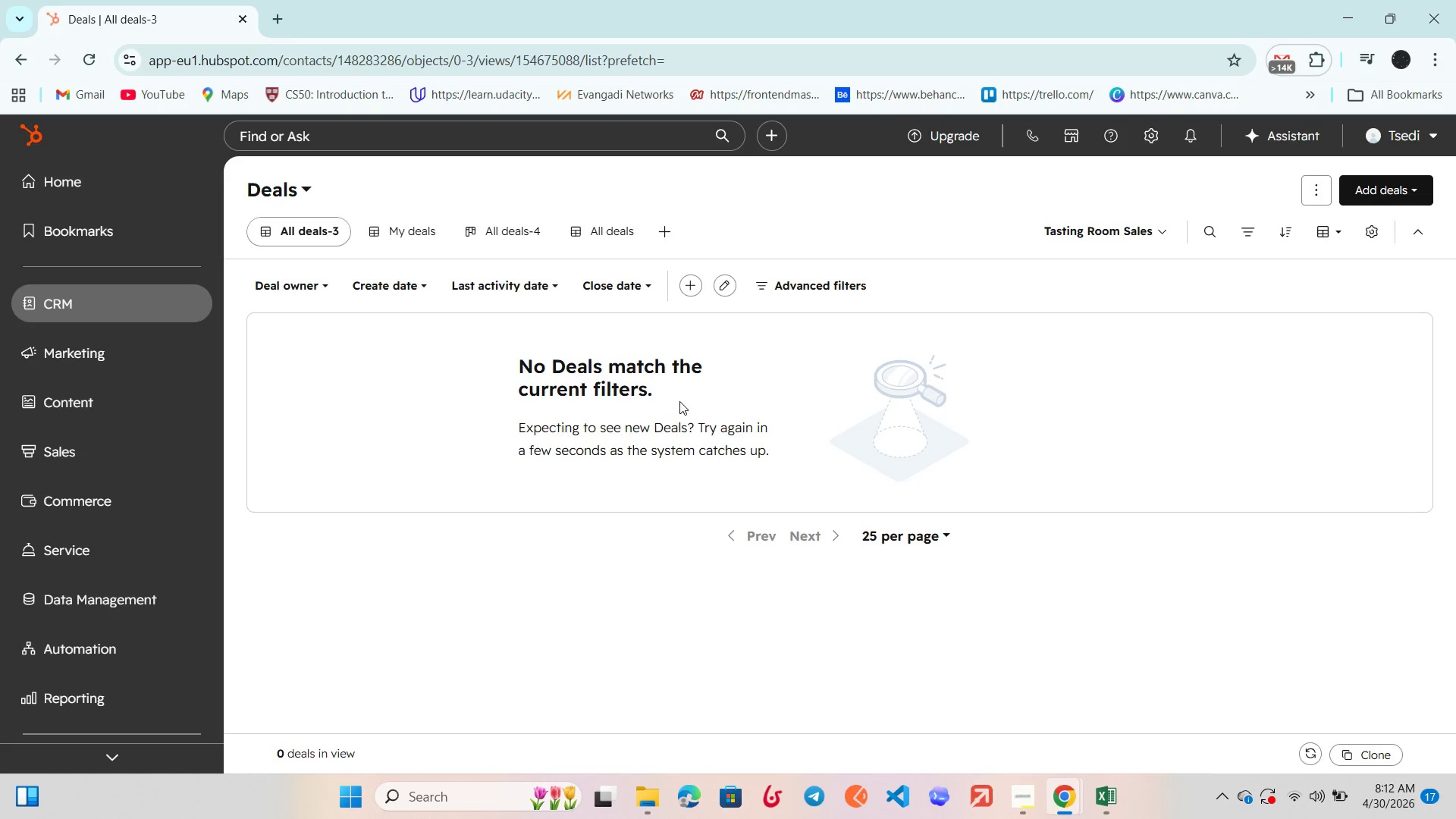 
left_click([1360, 275])
 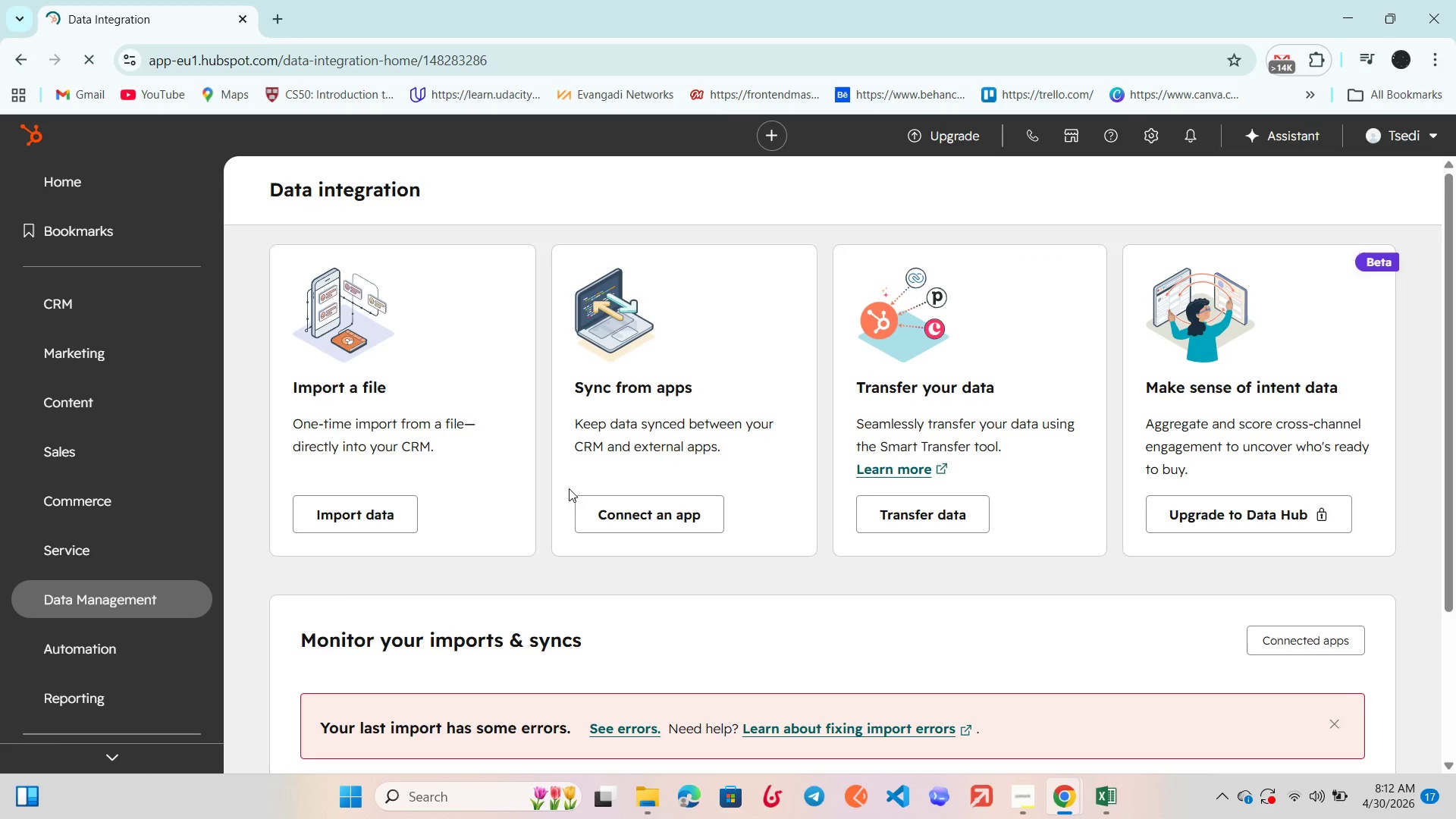 
left_click([322, 512])
 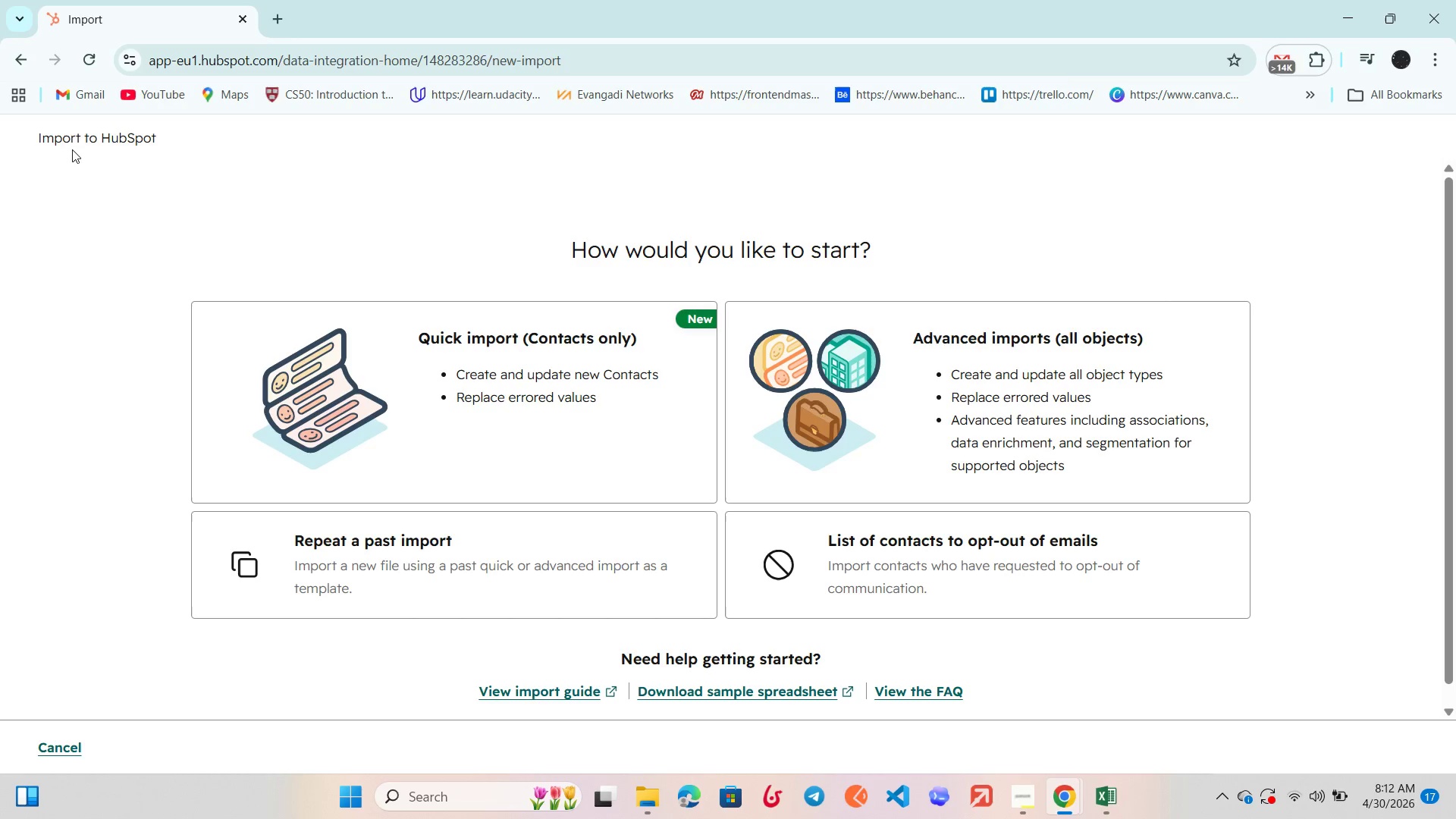 
left_click([68, 751])
 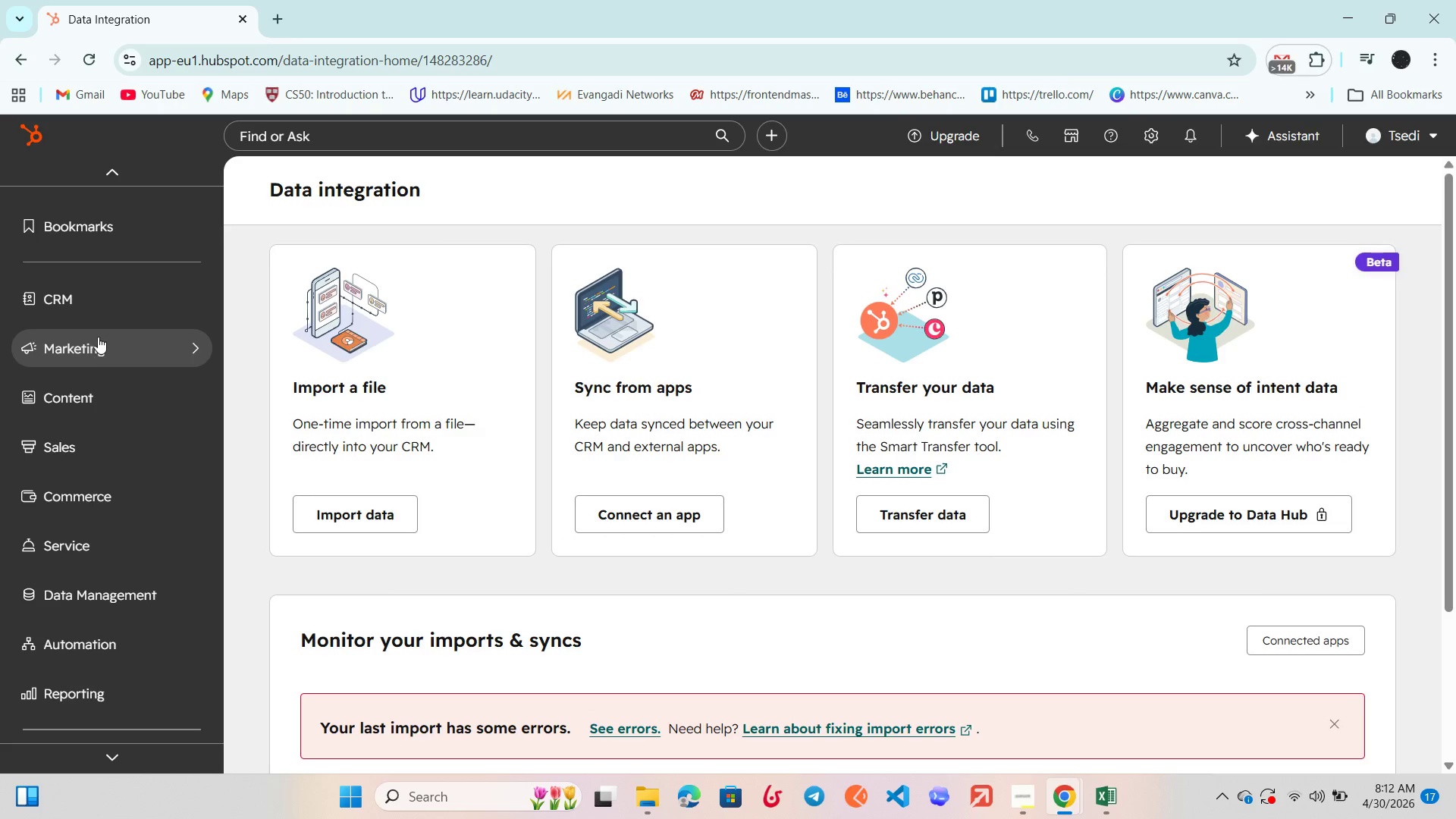 
left_click([126, 301])
 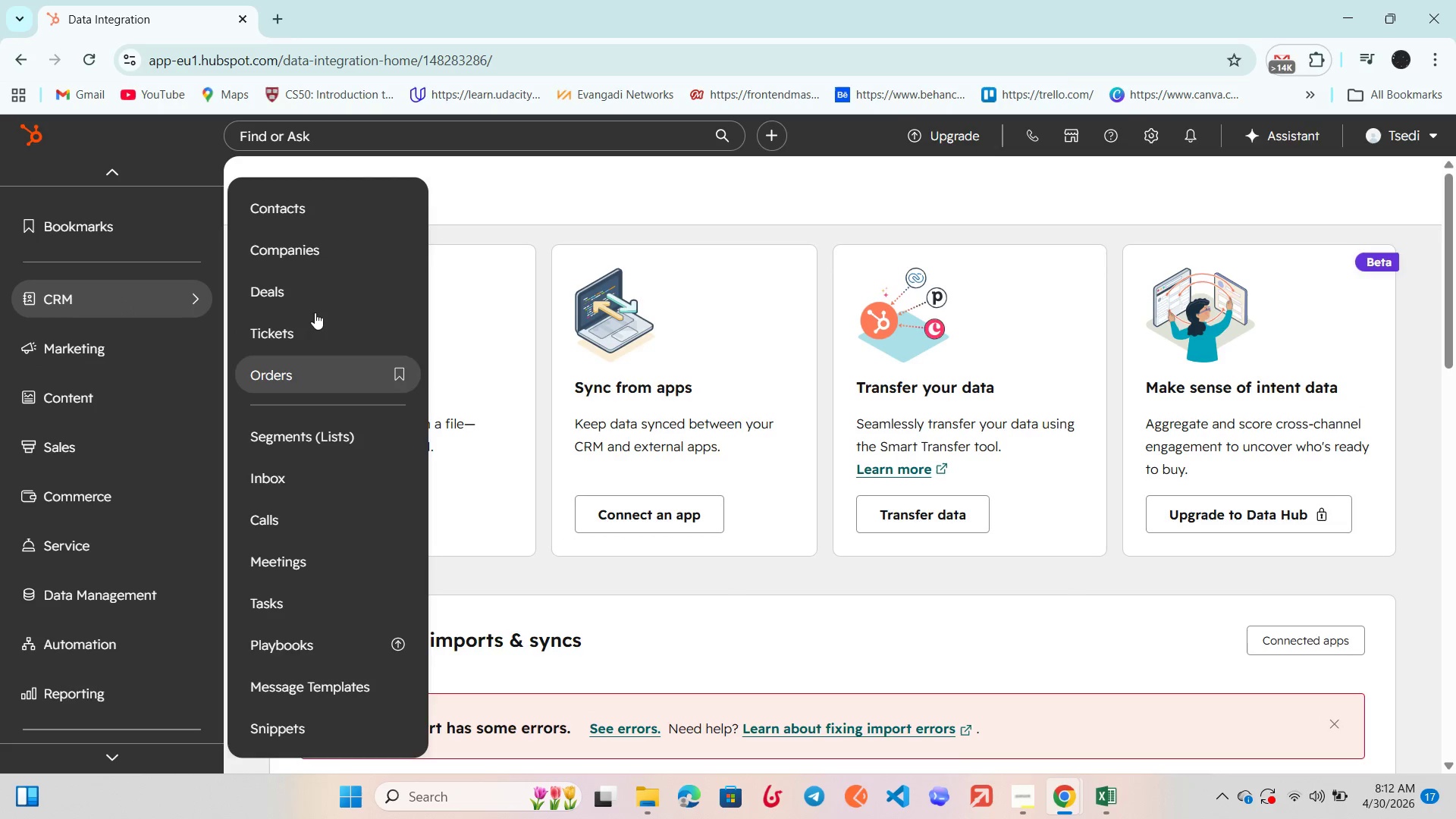 
left_click([334, 296])
 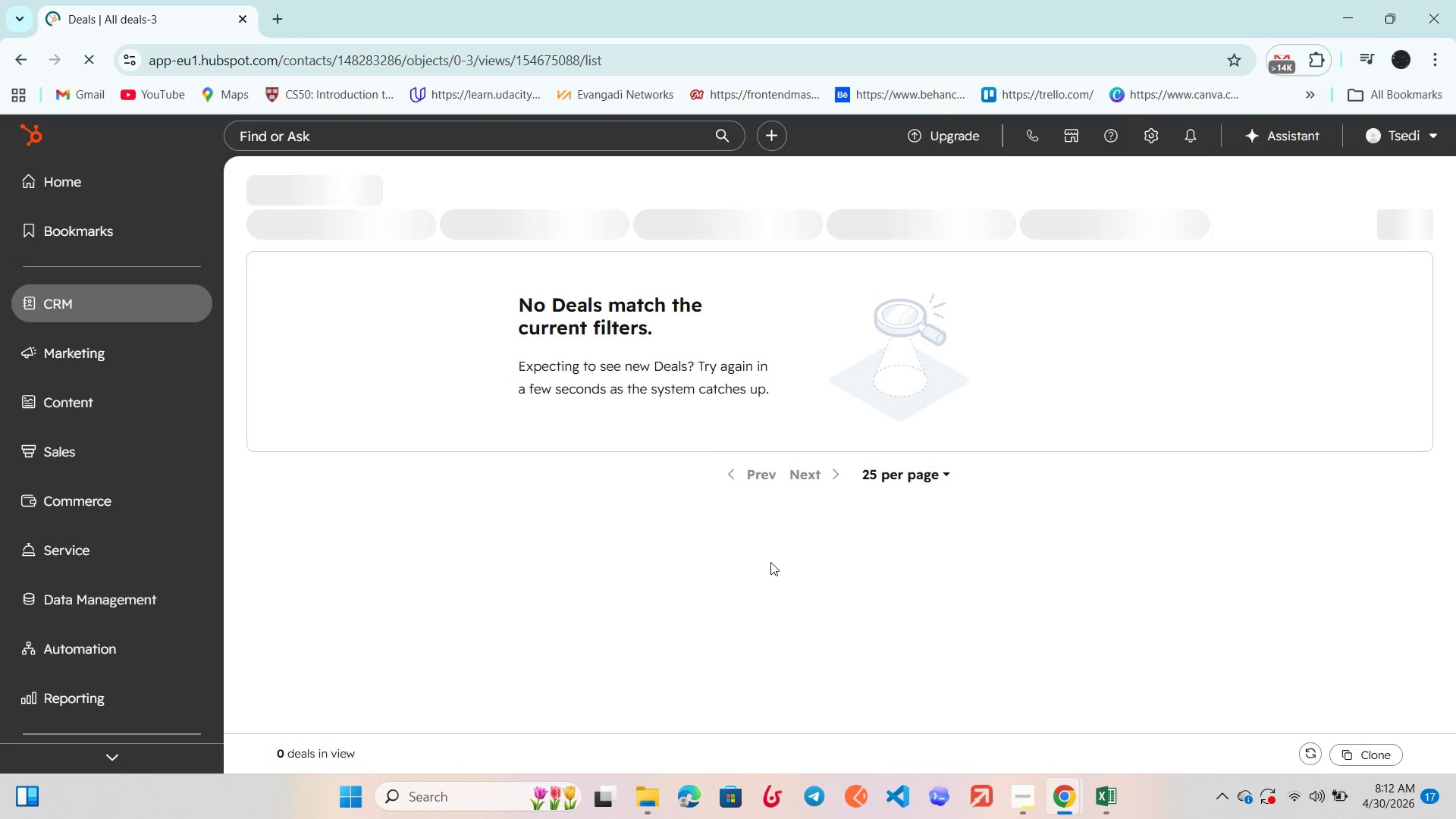 
scroll: coordinate [797, 458], scroll_direction: none, amount: 0.0
 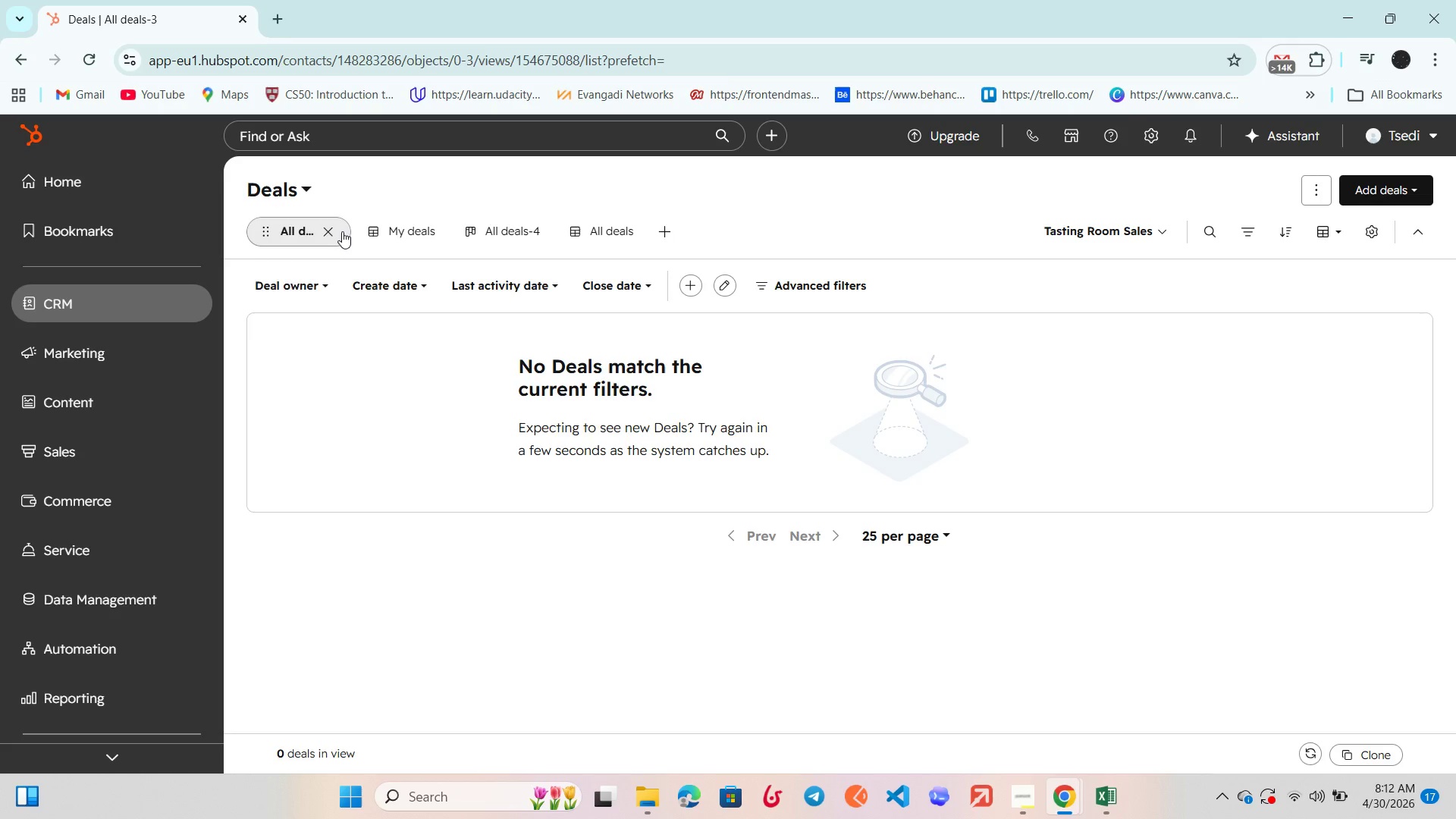 
left_click([328, 233])
 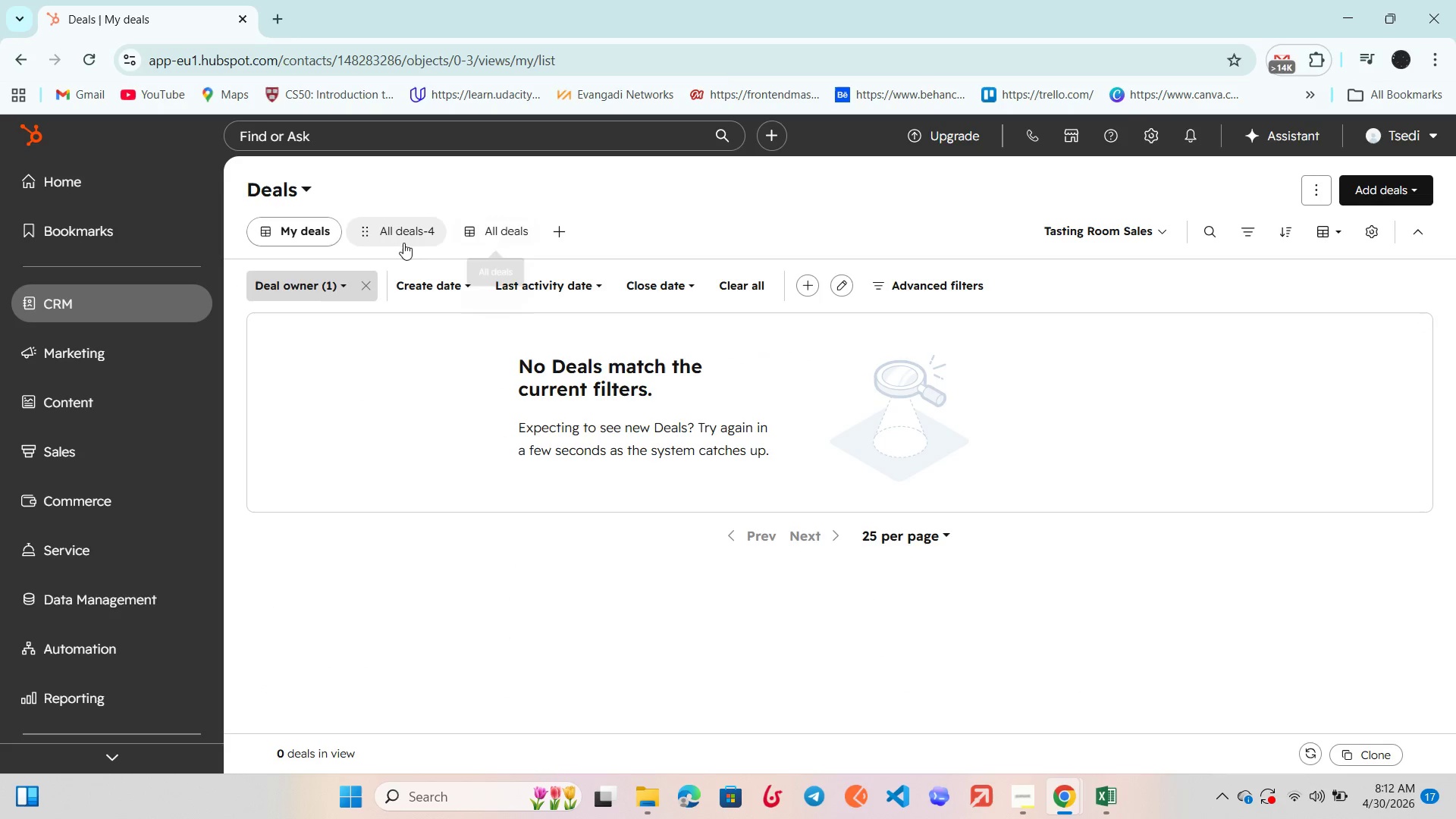 
left_click([368, 285])
 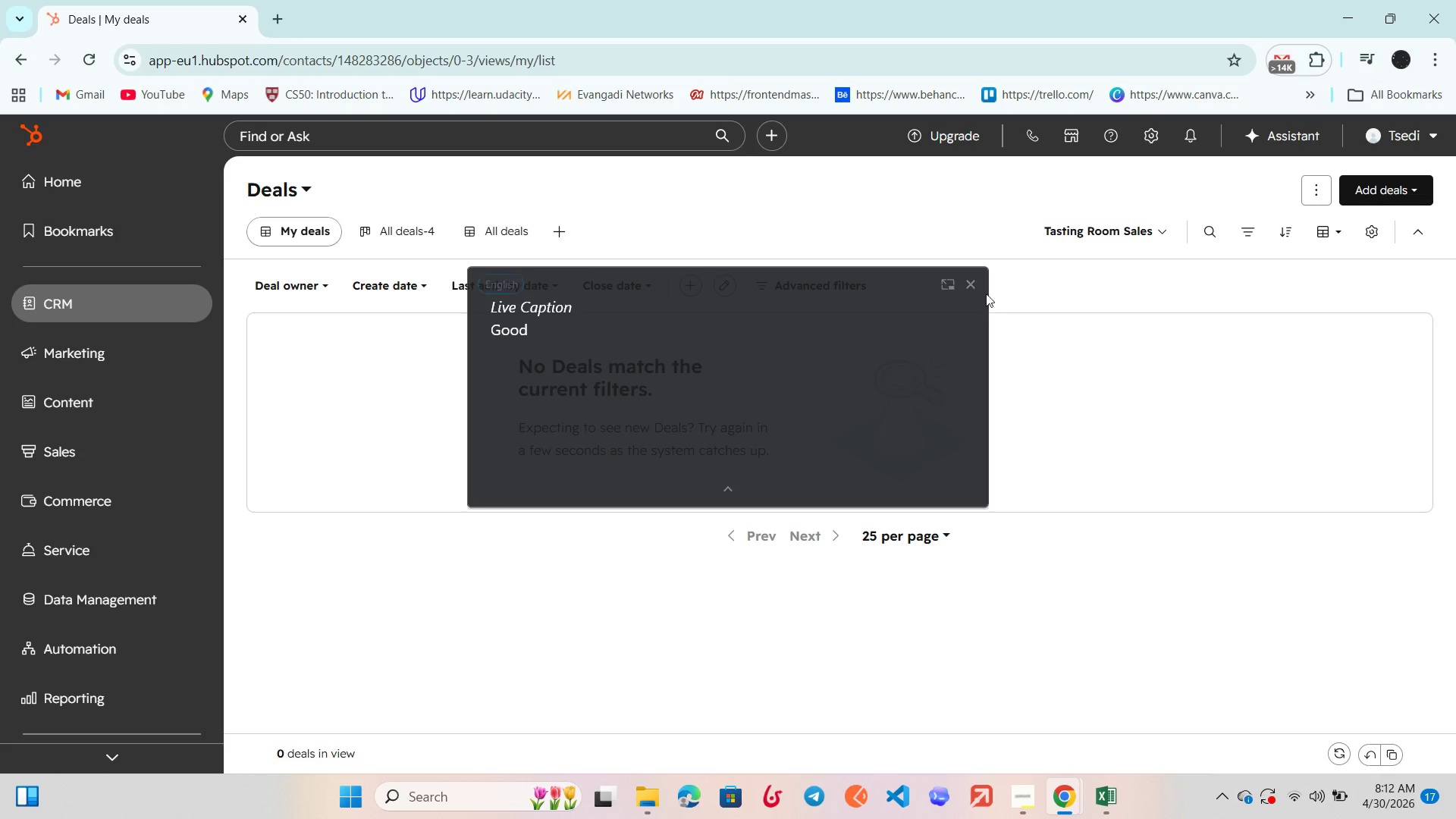 
left_click([964, 283])
 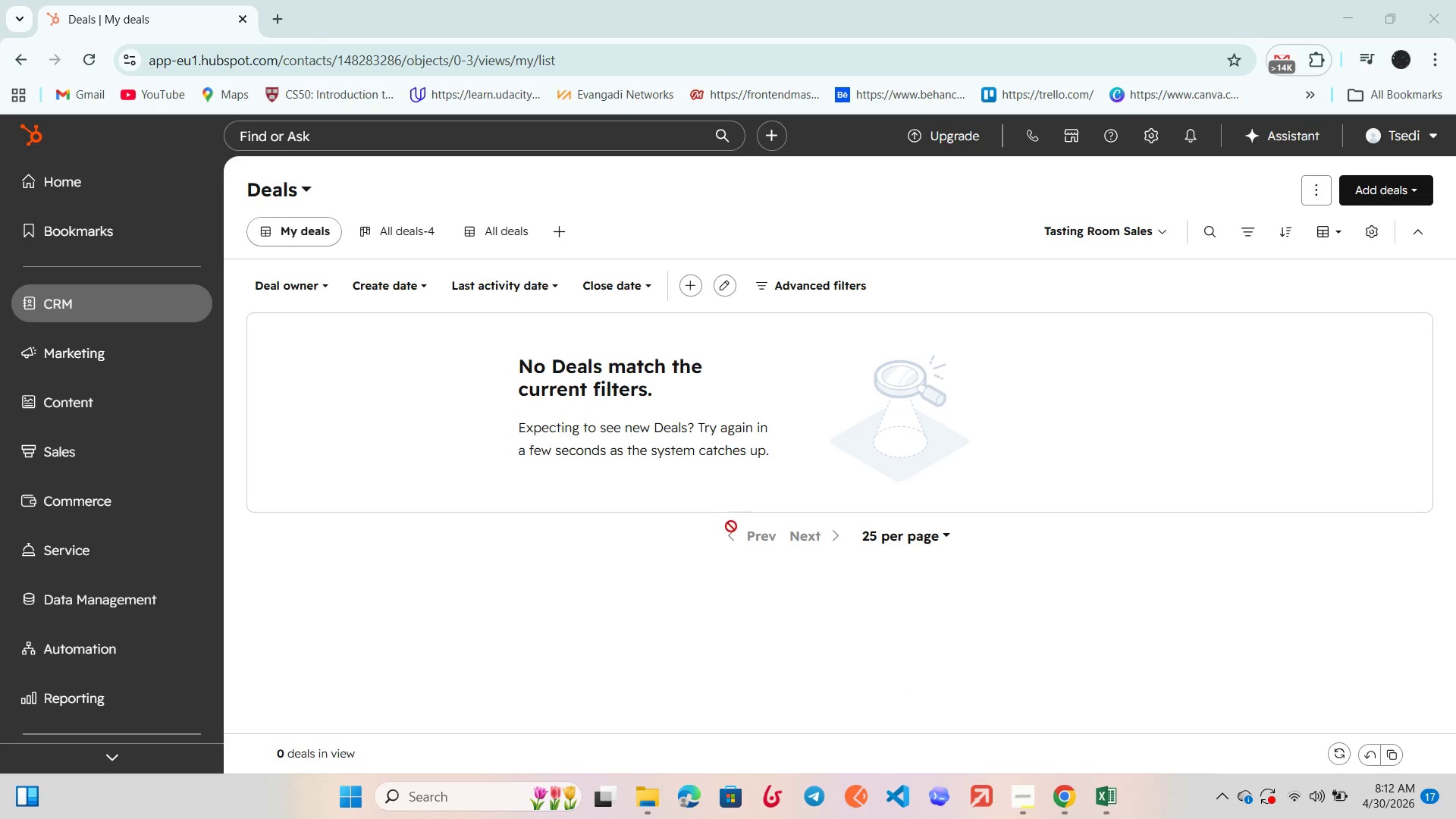 
scroll: coordinate [579, 627], scroll_direction: down, amount: 5.0
 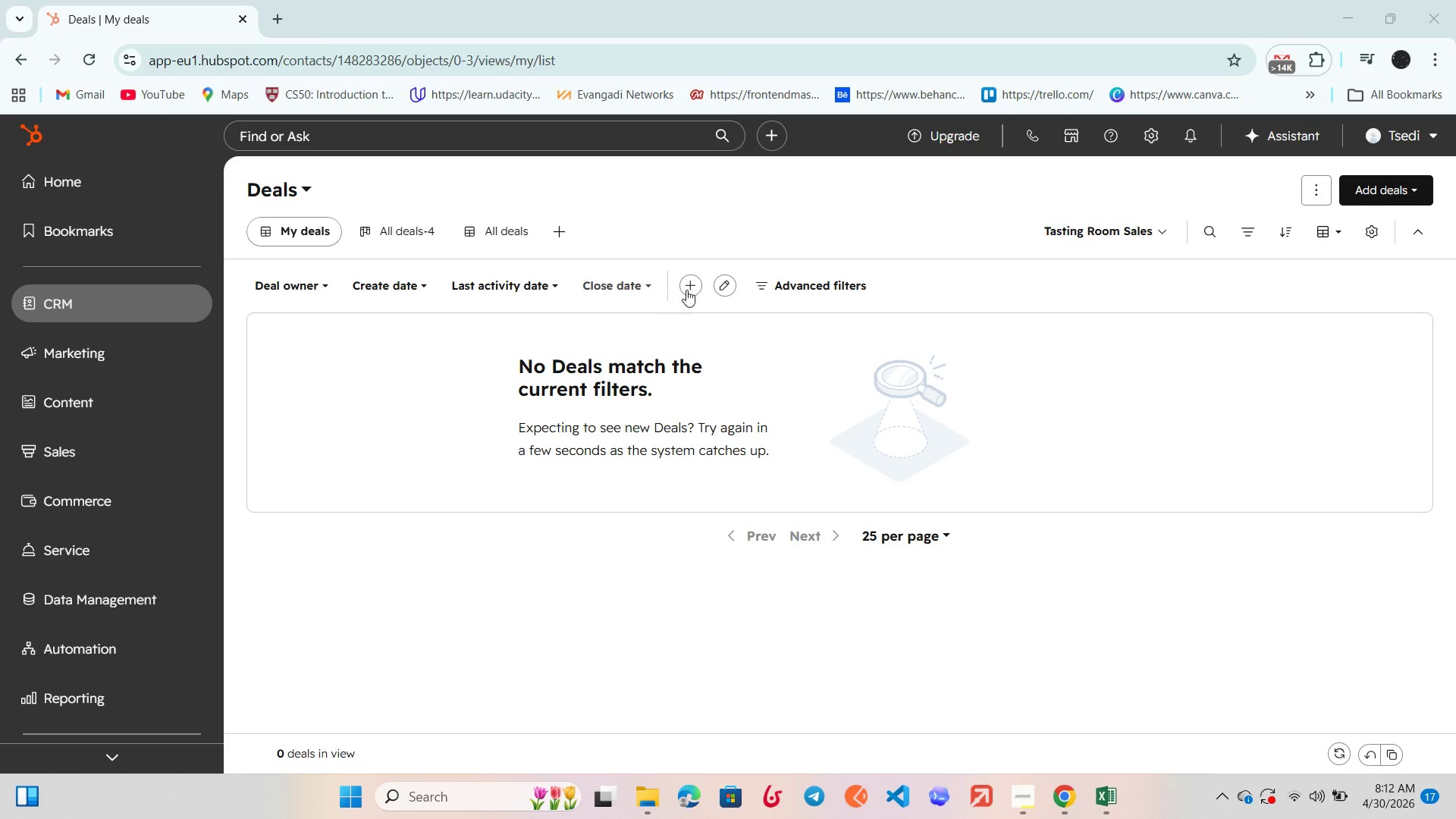 
left_click([693, 289])
 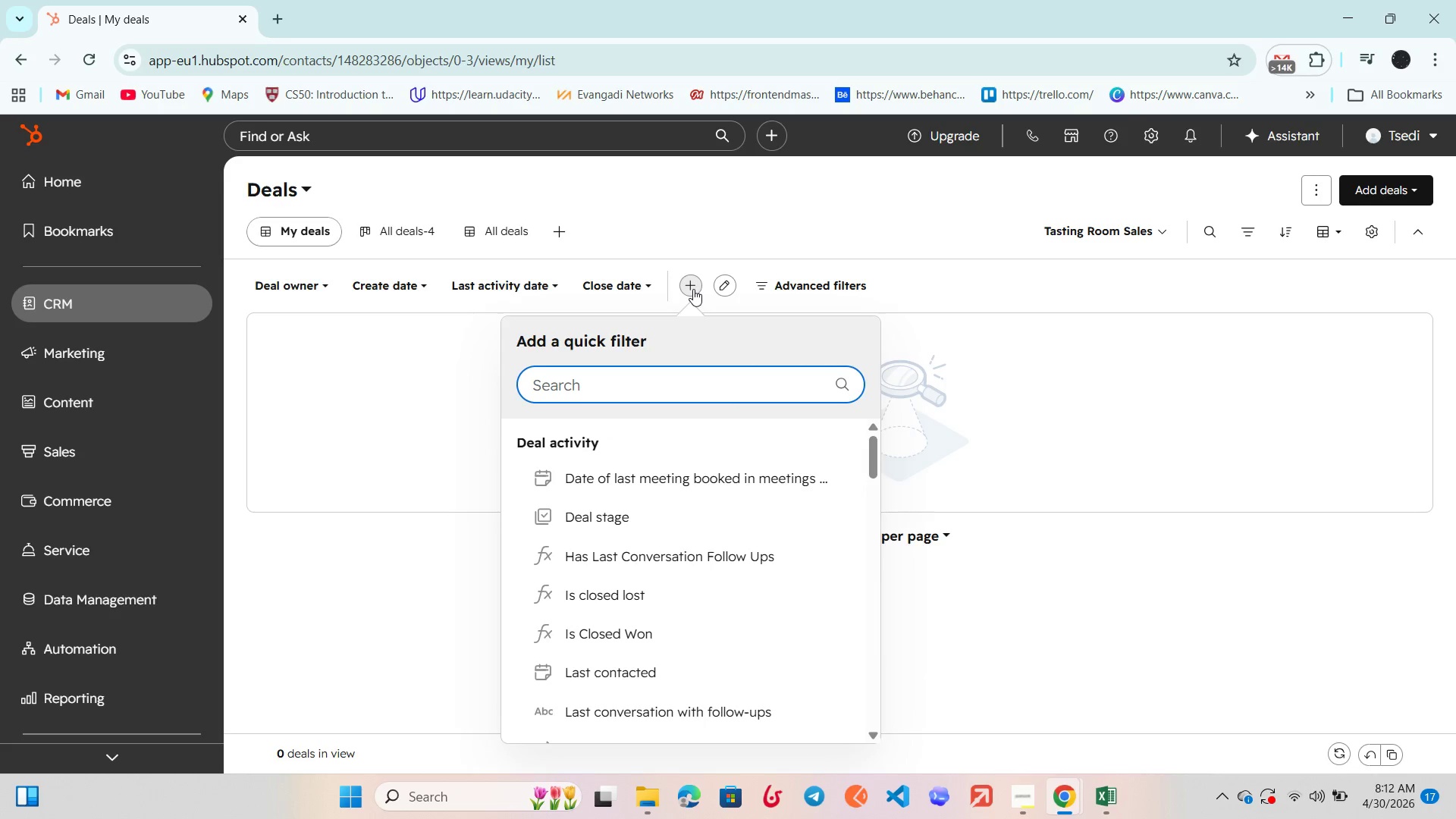 
left_click([693, 289])
 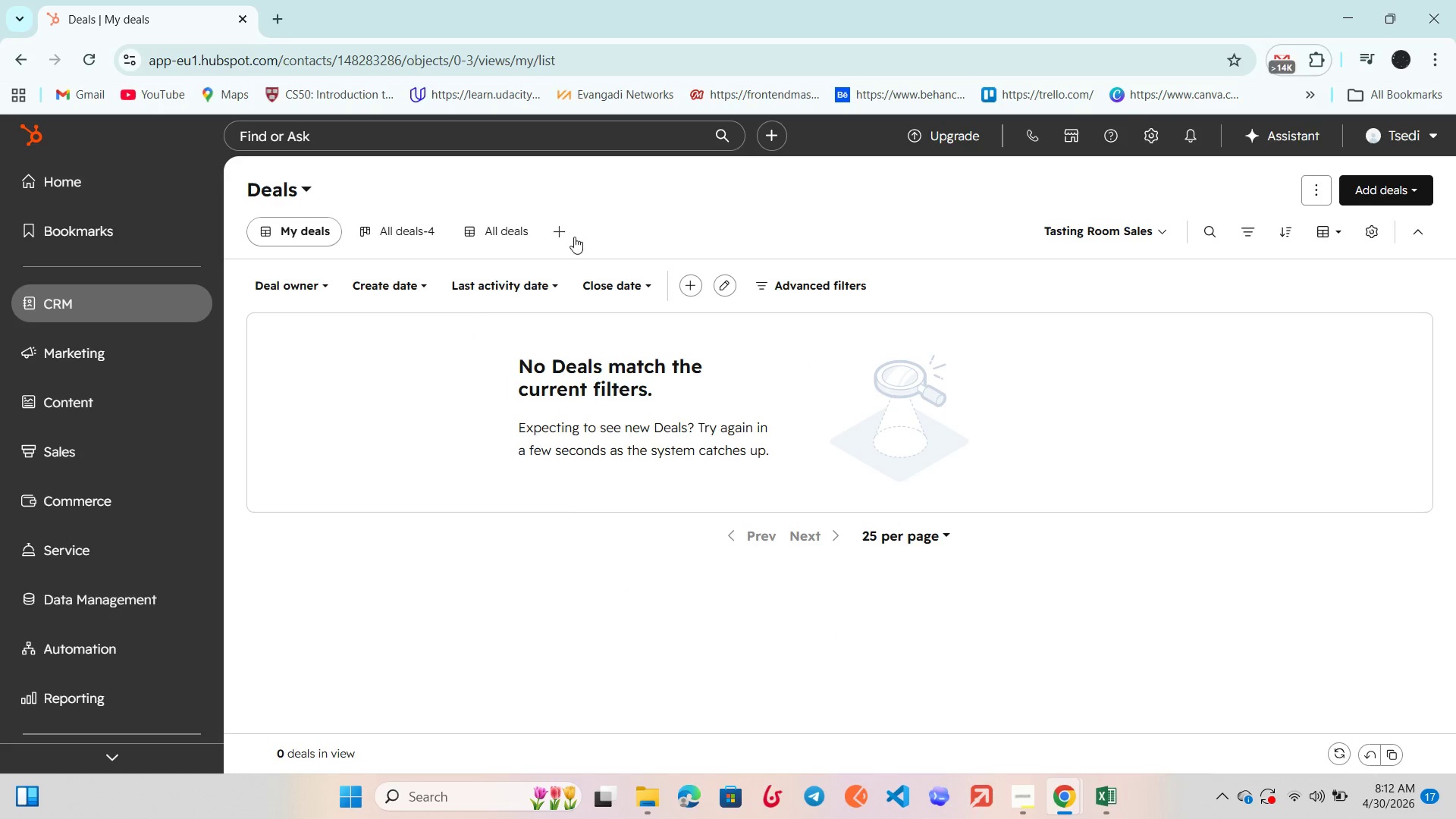 
left_click([558, 228])
 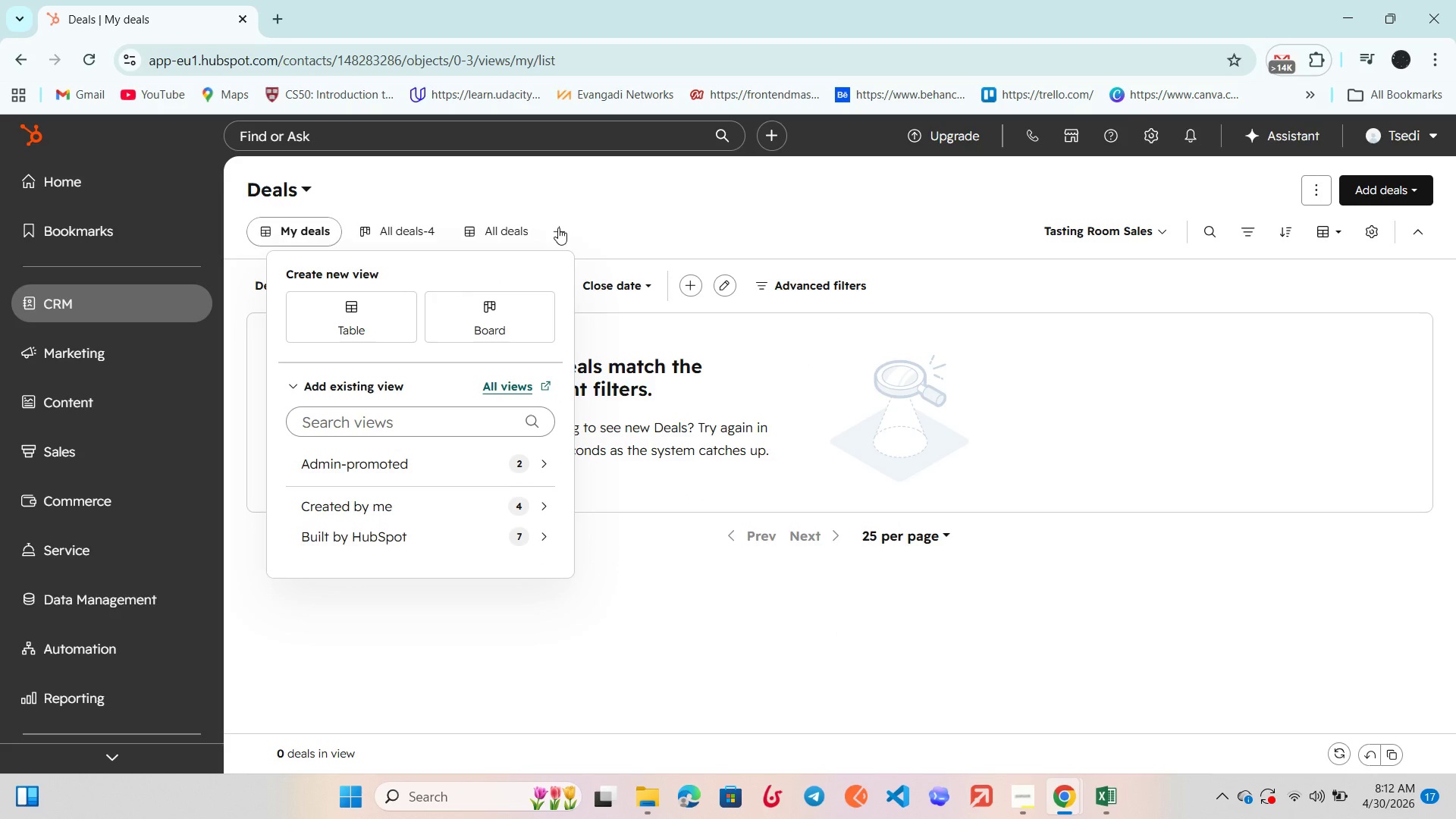 
left_click([558, 228])
 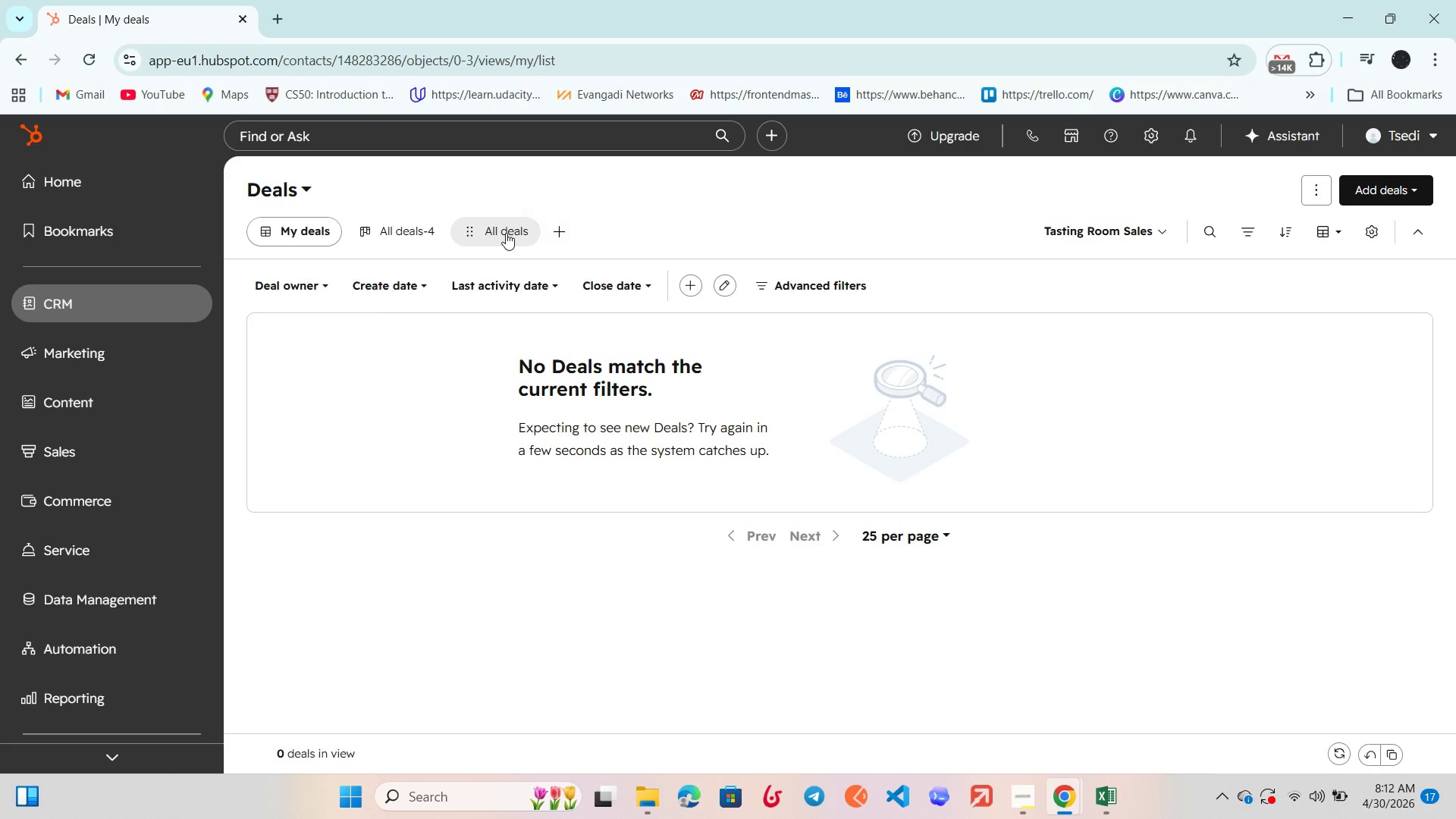 
left_click([506, 233])
 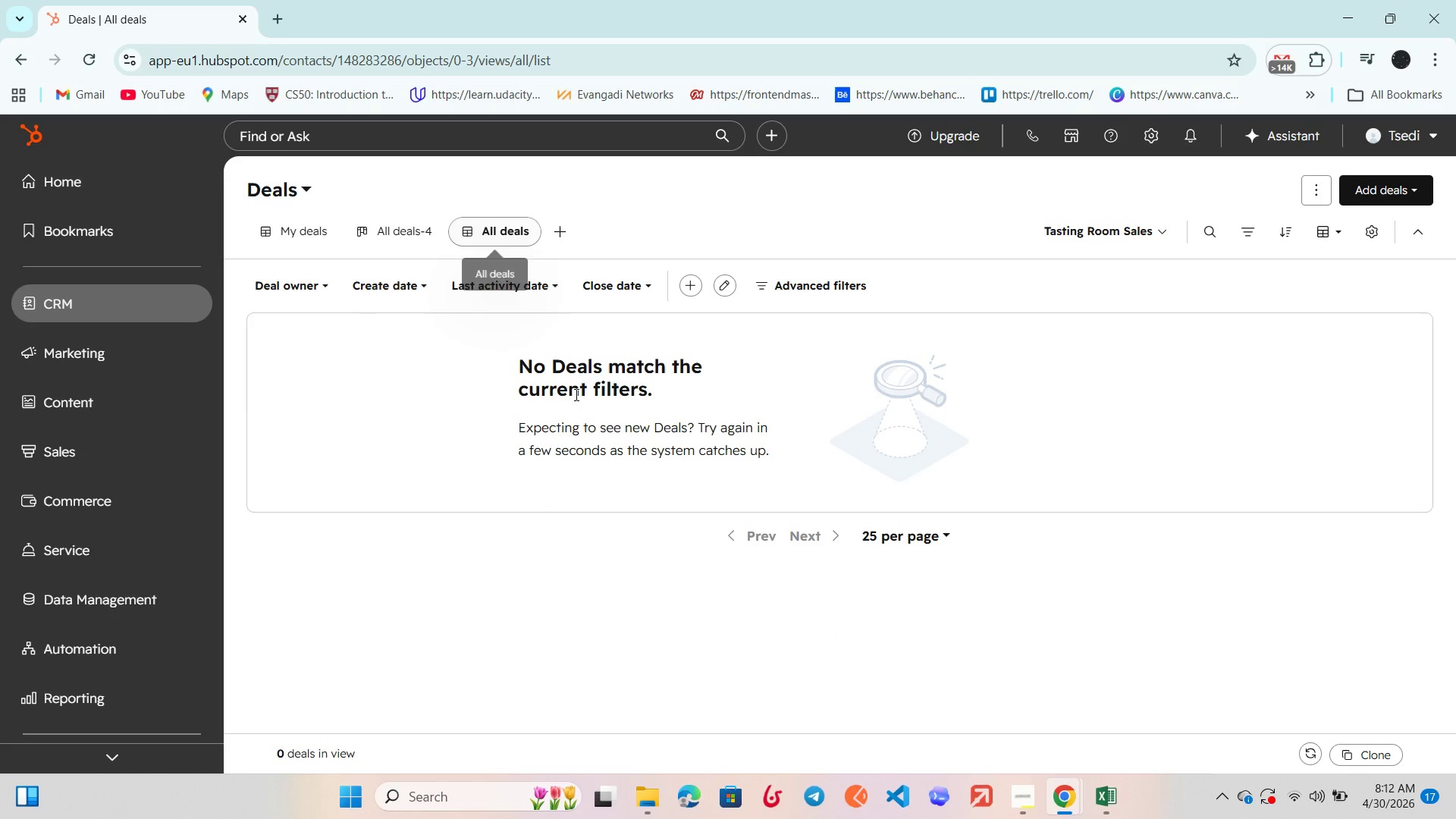 
scroll: coordinate [871, 492], scroll_direction: none, amount: 0.0
 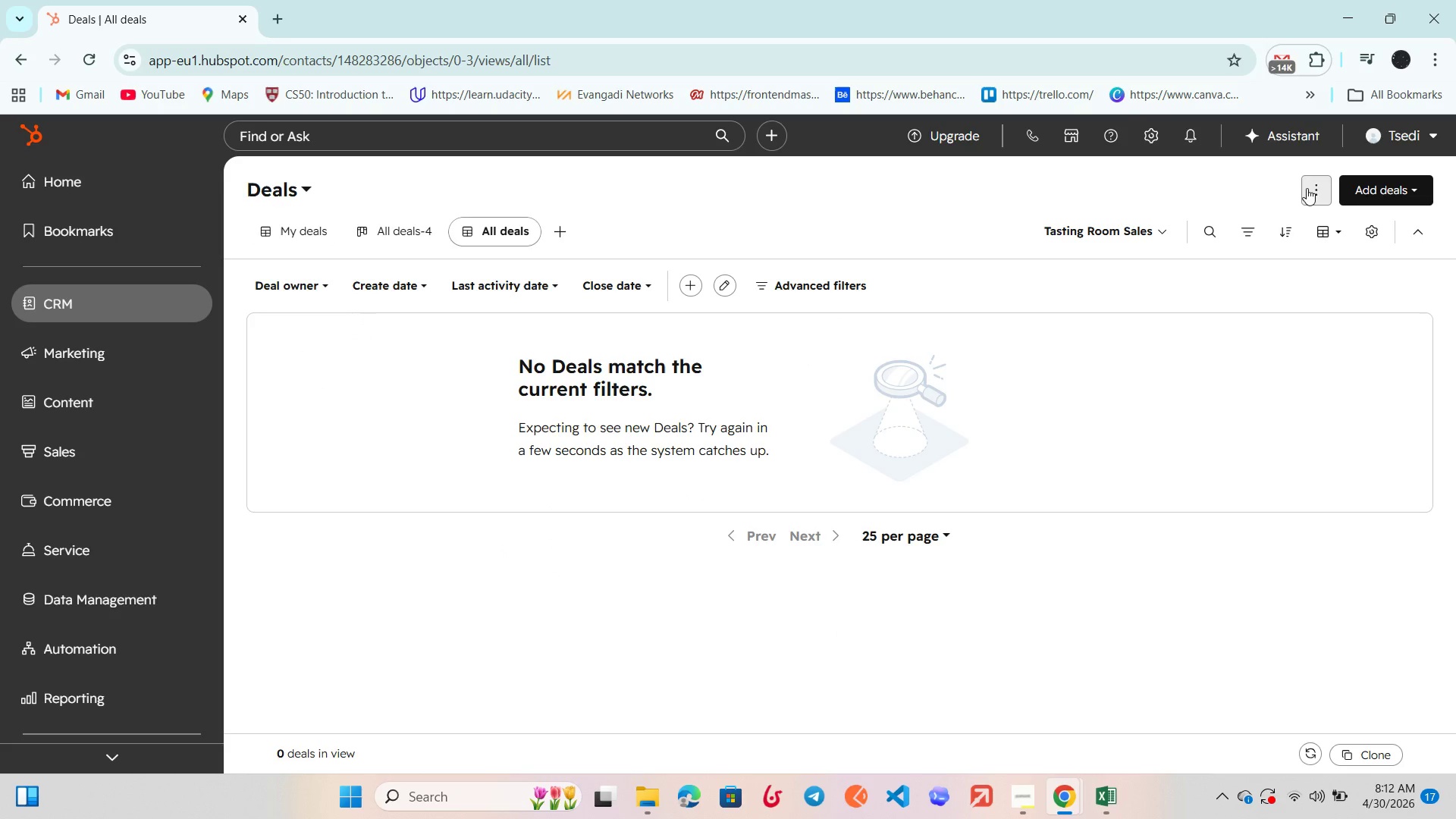 
left_click([1303, 206])
 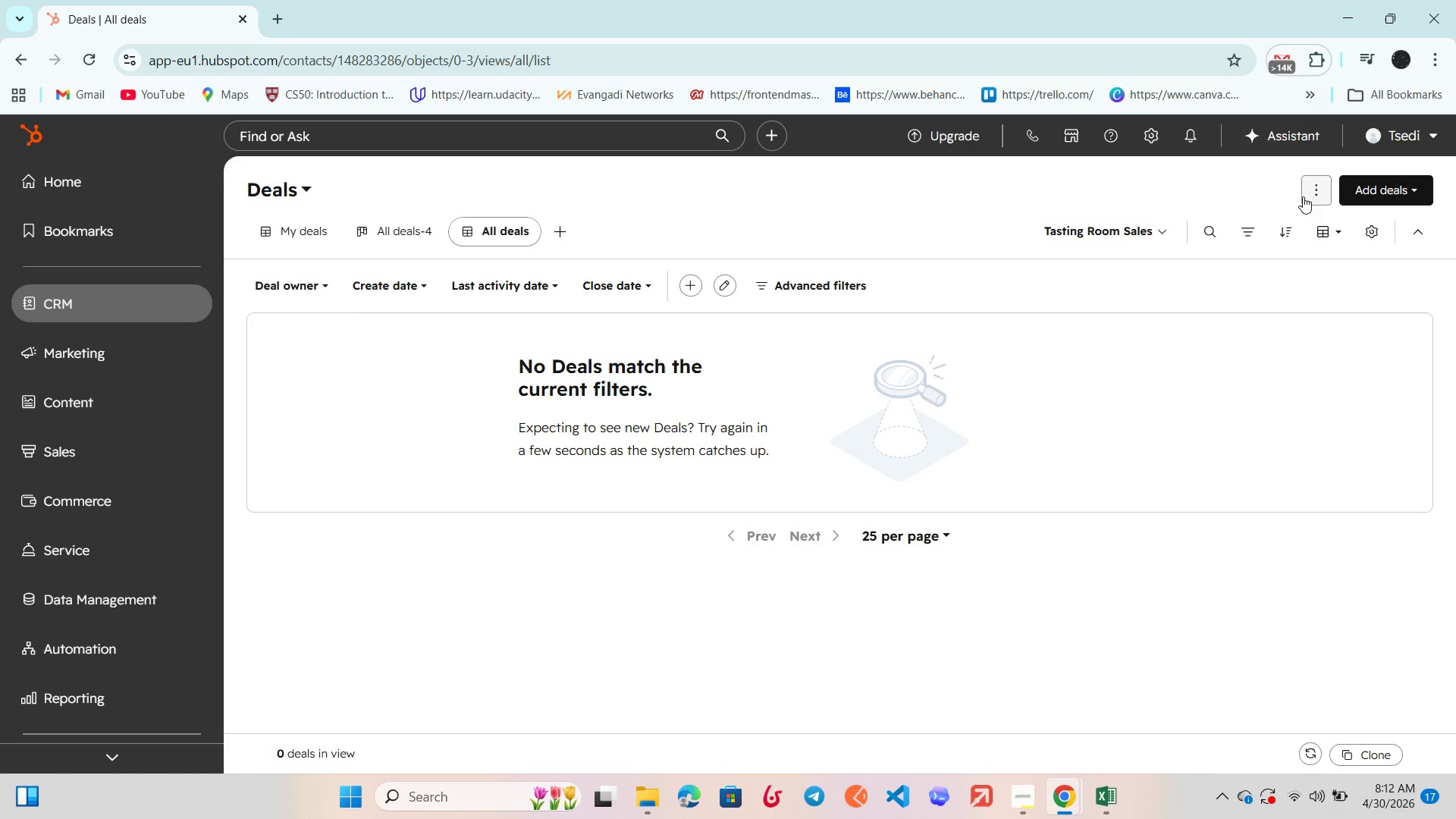 
left_click([1303, 196])
 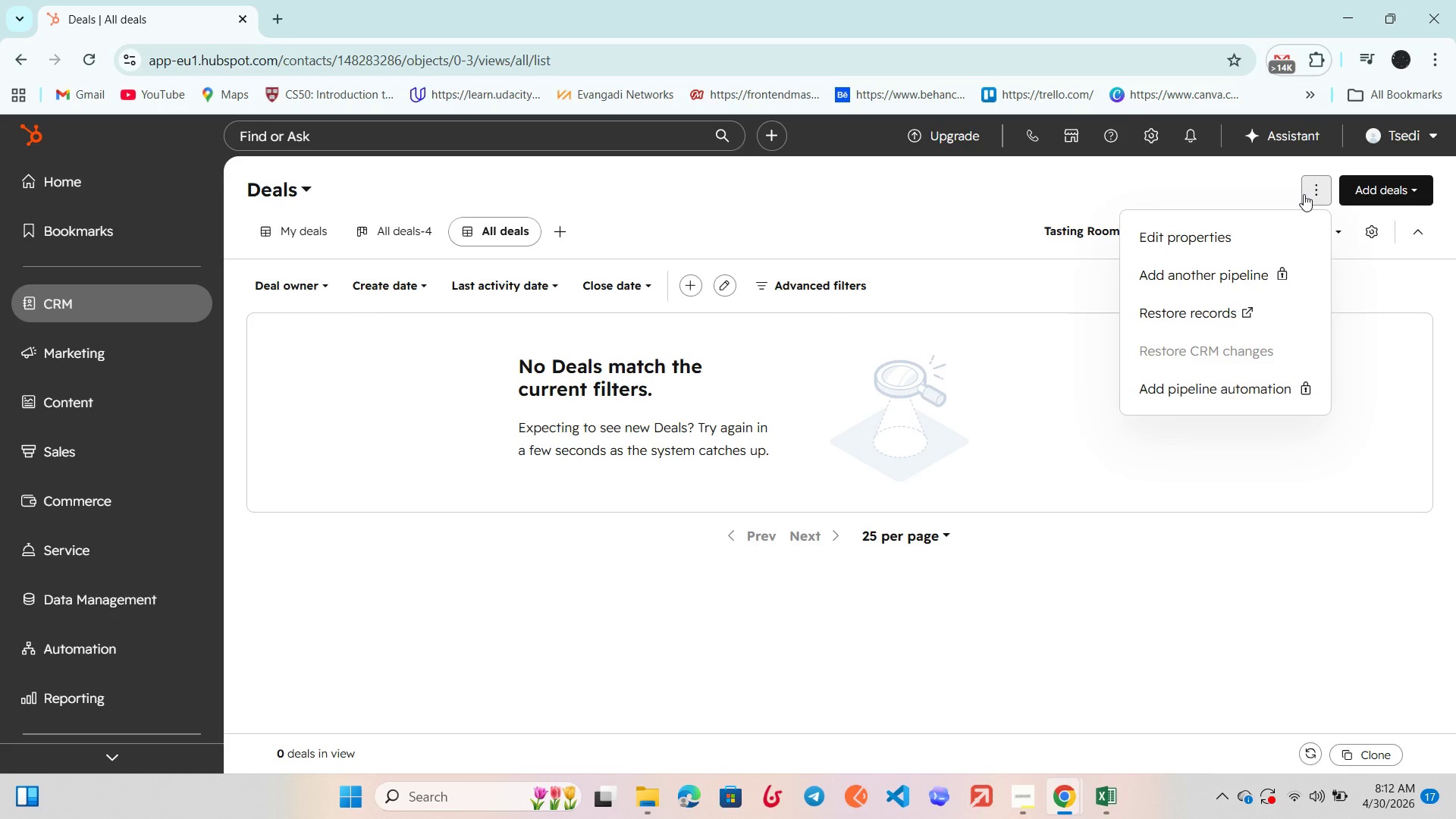 
left_click([1304, 194])
 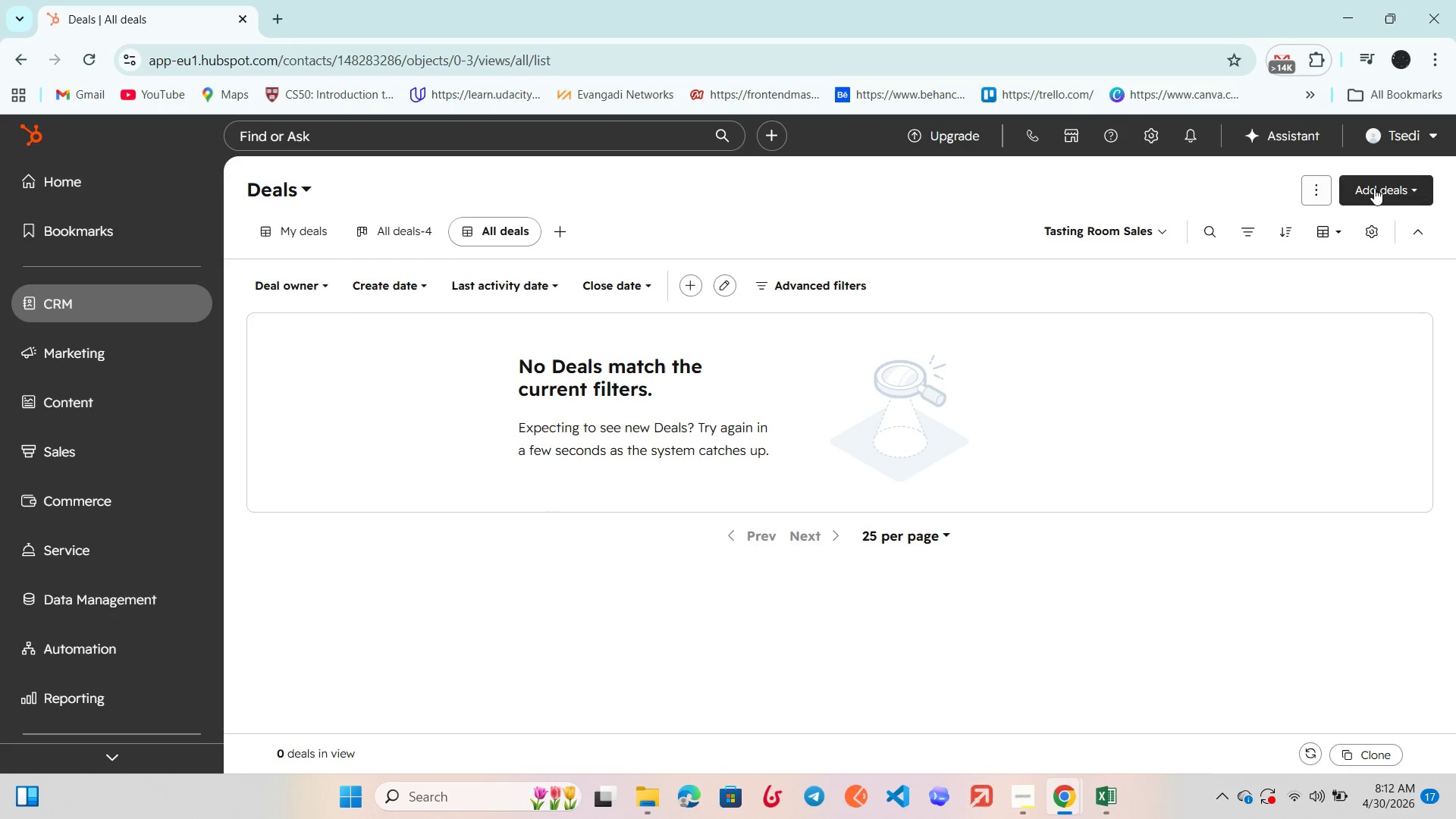 
left_click([1377, 187])
 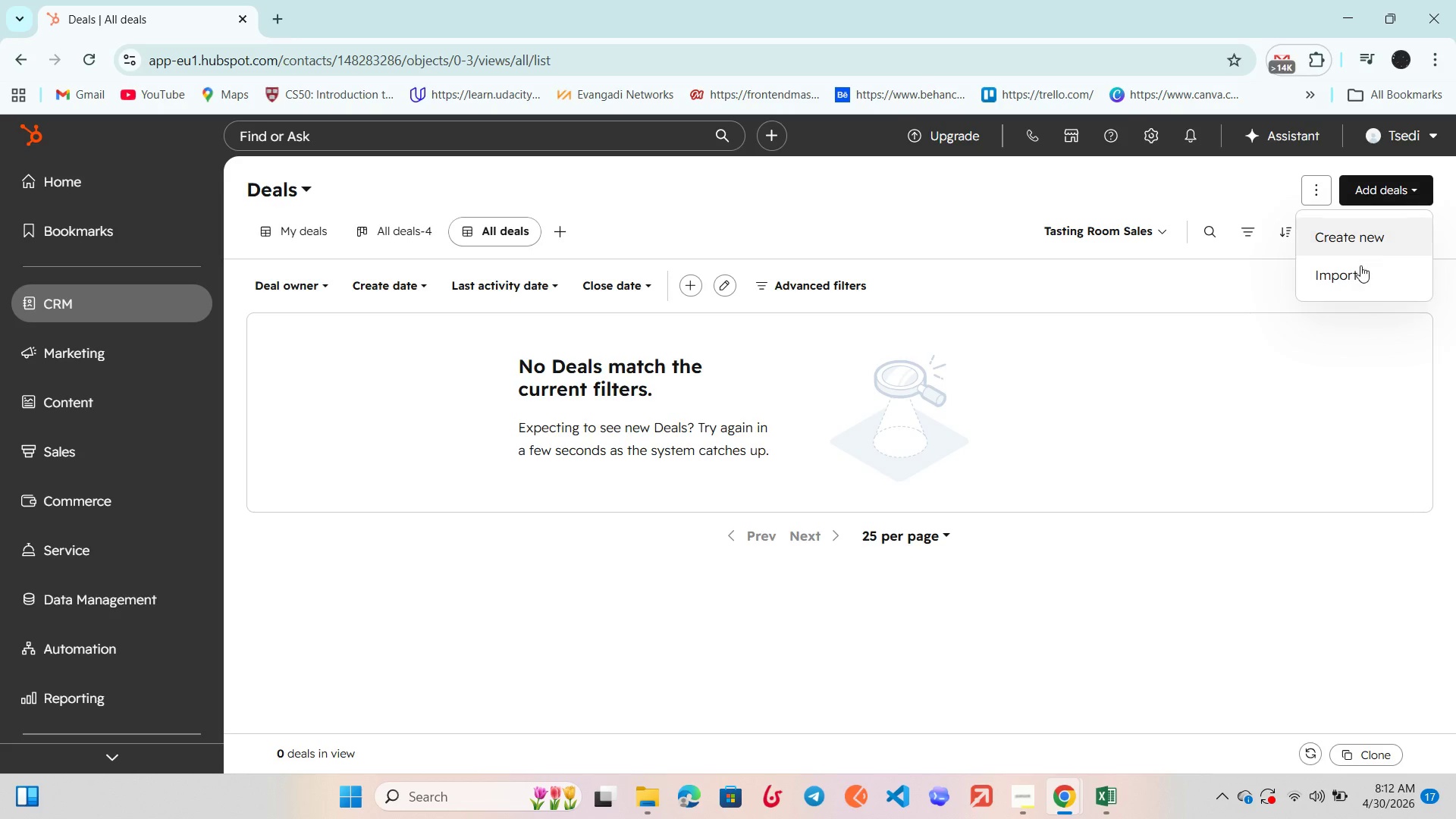 
left_click([1357, 274])
 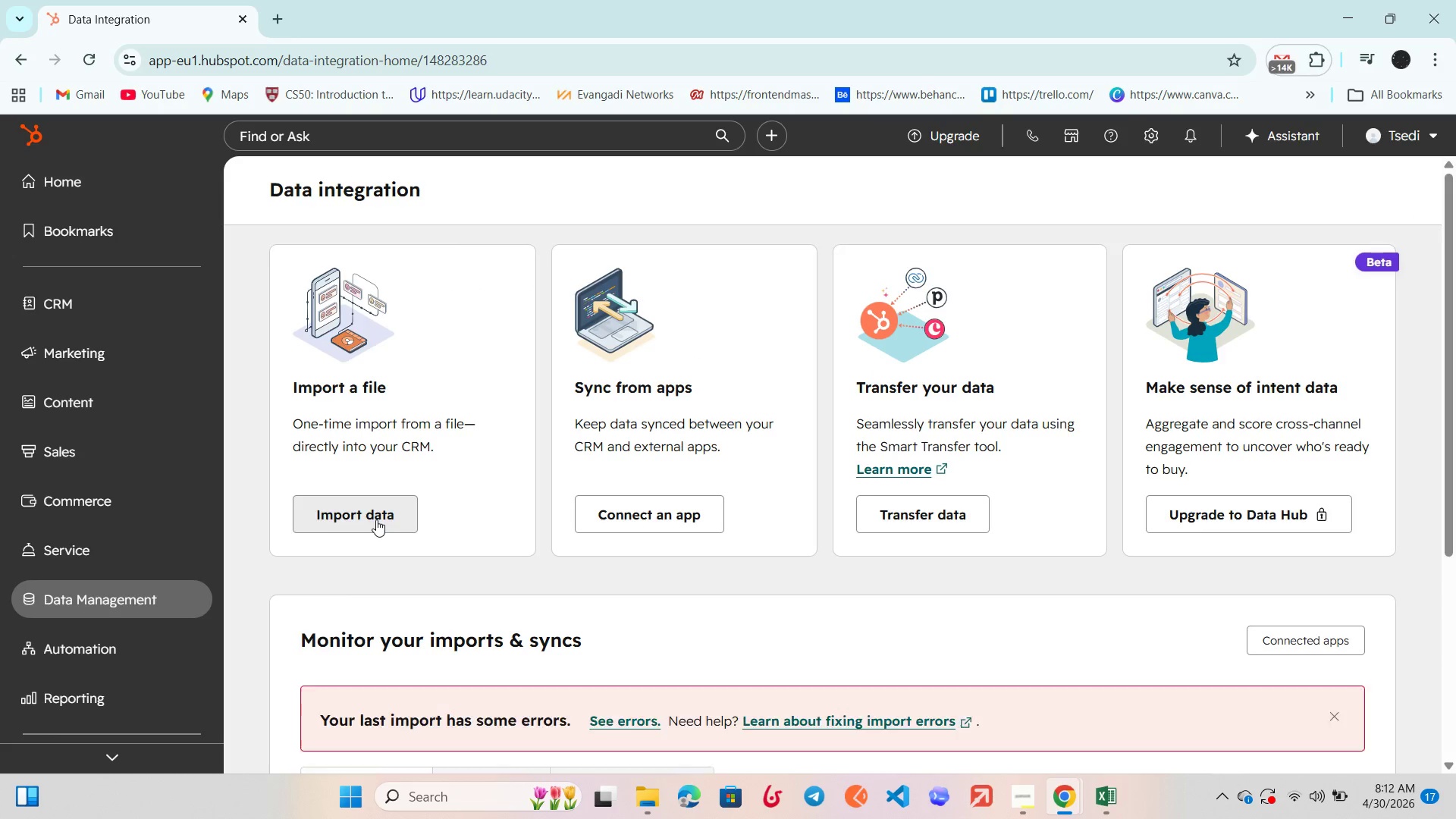 
left_click([369, 522])
 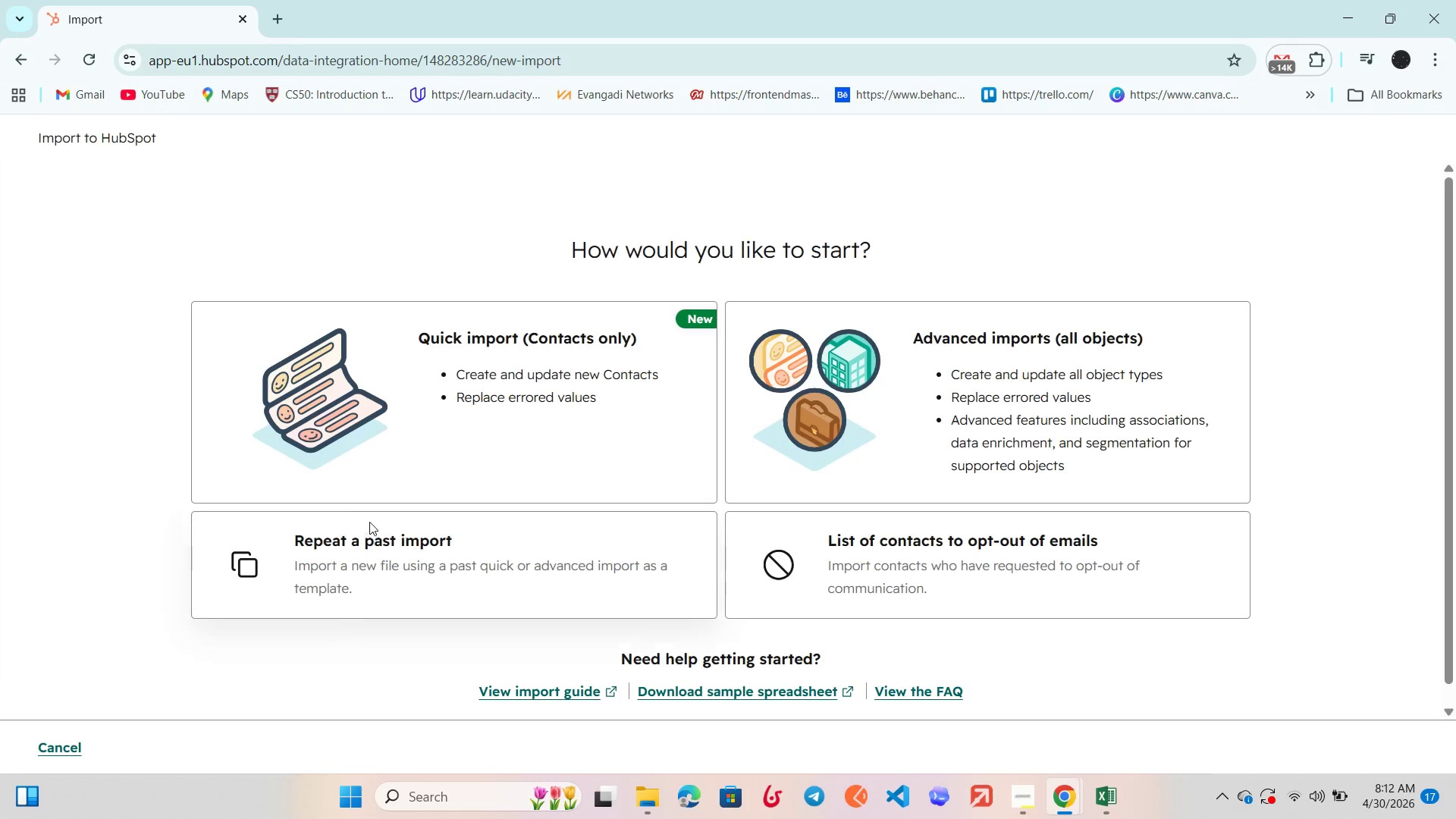 
left_click([445, 404])
 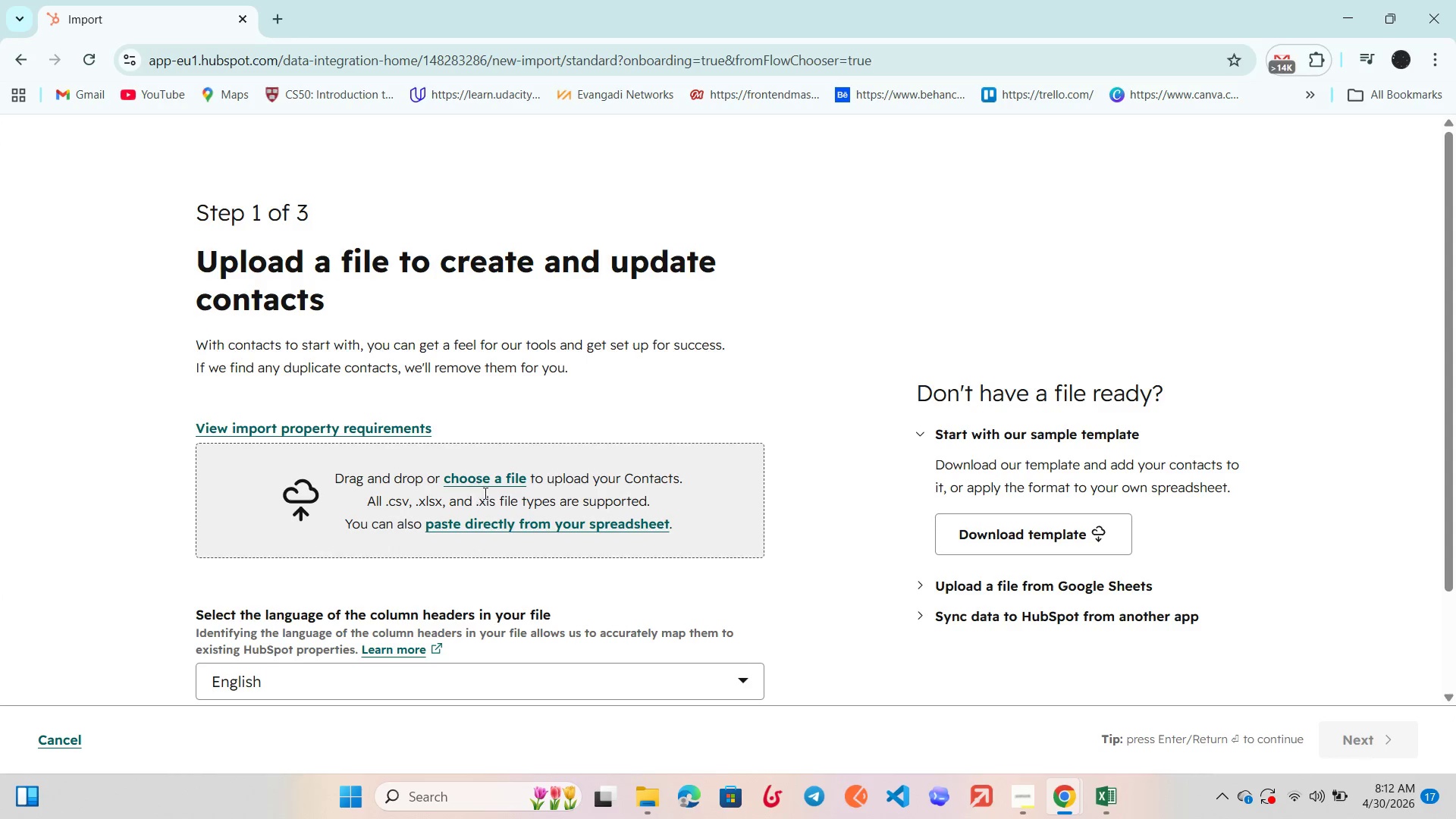 
left_click([490, 480])
 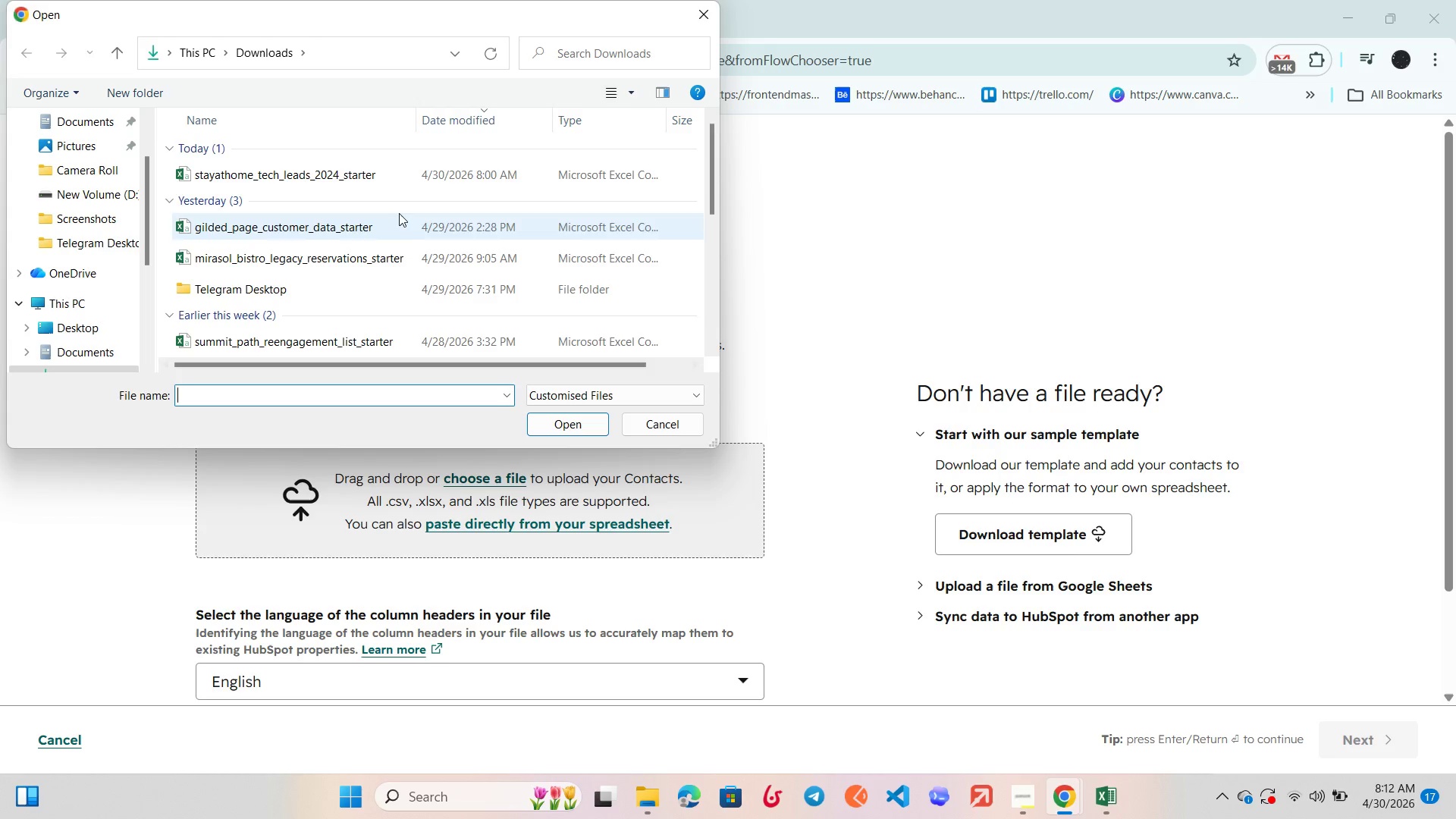 
left_click([426, 175])
 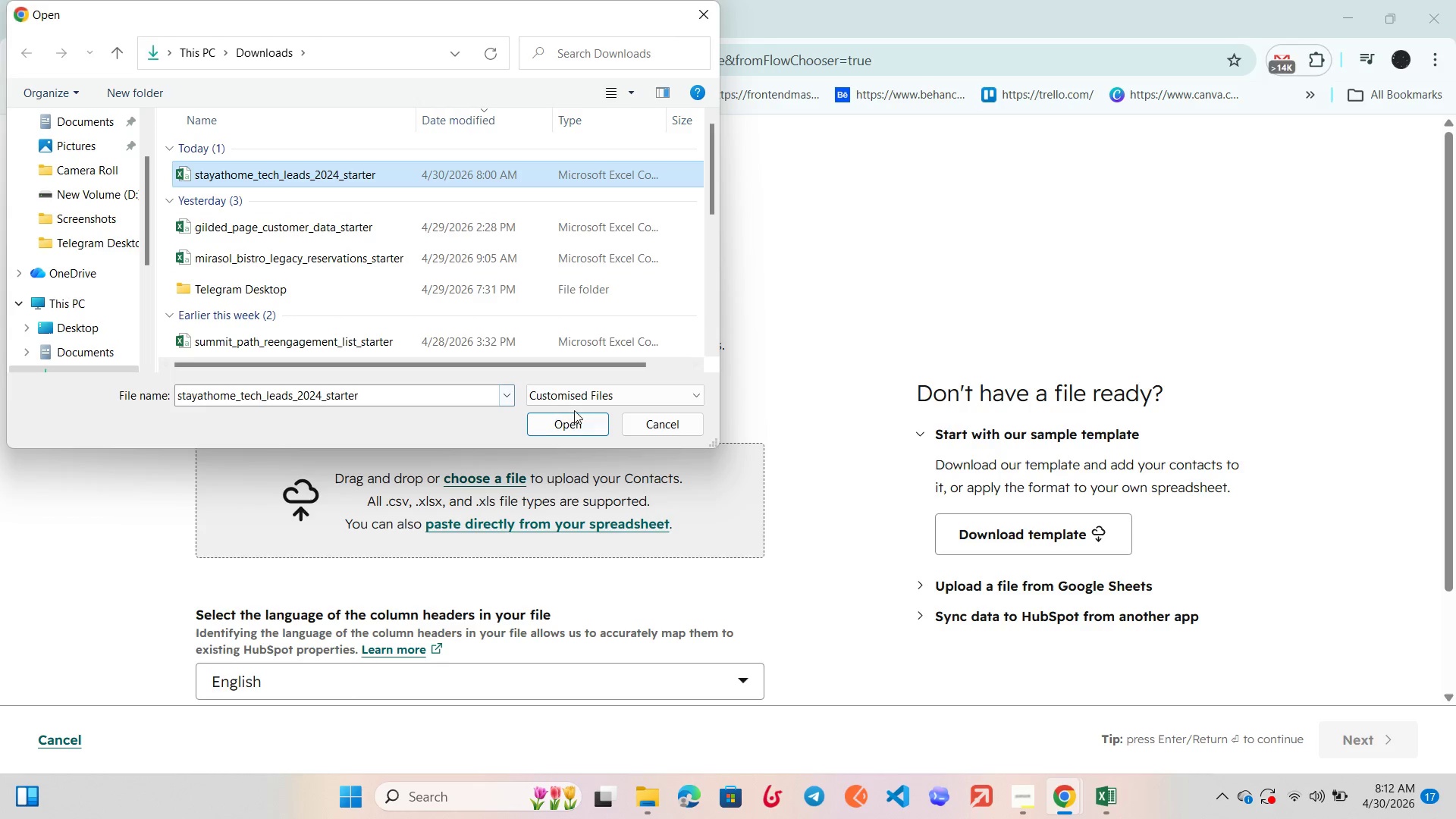 
left_click([581, 423])
 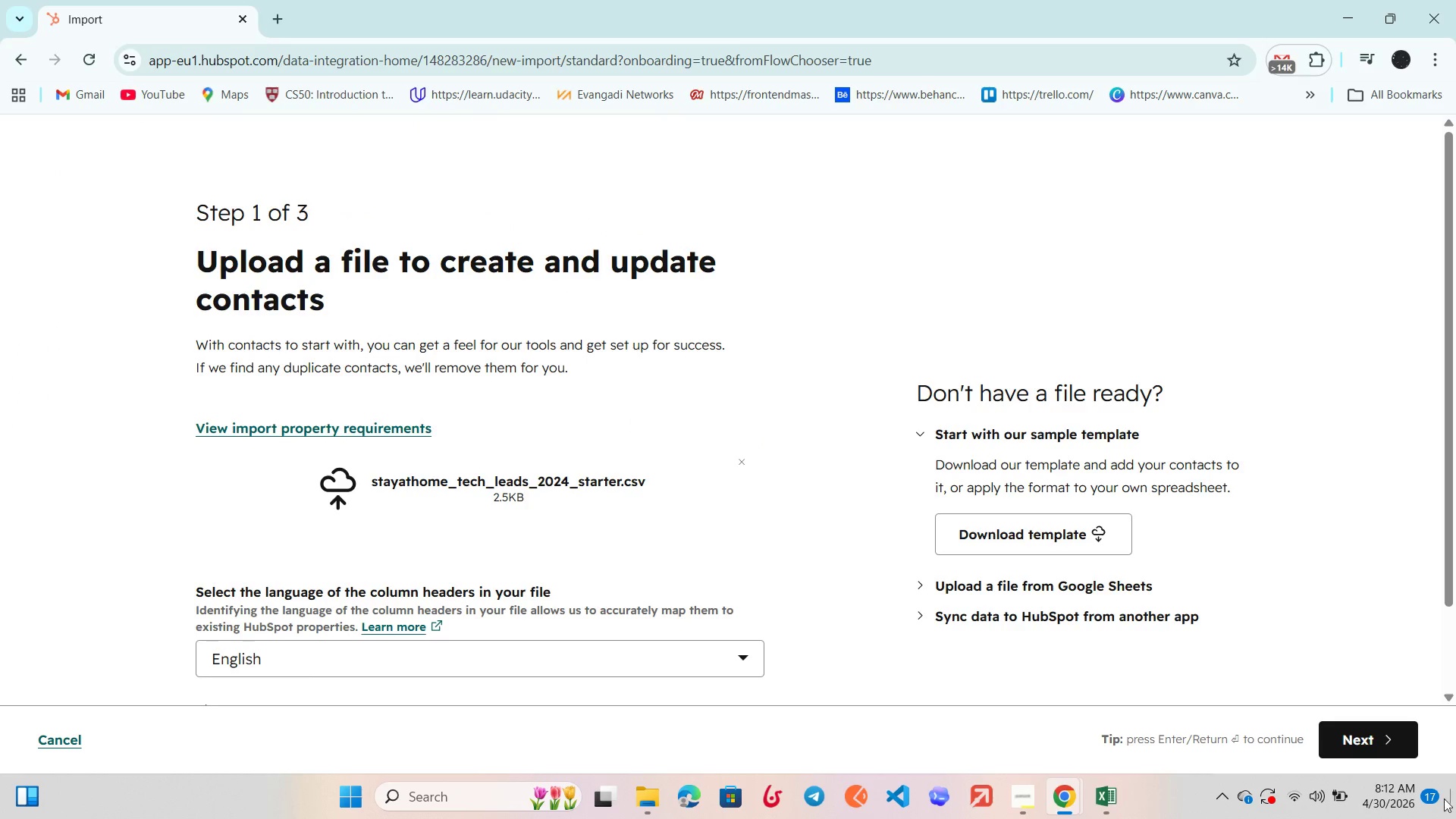 
left_click([1371, 737])
 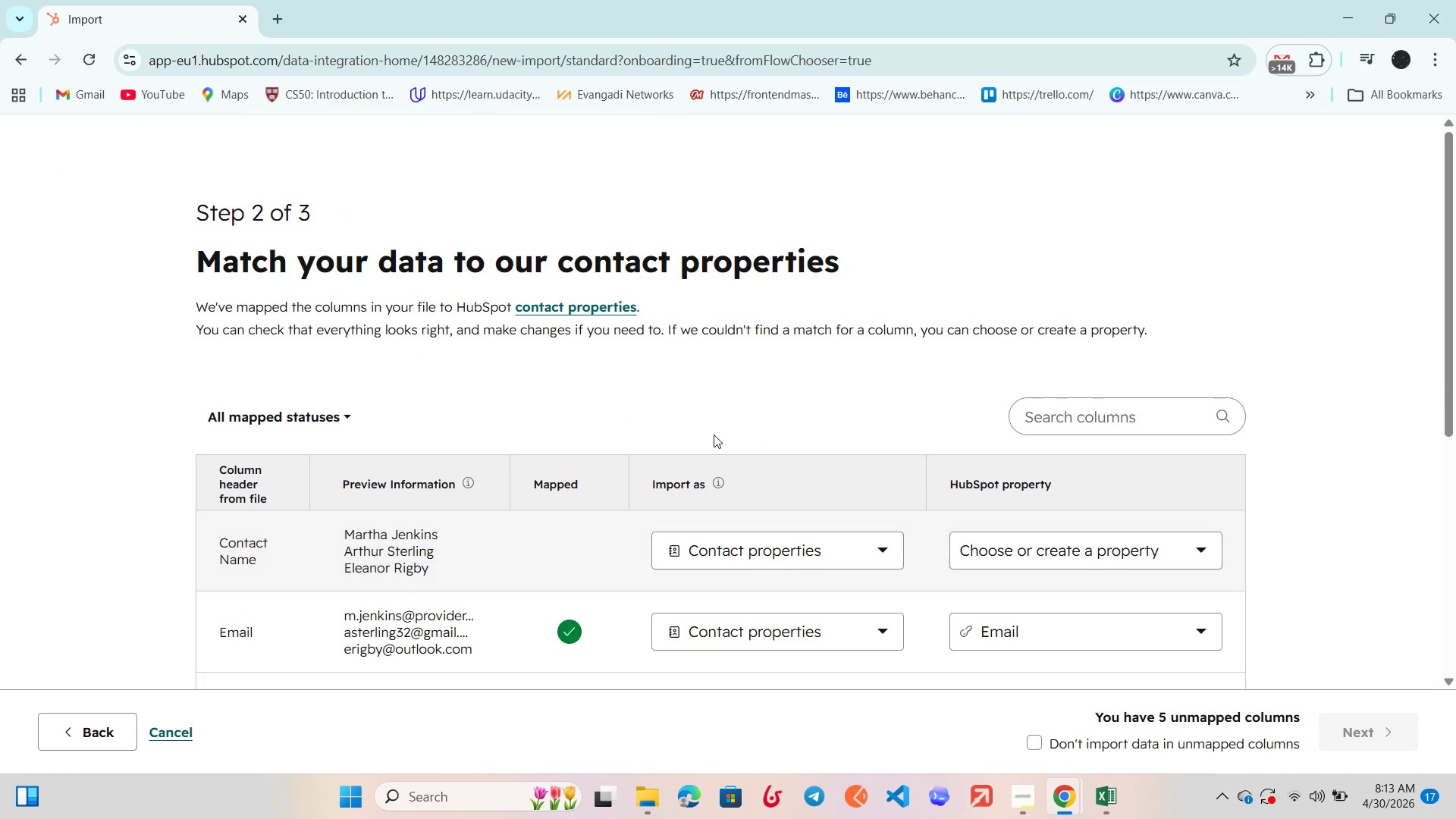 
wait(9.12)
 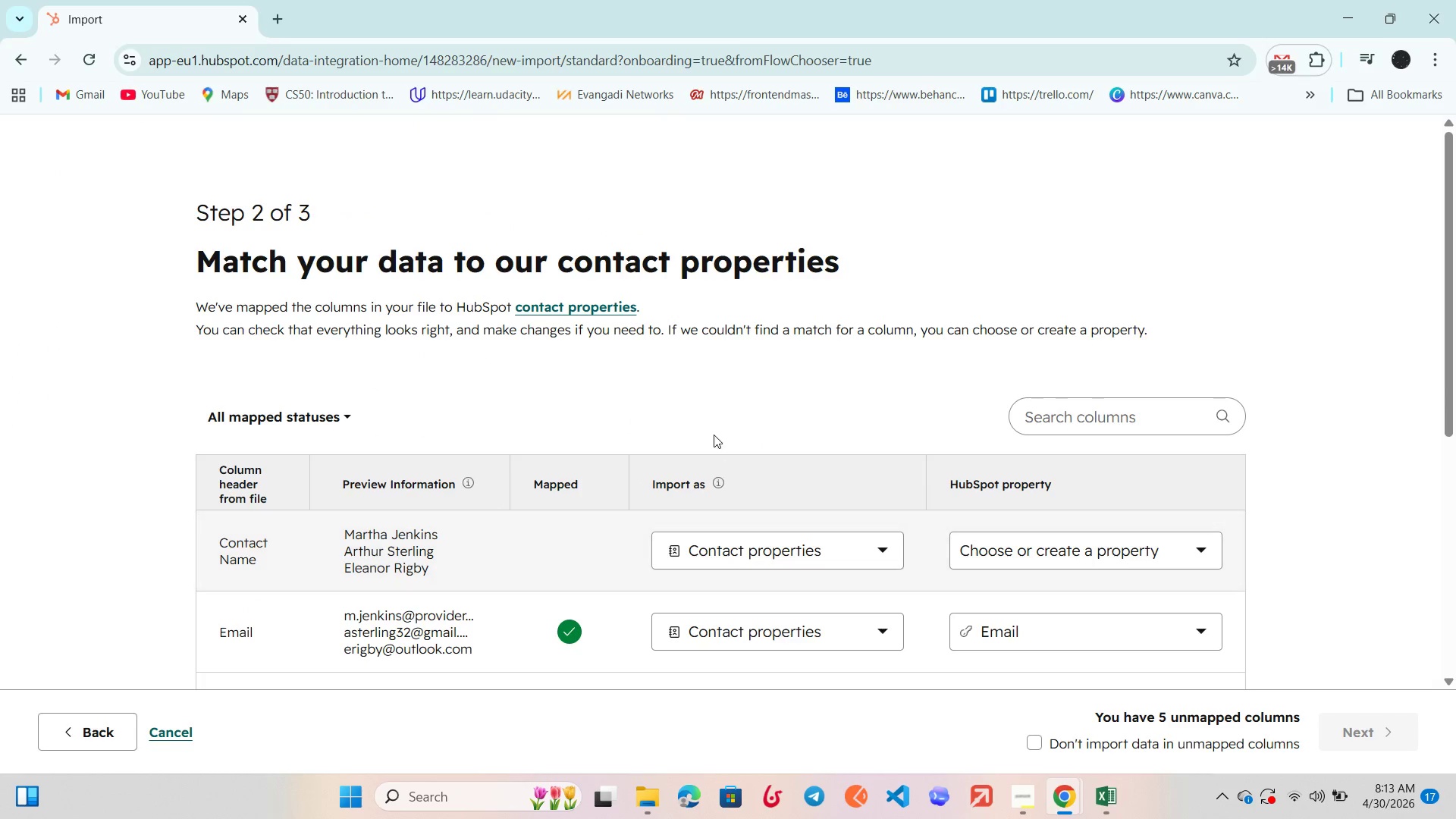 
scroll: coordinate [722, 505], scroll_direction: down, amount: 3.0
 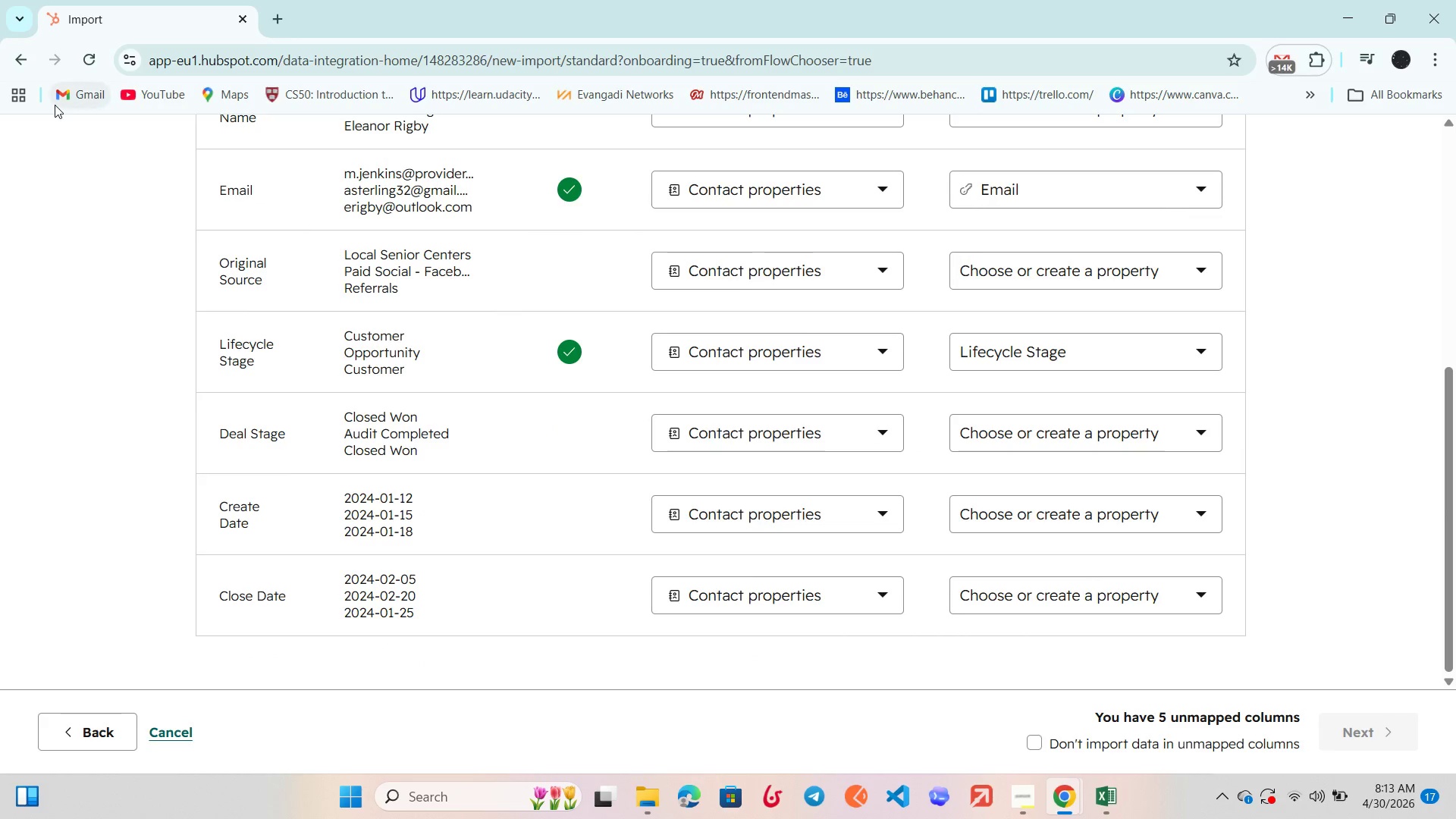 
left_click([23, 62])
 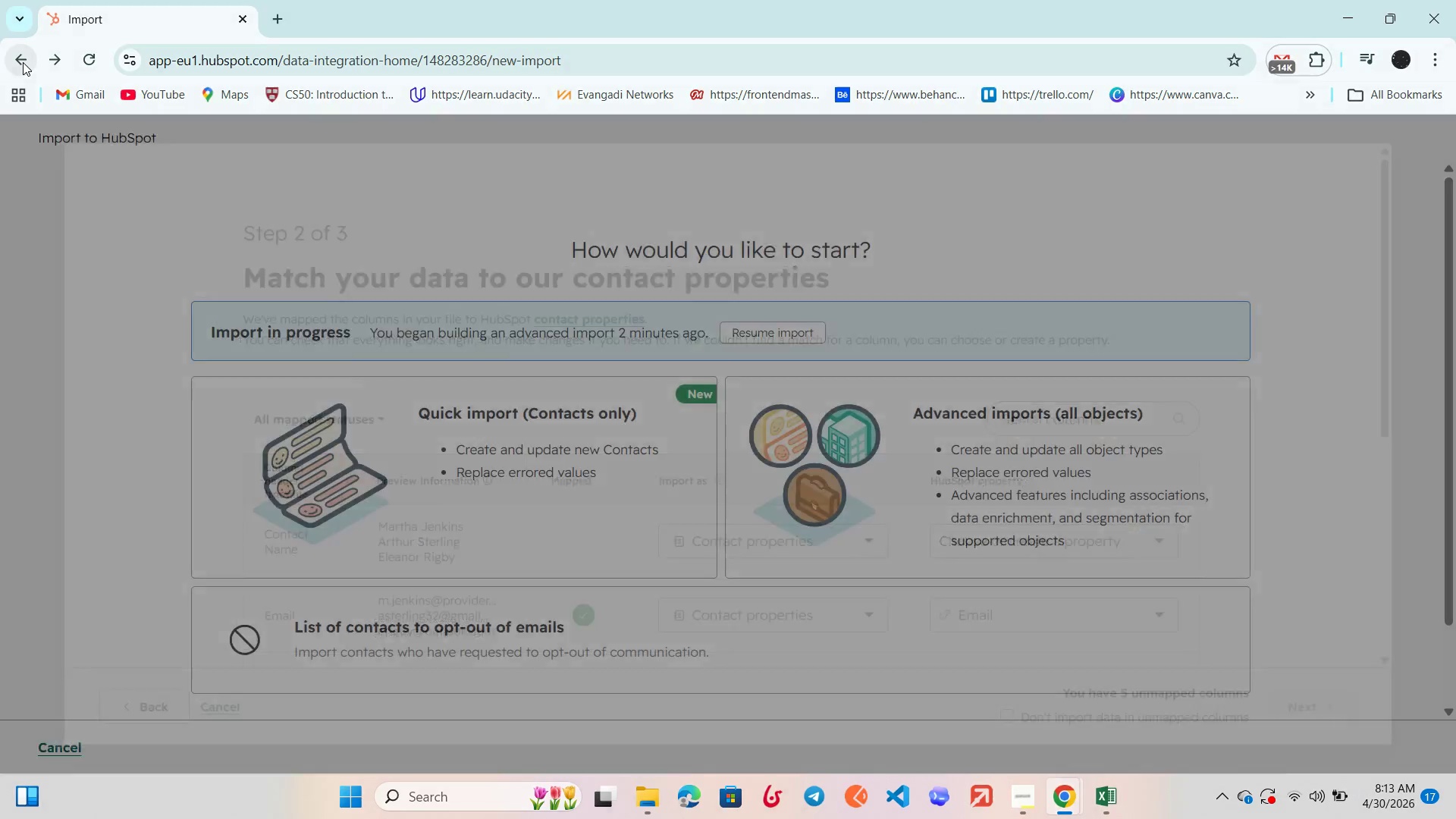 
left_click([23, 62])
 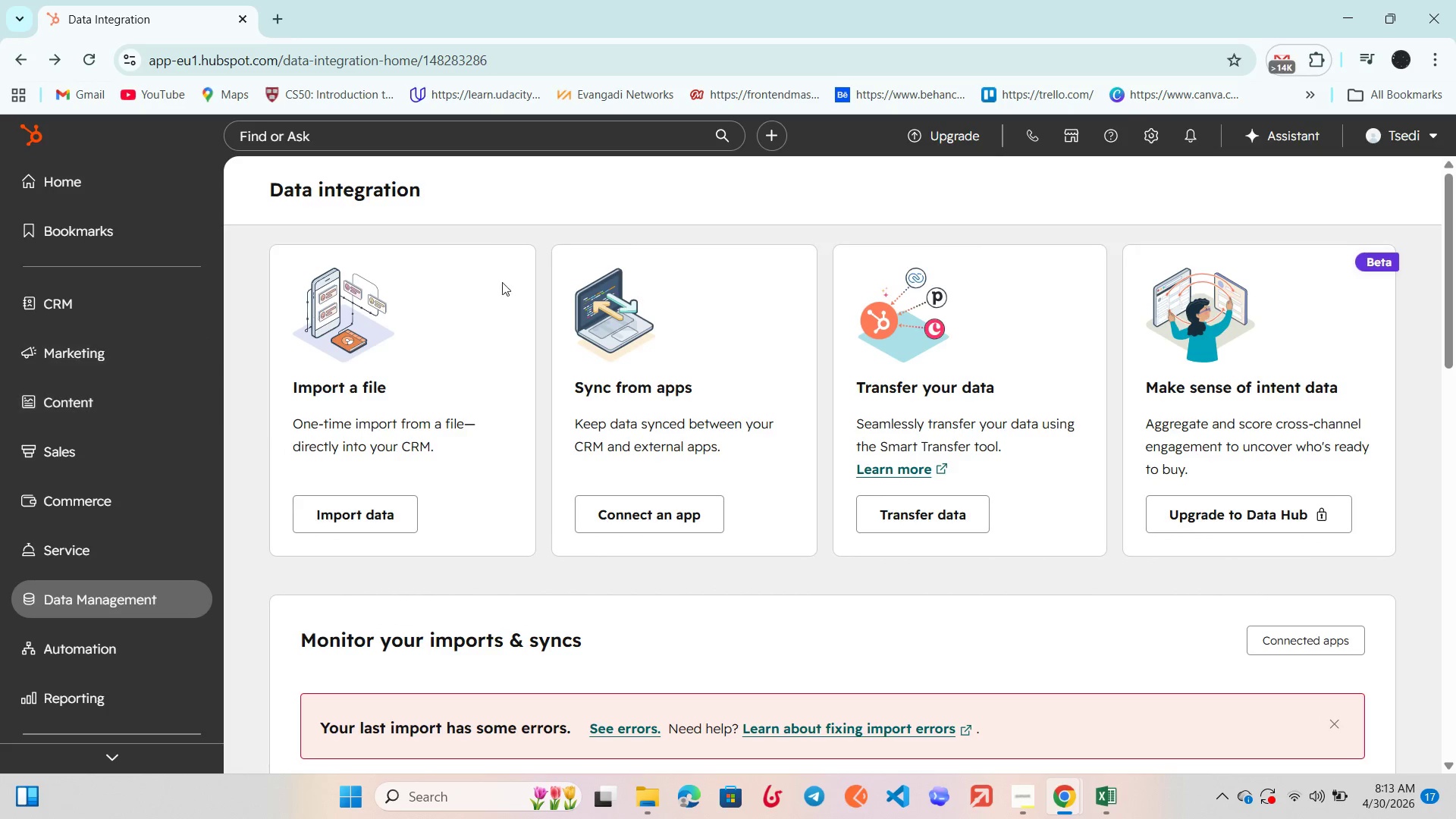 
left_click([1156, 144])
 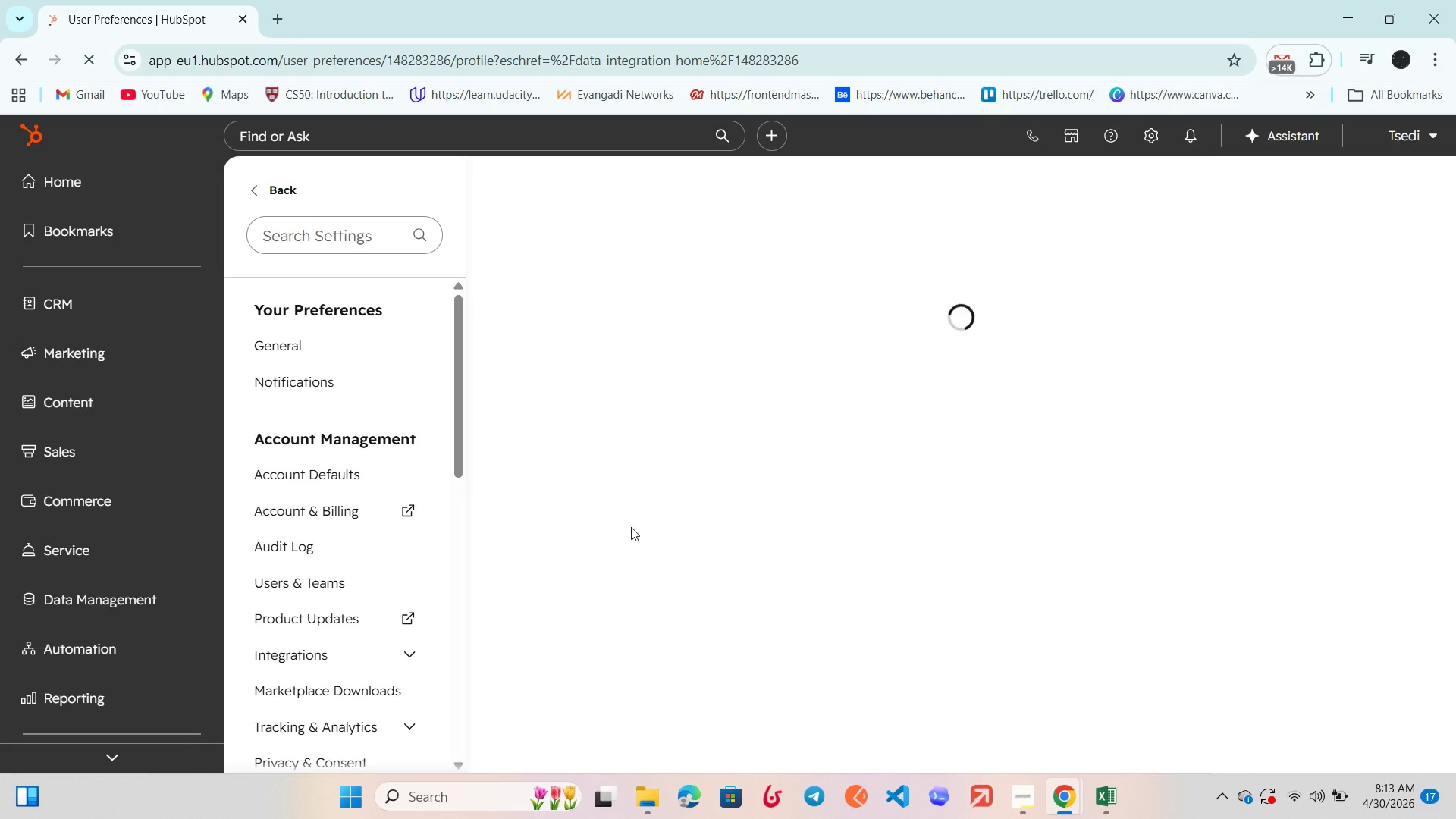 
scroll: coordinate [305, 597], scroll_direction: down, amount: 4.0
 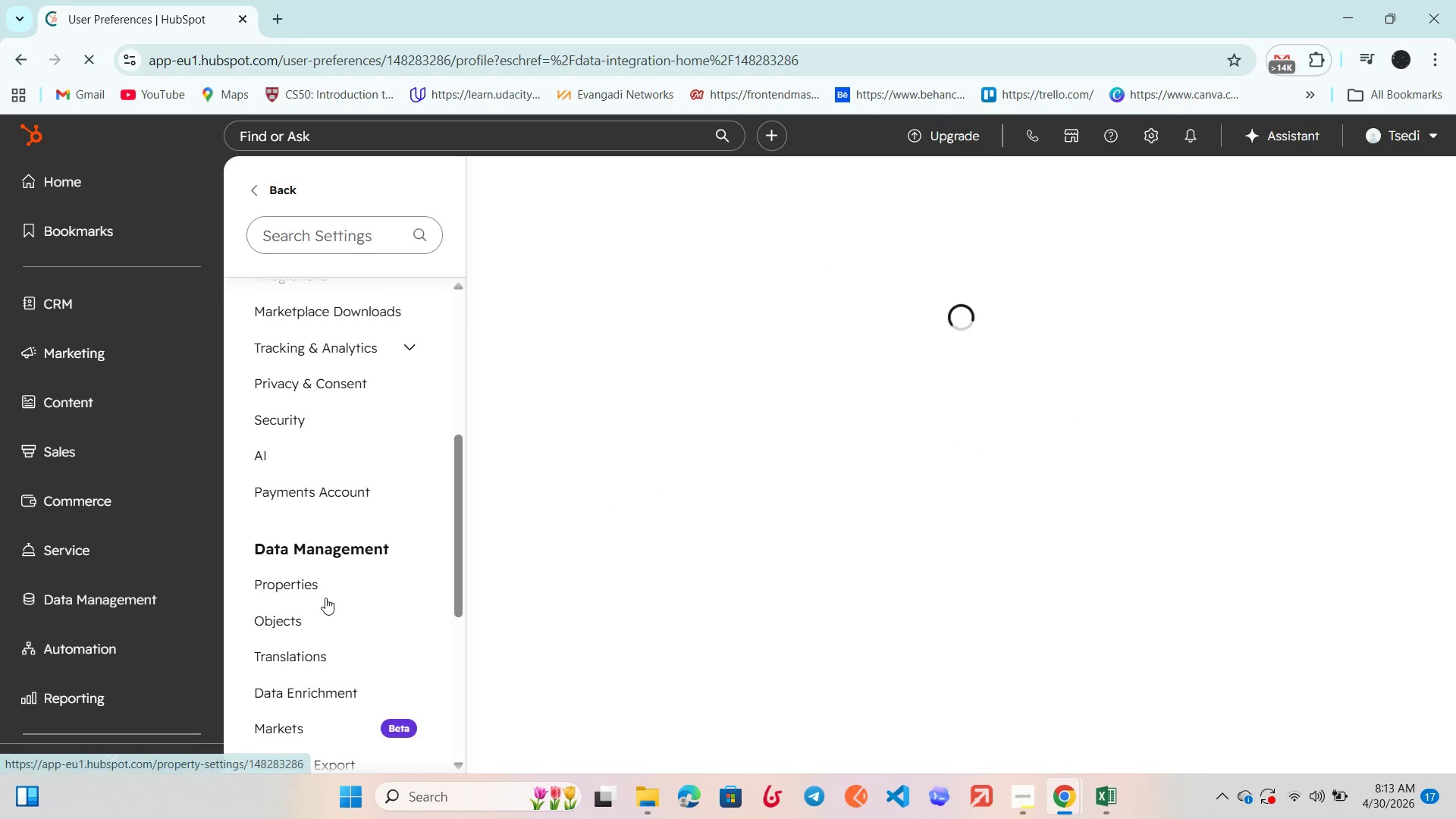 
left_click([331, 584])
 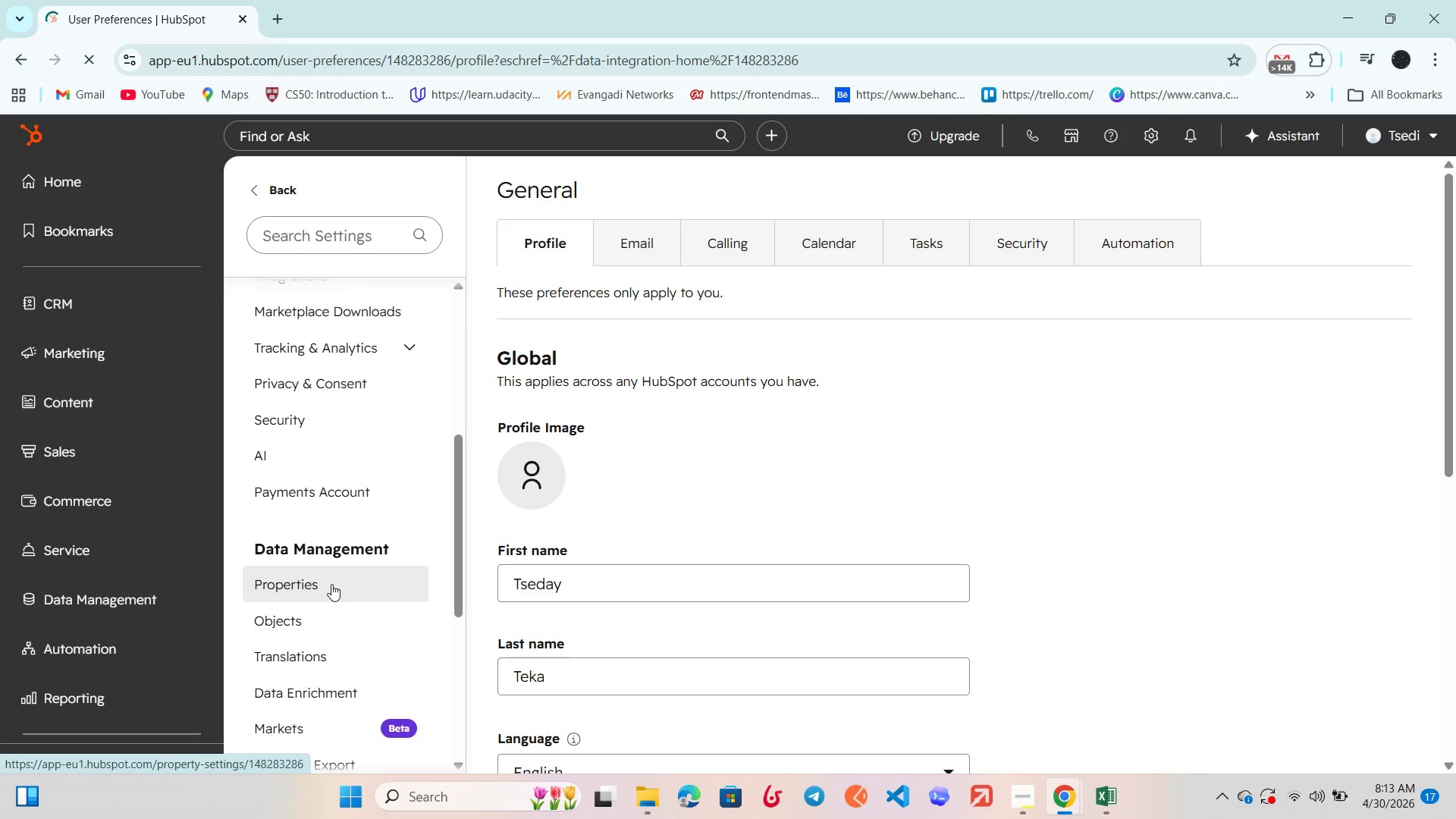 
left_click([331, 584])
 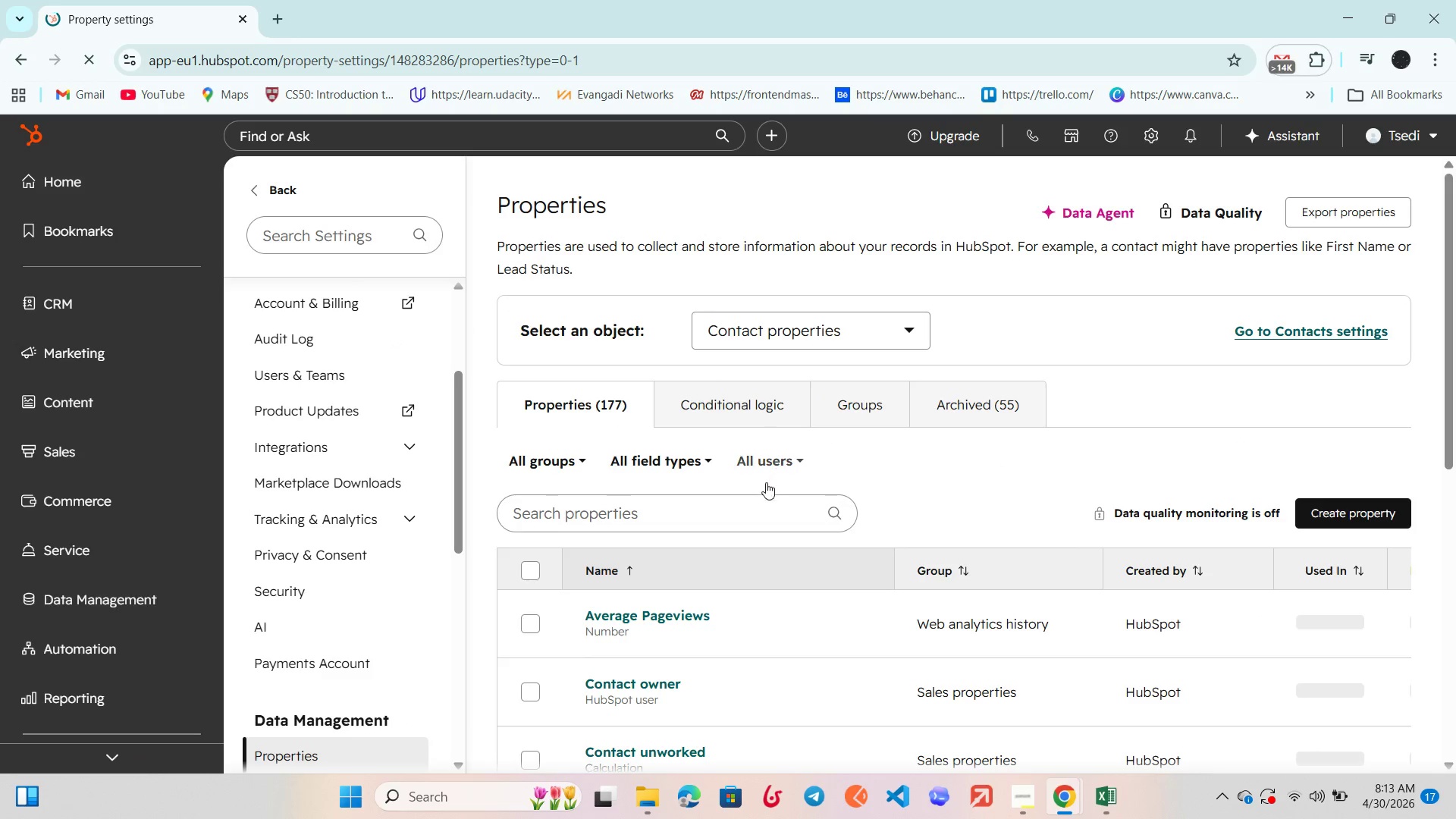 
left_click([777, 338])
 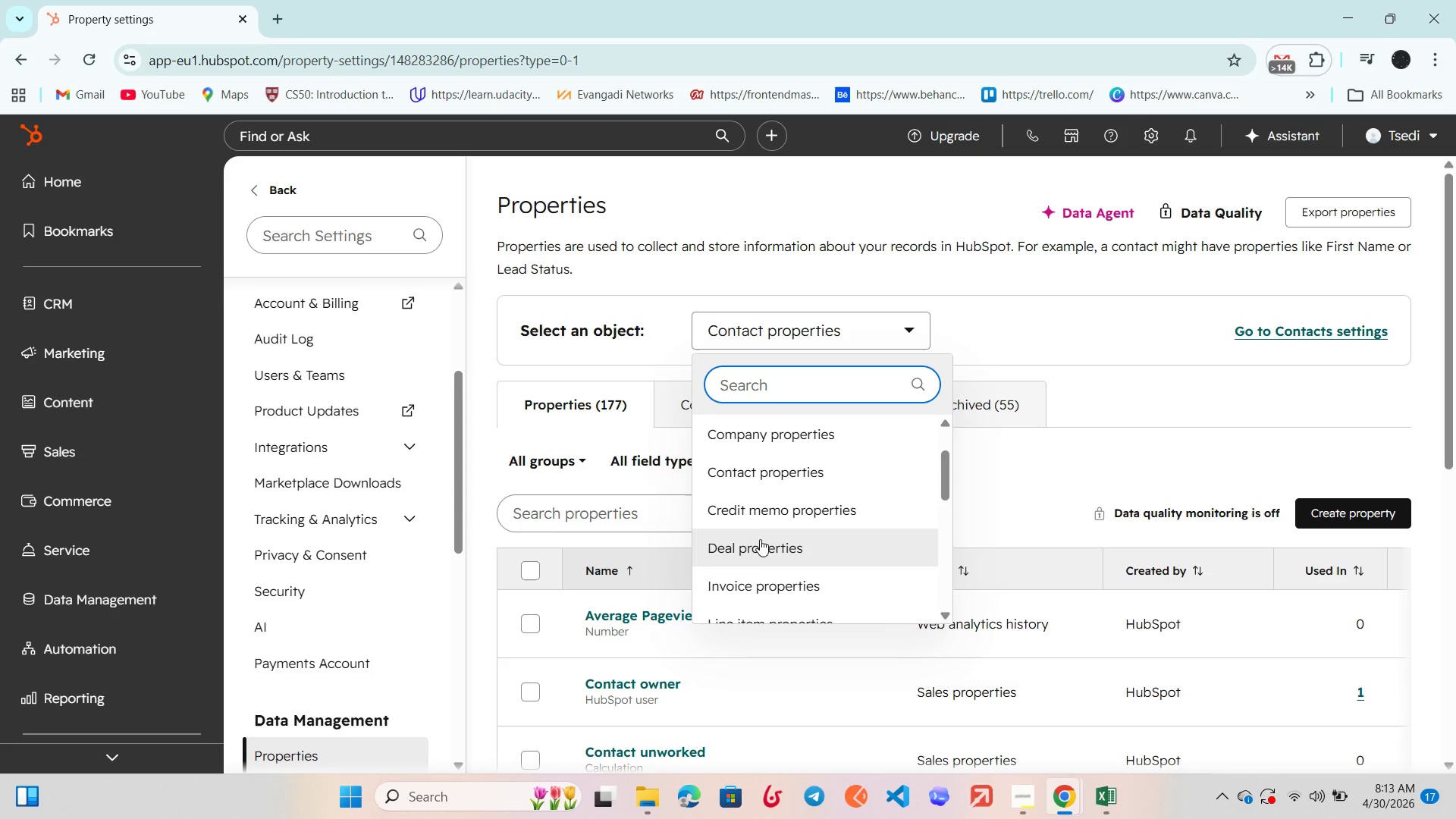 
left_click([761, 541])
 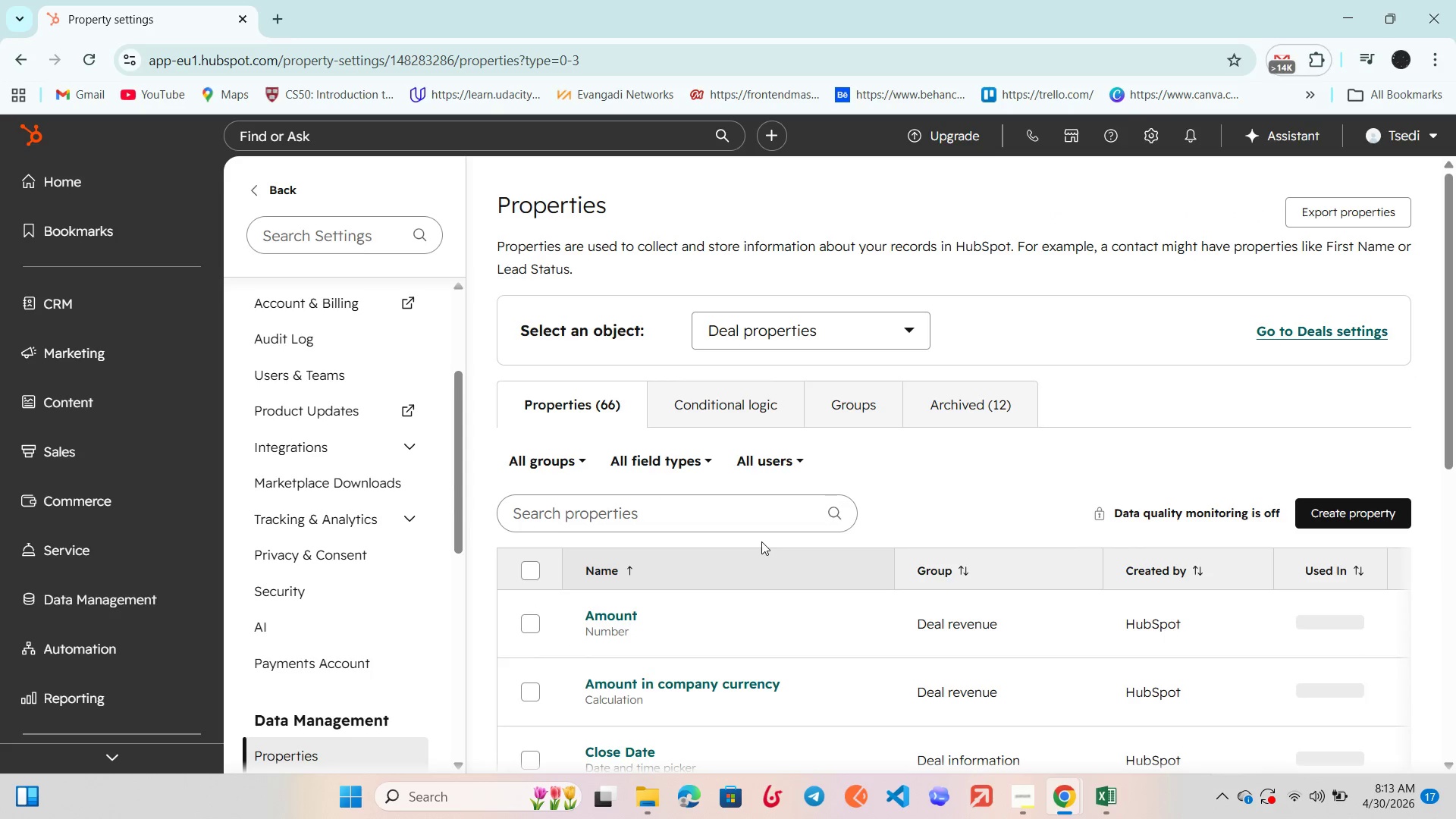 
scroll: coordinate [761, 541], scroll_direction: down, amount: 1.0
 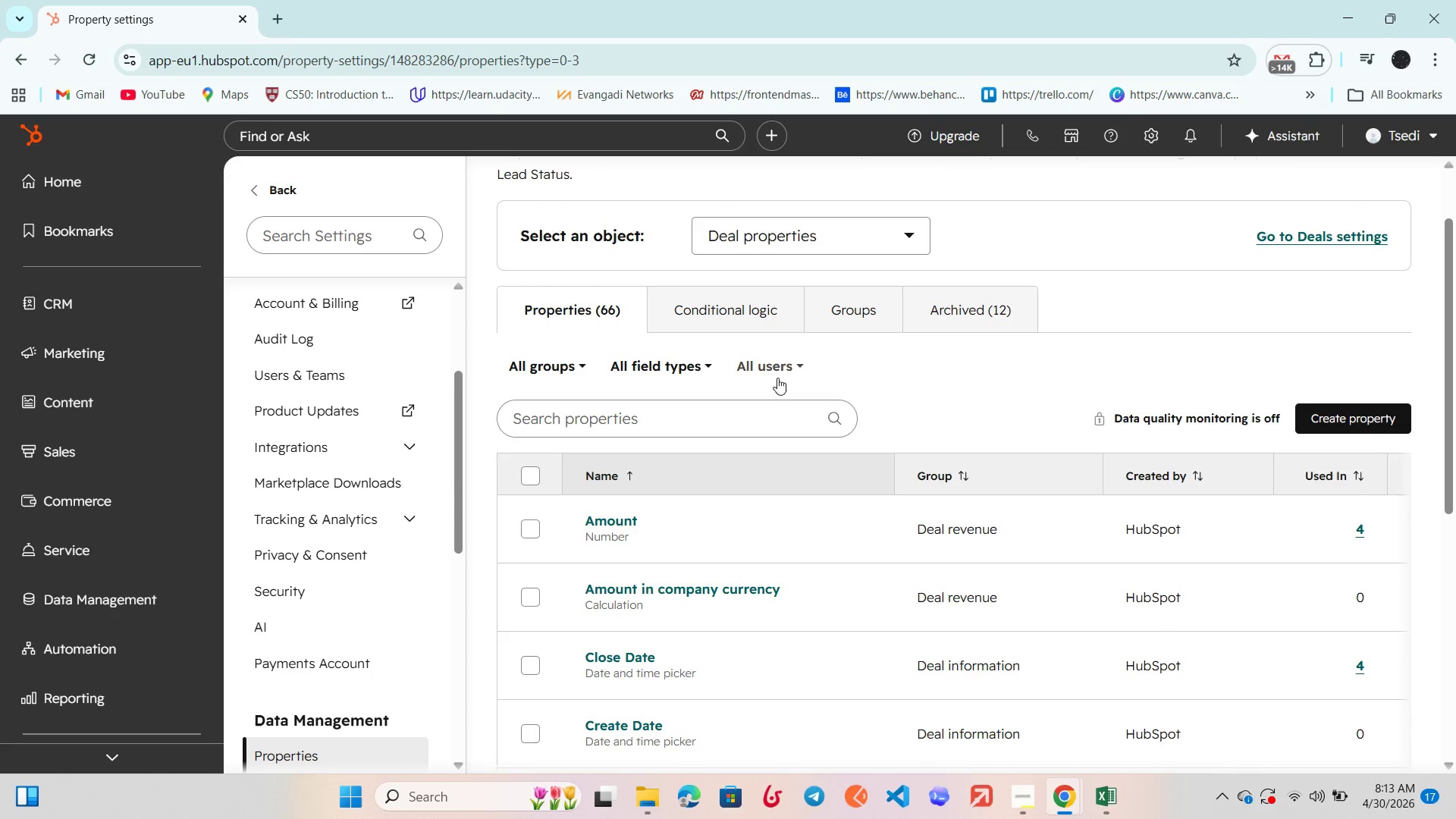 
left_click([777, 366])
 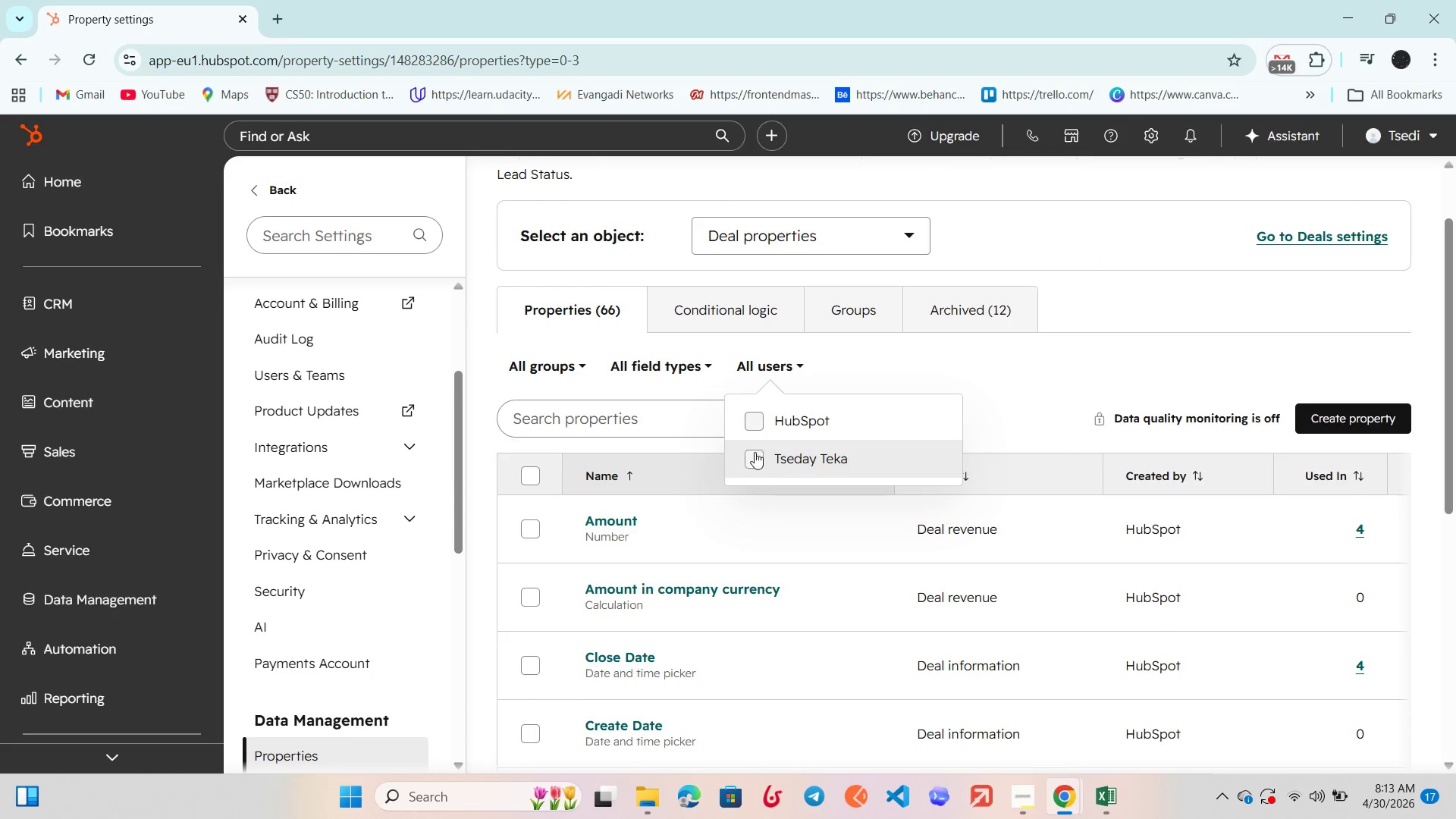 
left_click([753, 460])
 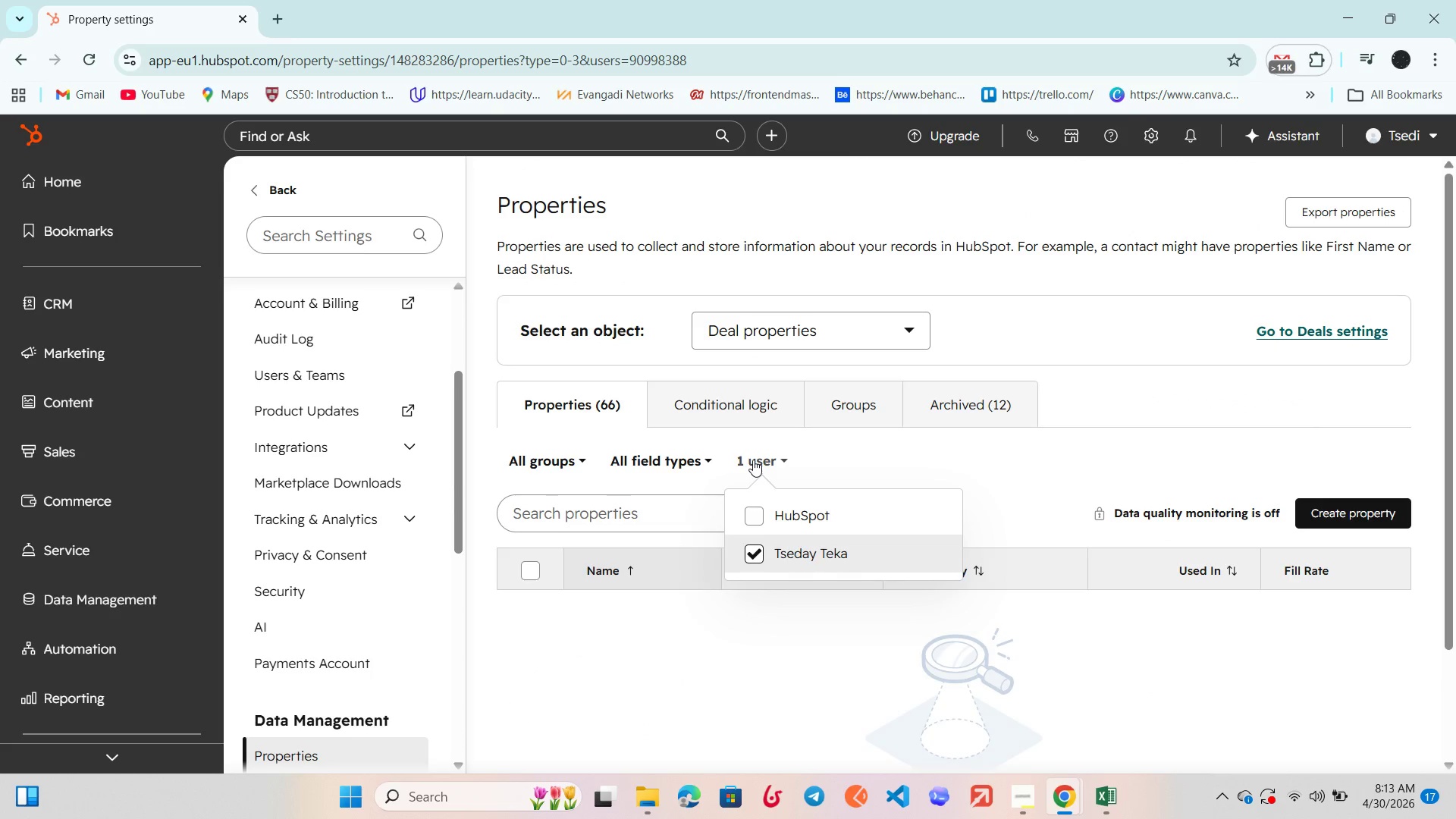 
scroll: coordinate [753, 460], scroll_direction: down, amount: 3.0
 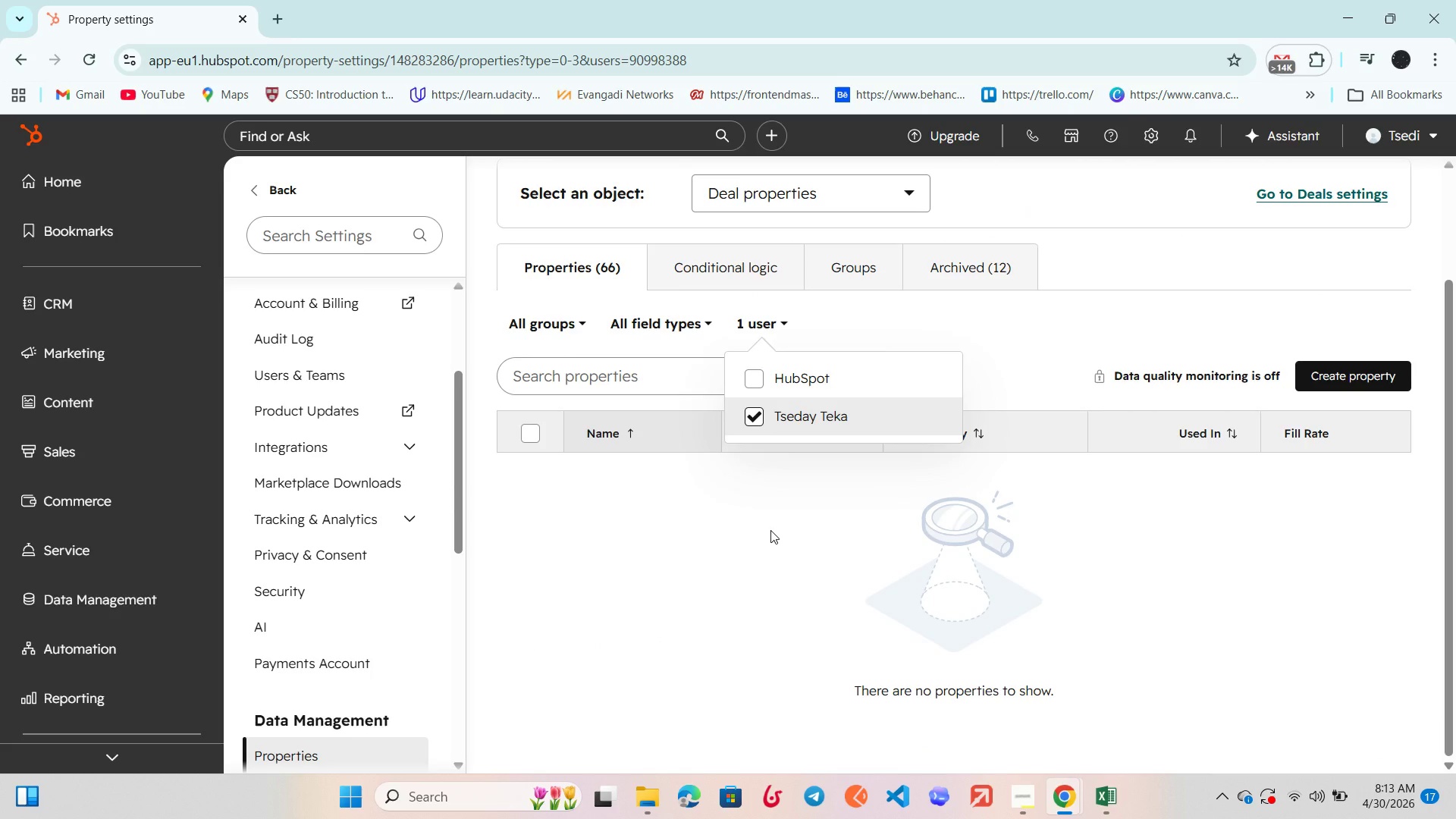 
left_click([770, 530])
 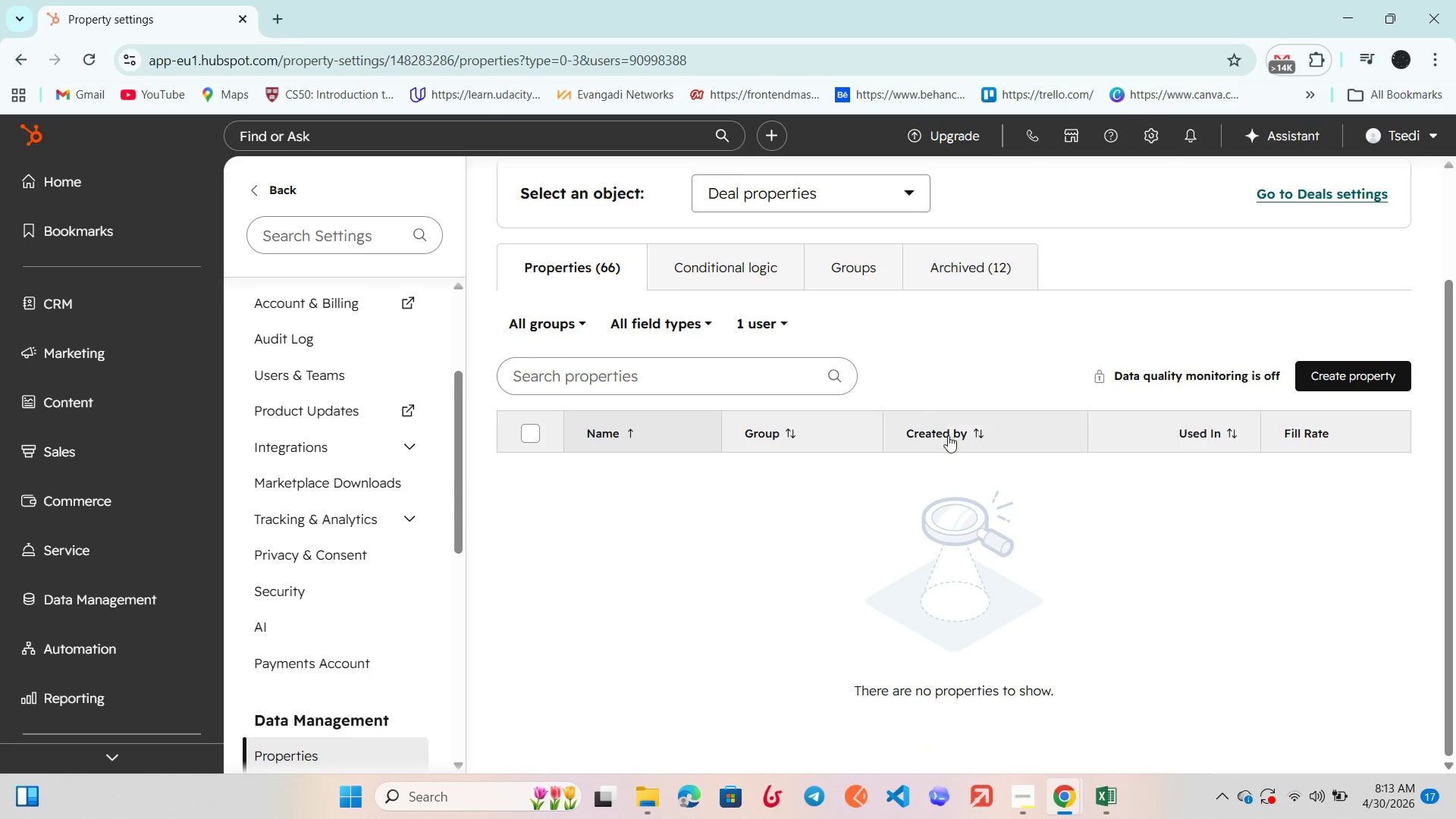 
scroll: coordinate [949, 435], scroll_direction: up, amount: 5.0
 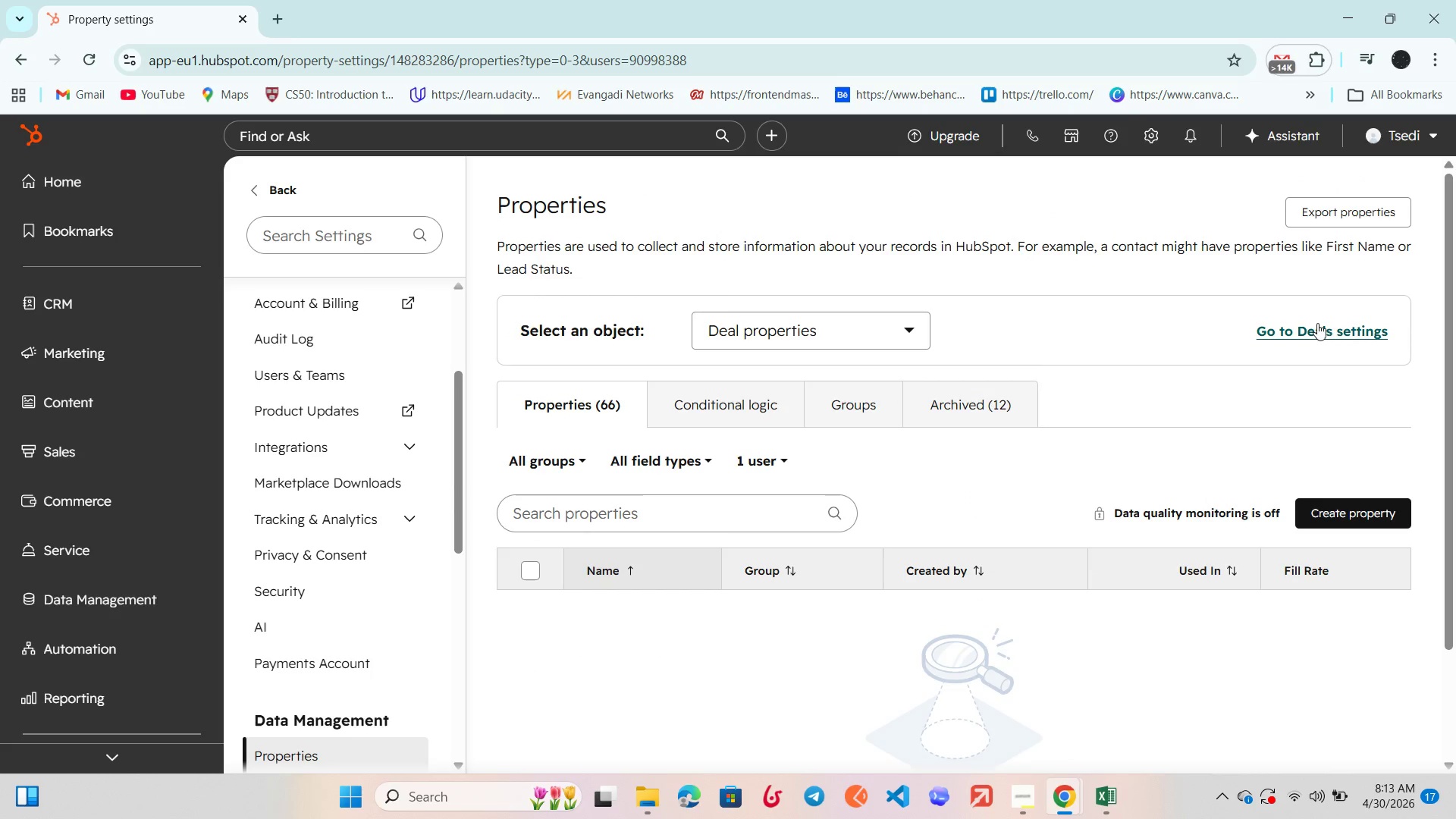 
left_click([1298, 330])
 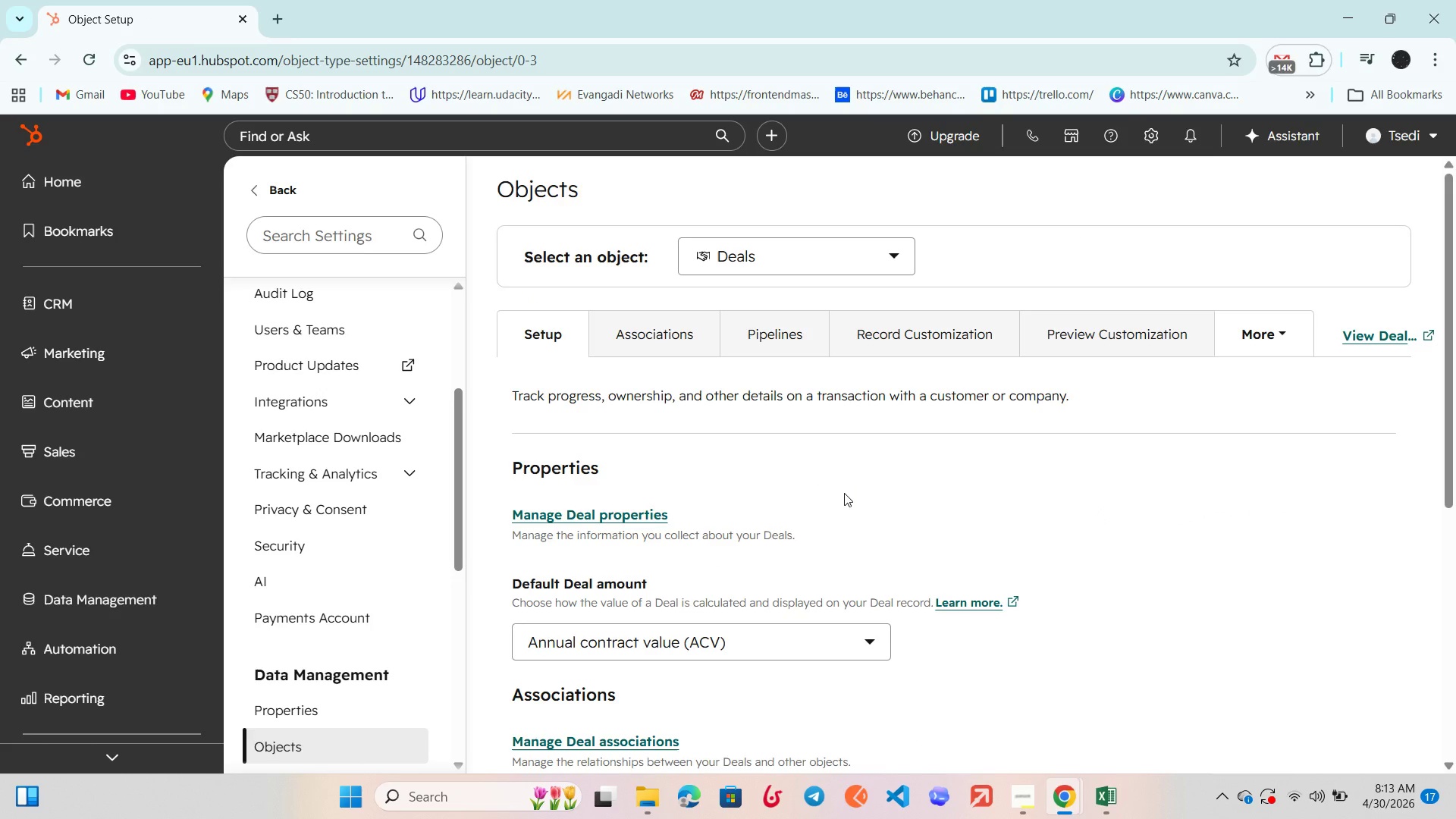 
wait(5.14)
 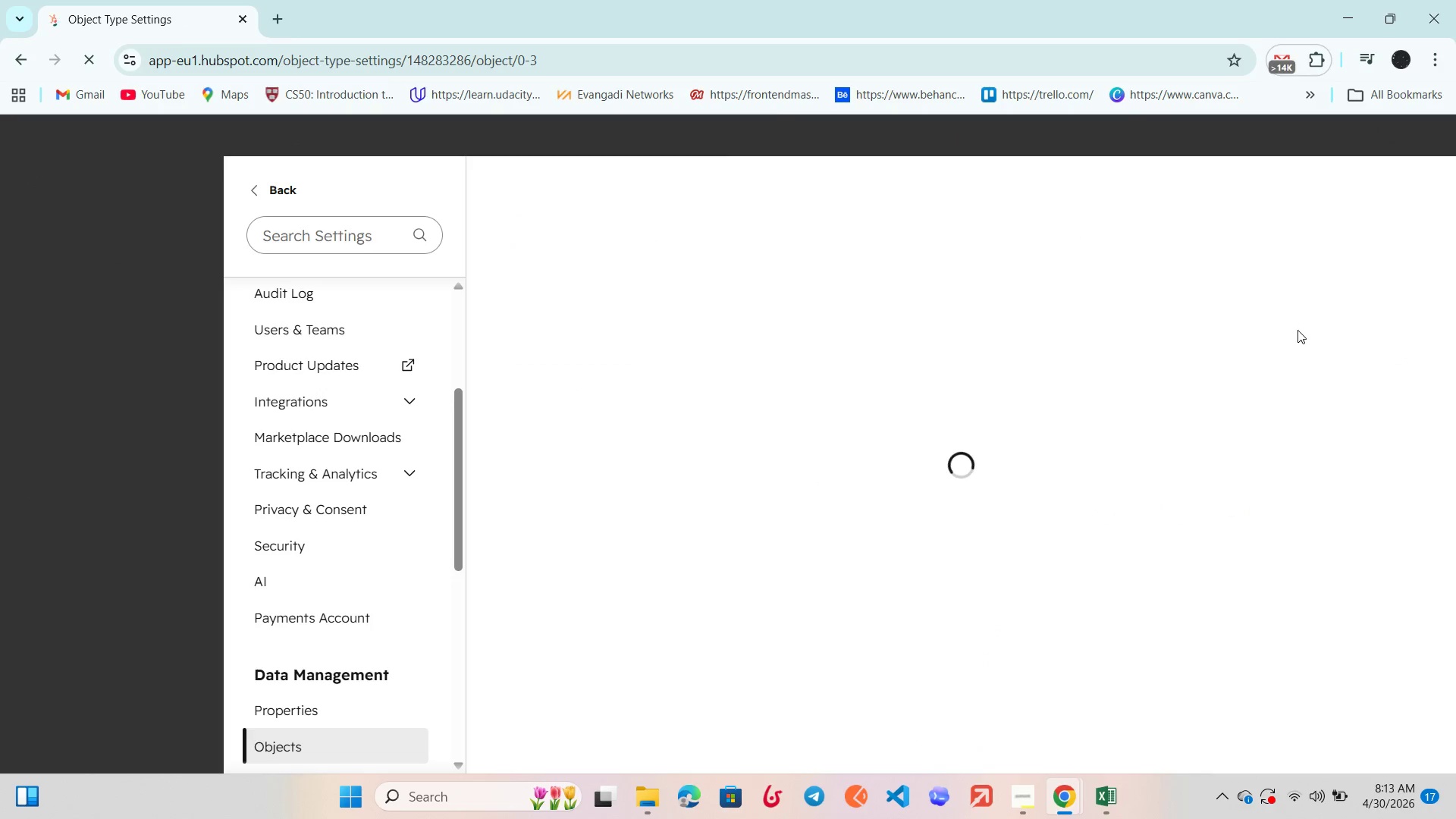 
scroll: coordinate [843, 494], scroll_direction: down, amount: 4.0
 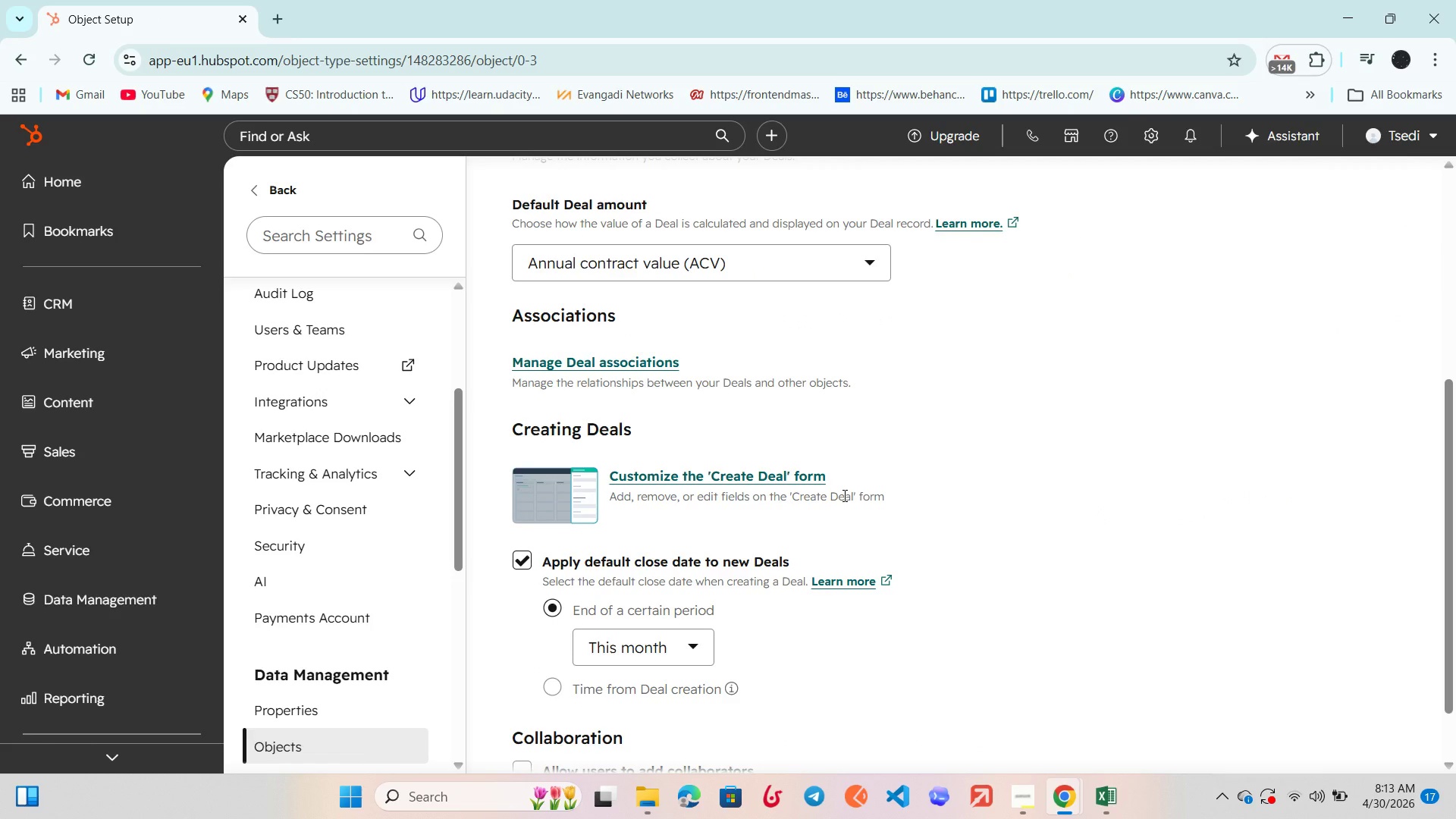 
scroll: coordinate [843, 495], scroll_direction: up, amount: 4.0
 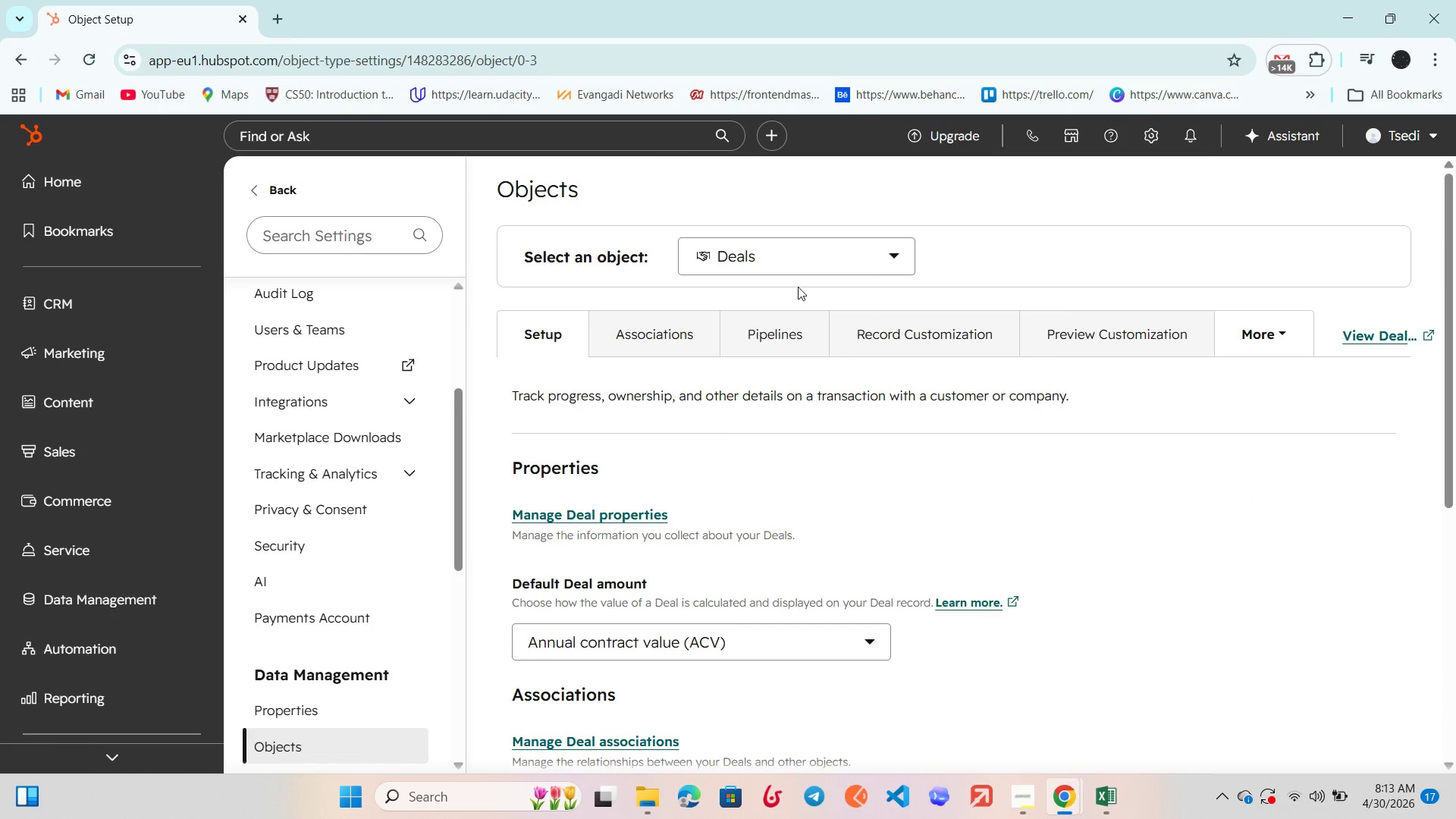 
left_click([796, 245])
 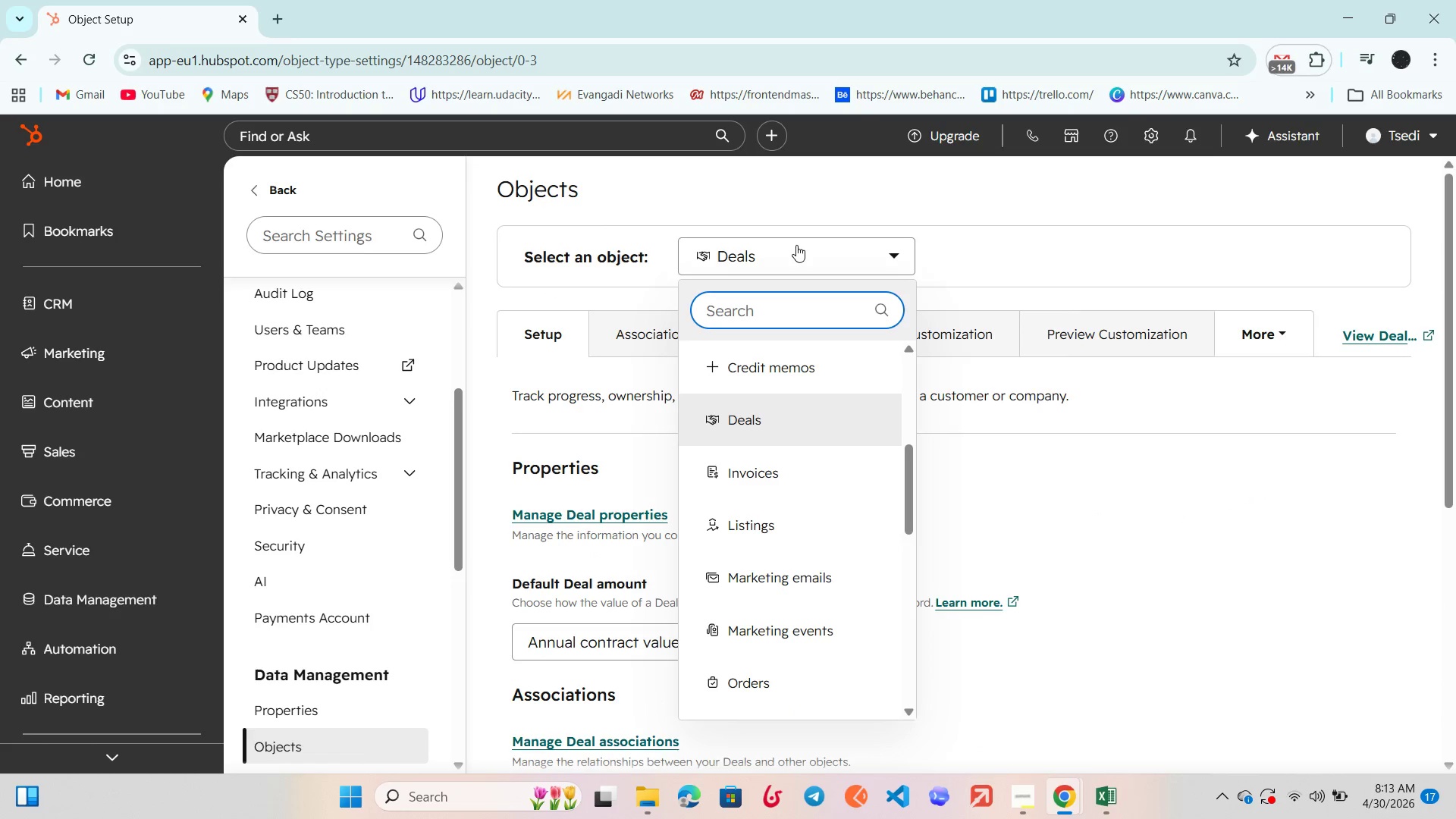 
left_click([796, 245])
 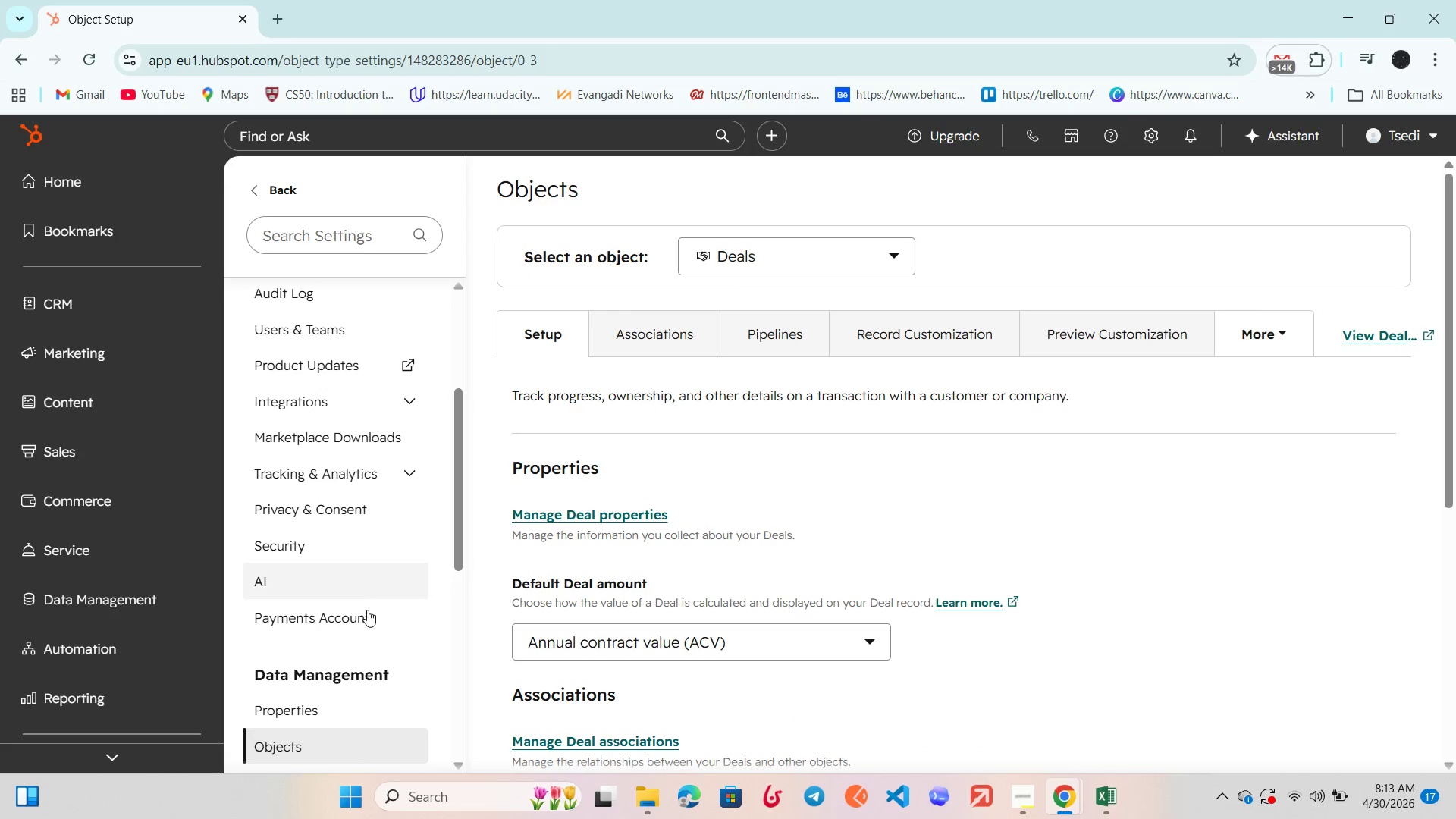 
scroll: coordinate [353, 617], scroll_direction: down, amount: 3.0
 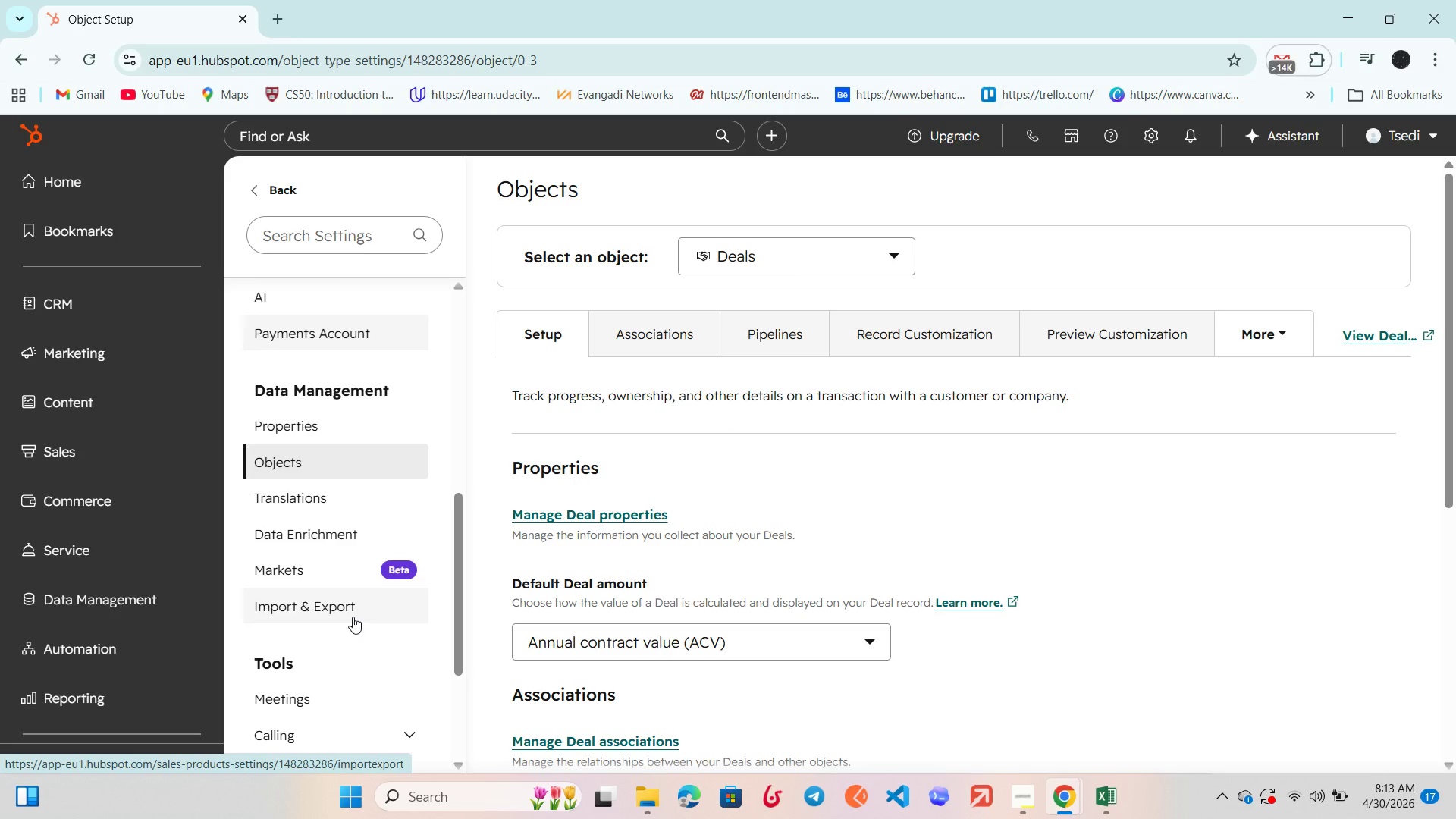 
scroll: coordinate [353, 617], scroll_direction: up, amount: 2.0
 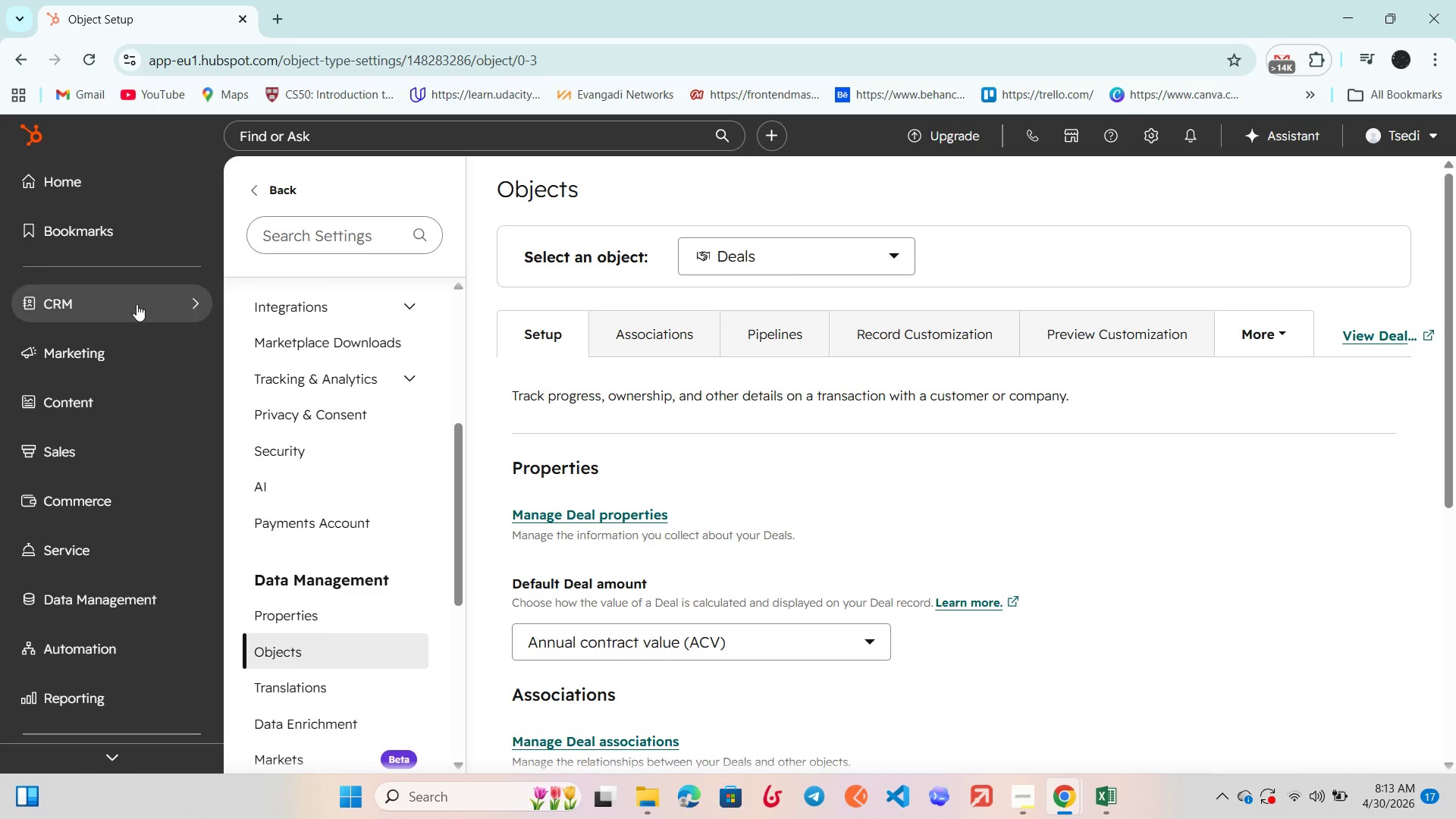 
left_click([134, 302])
 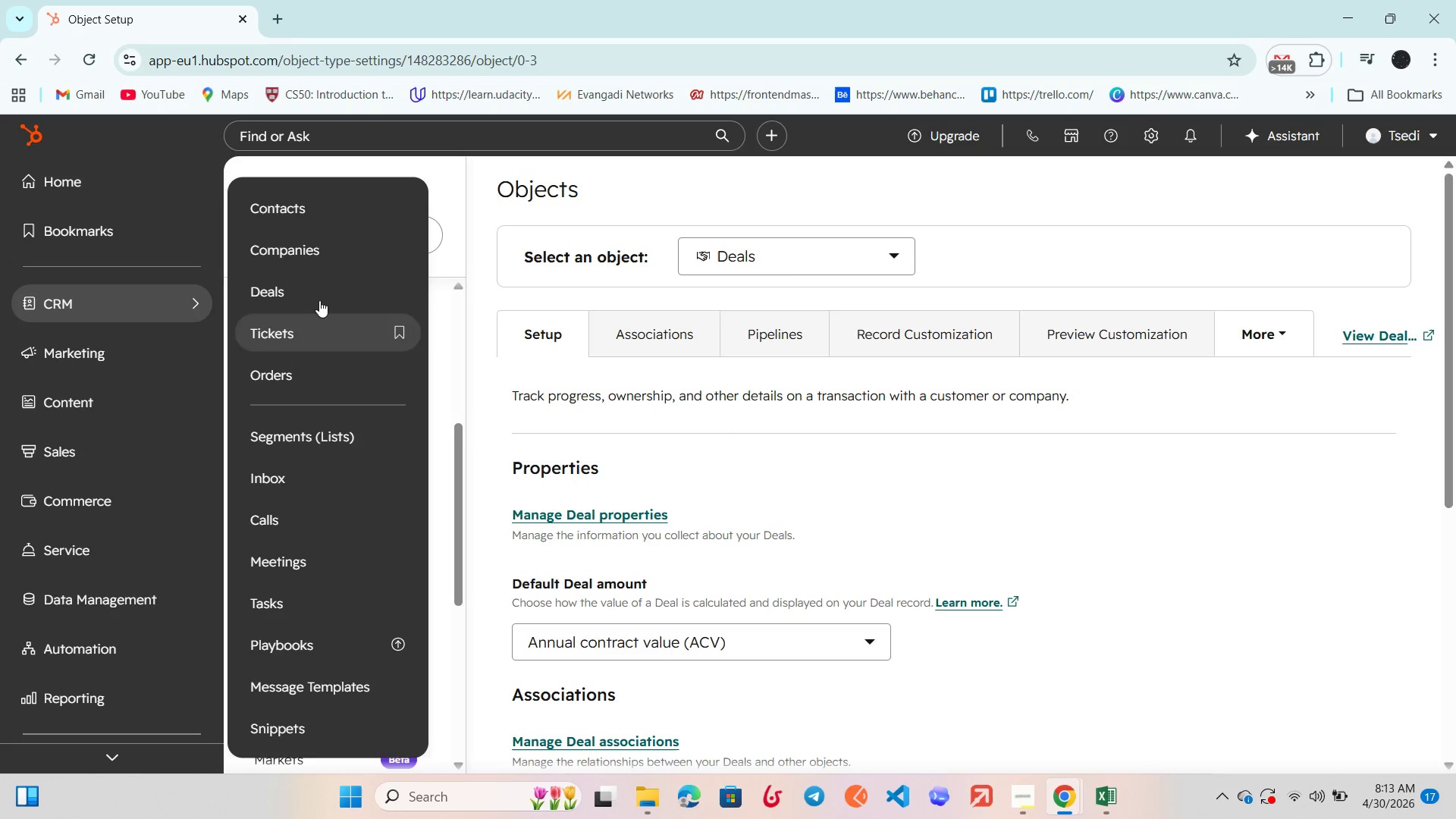 
left_click([336, 285])
 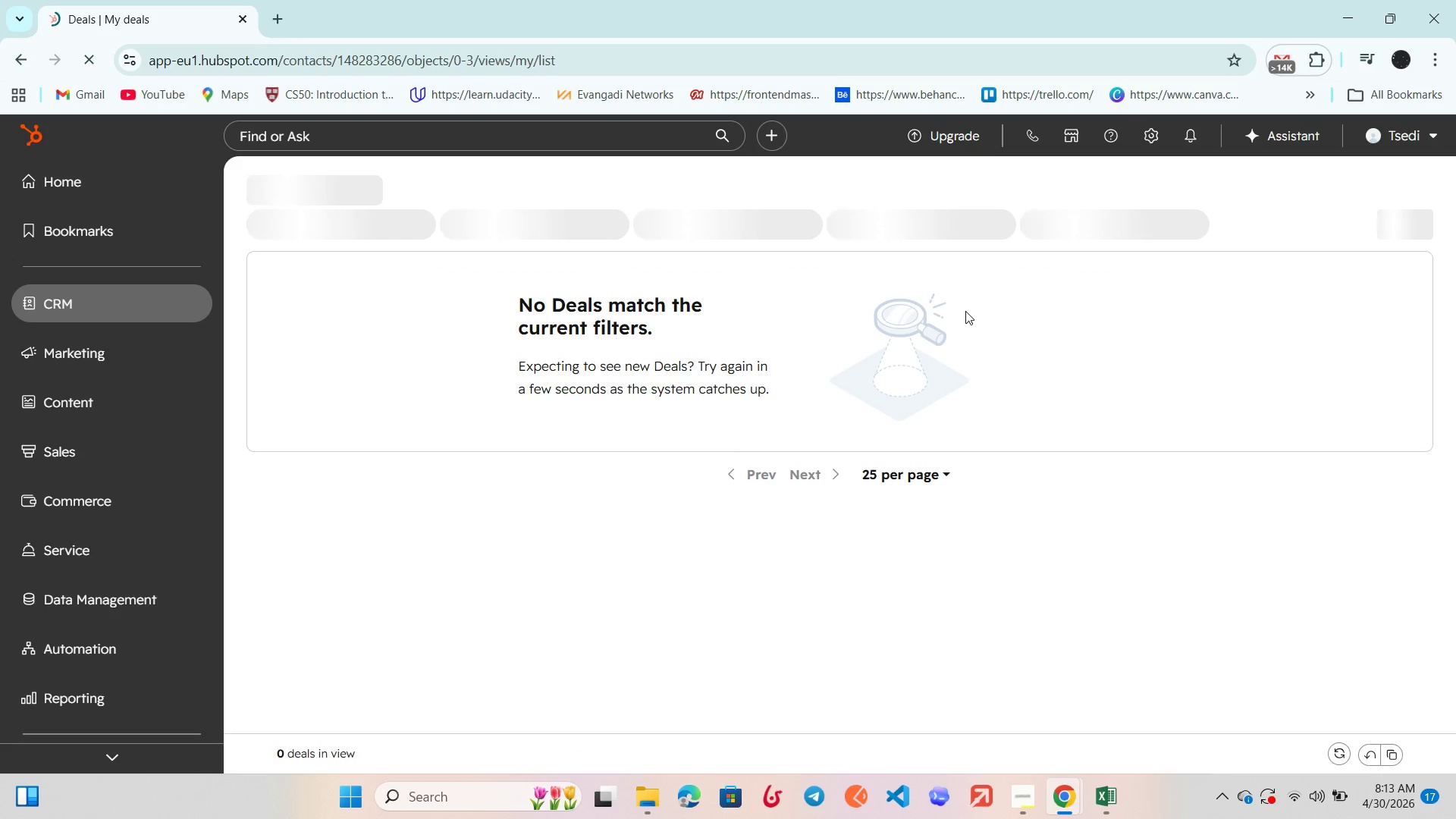 
wait(5.05)
 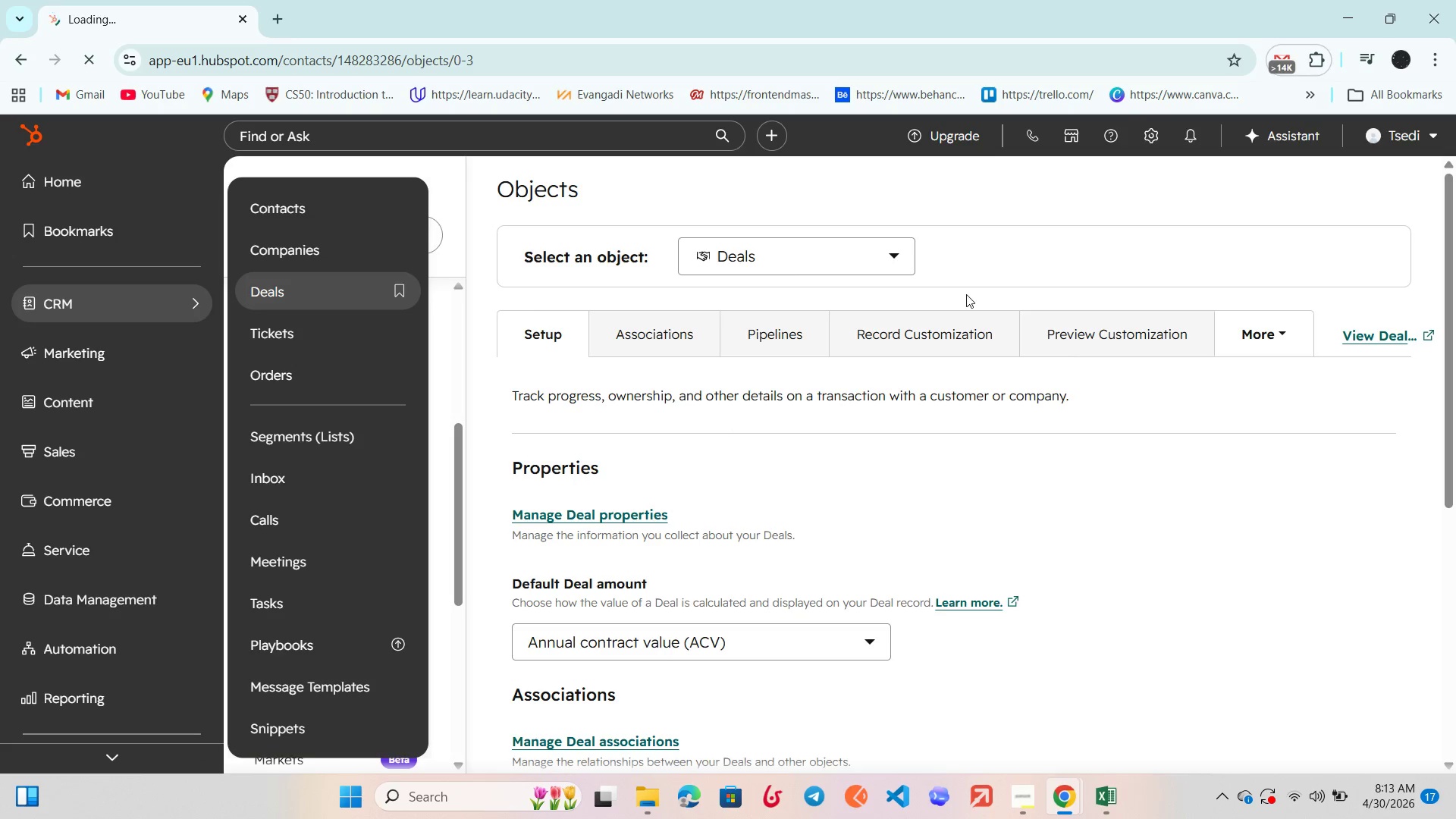 
scroll: coordinate [803, 448], scroll_direction: down, amount: 2.0
 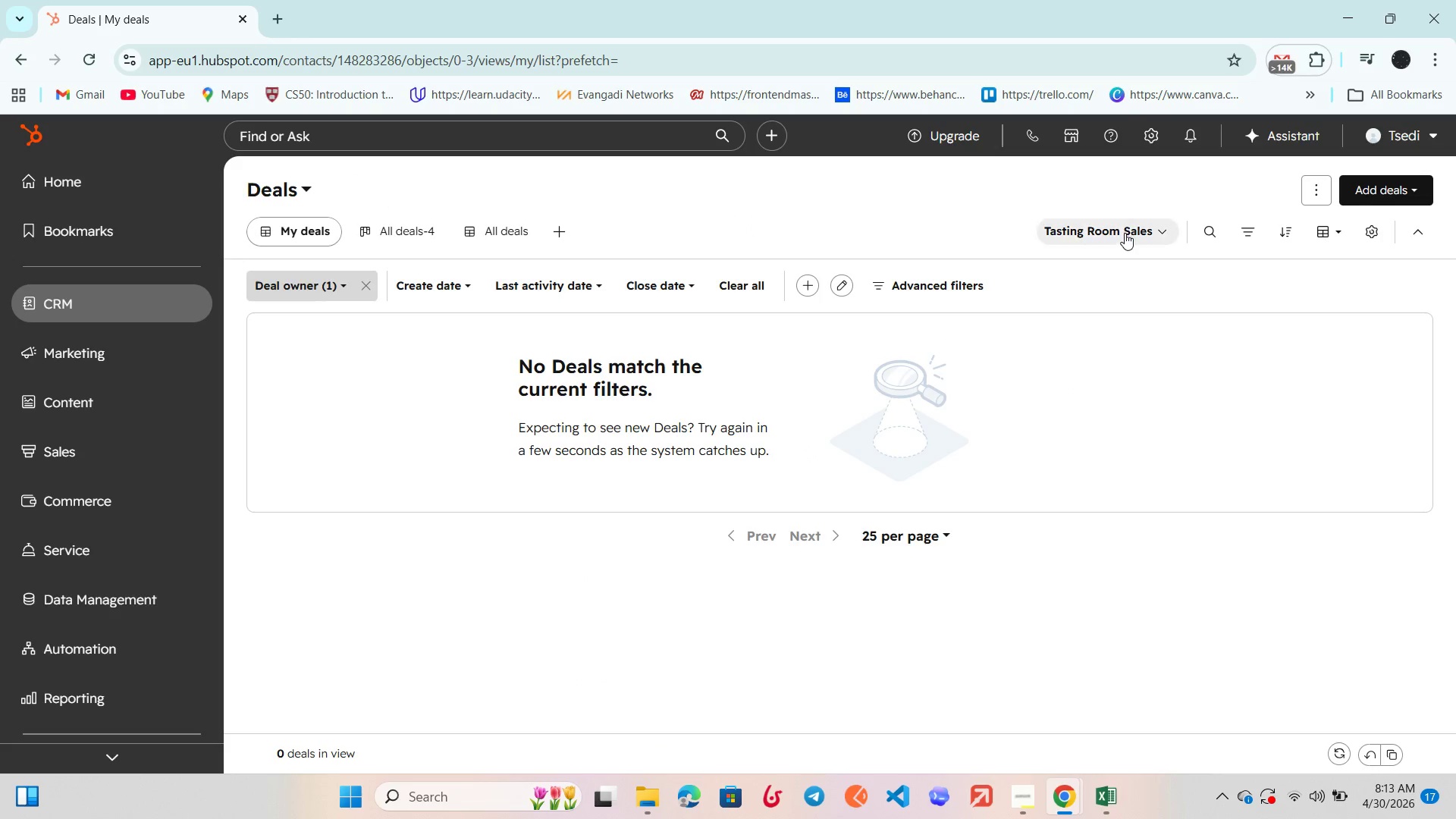 
left_click([1125, 233])
 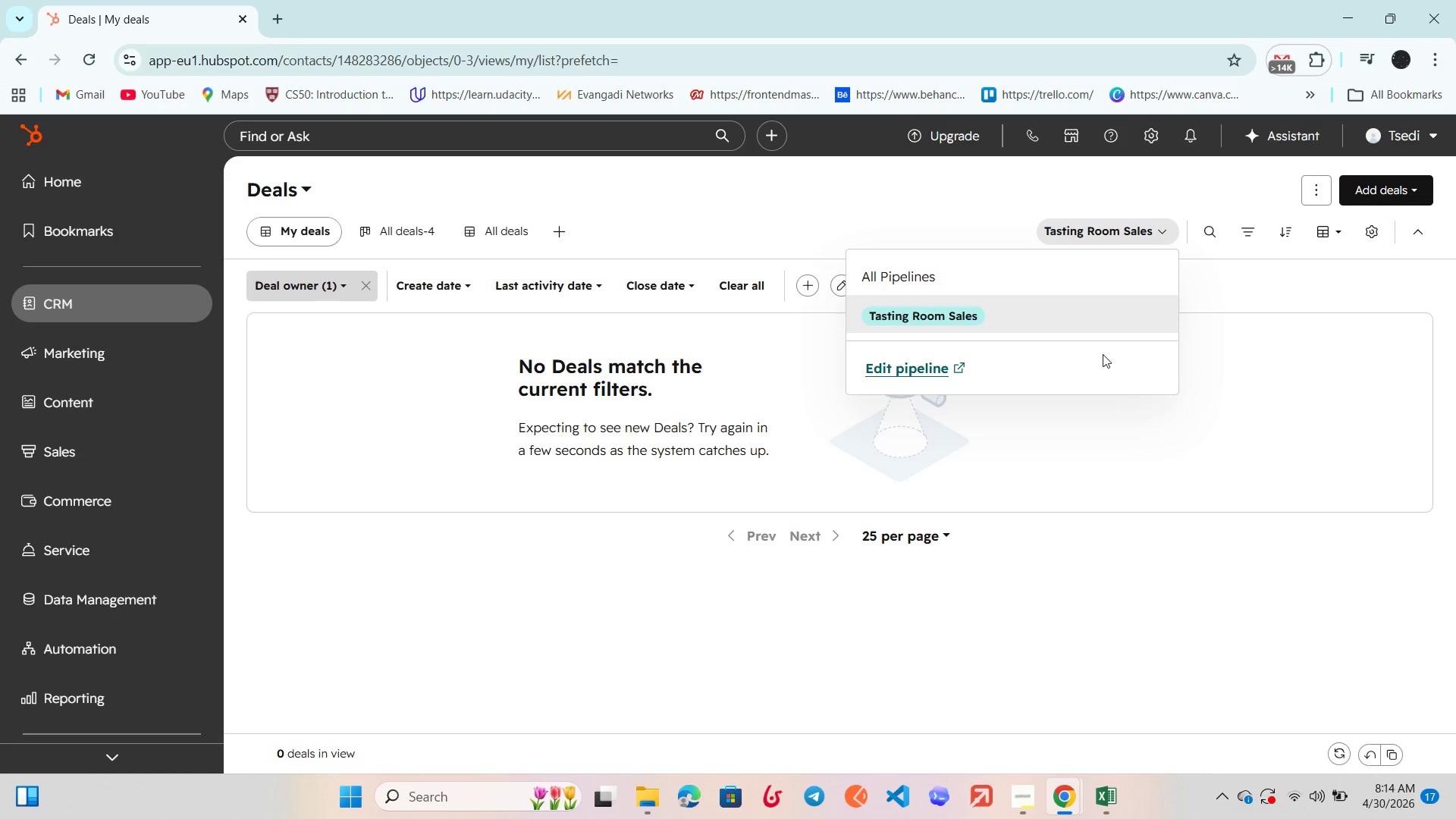 
wait(5.03)
 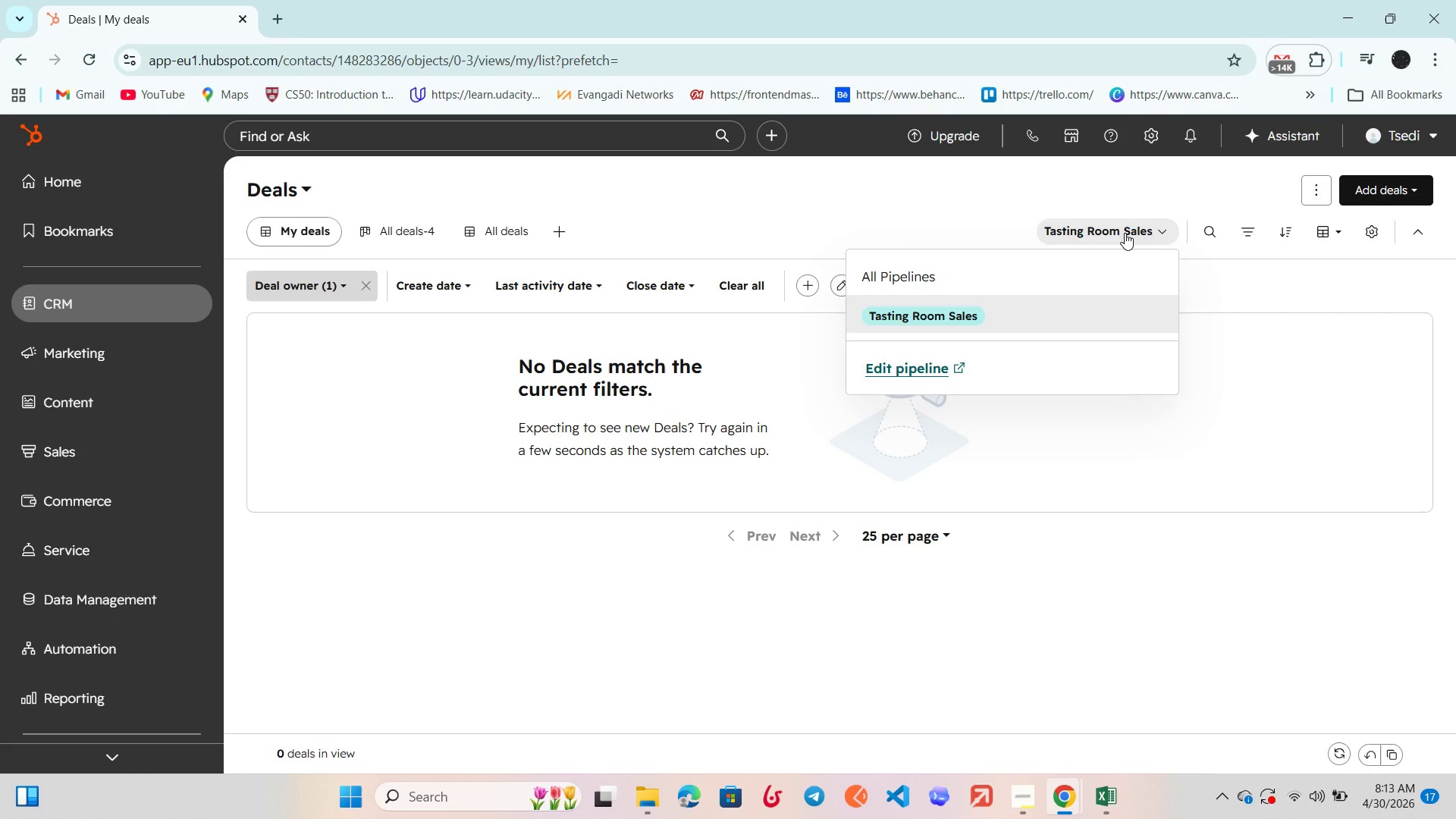 
left_click([1260, 346])
 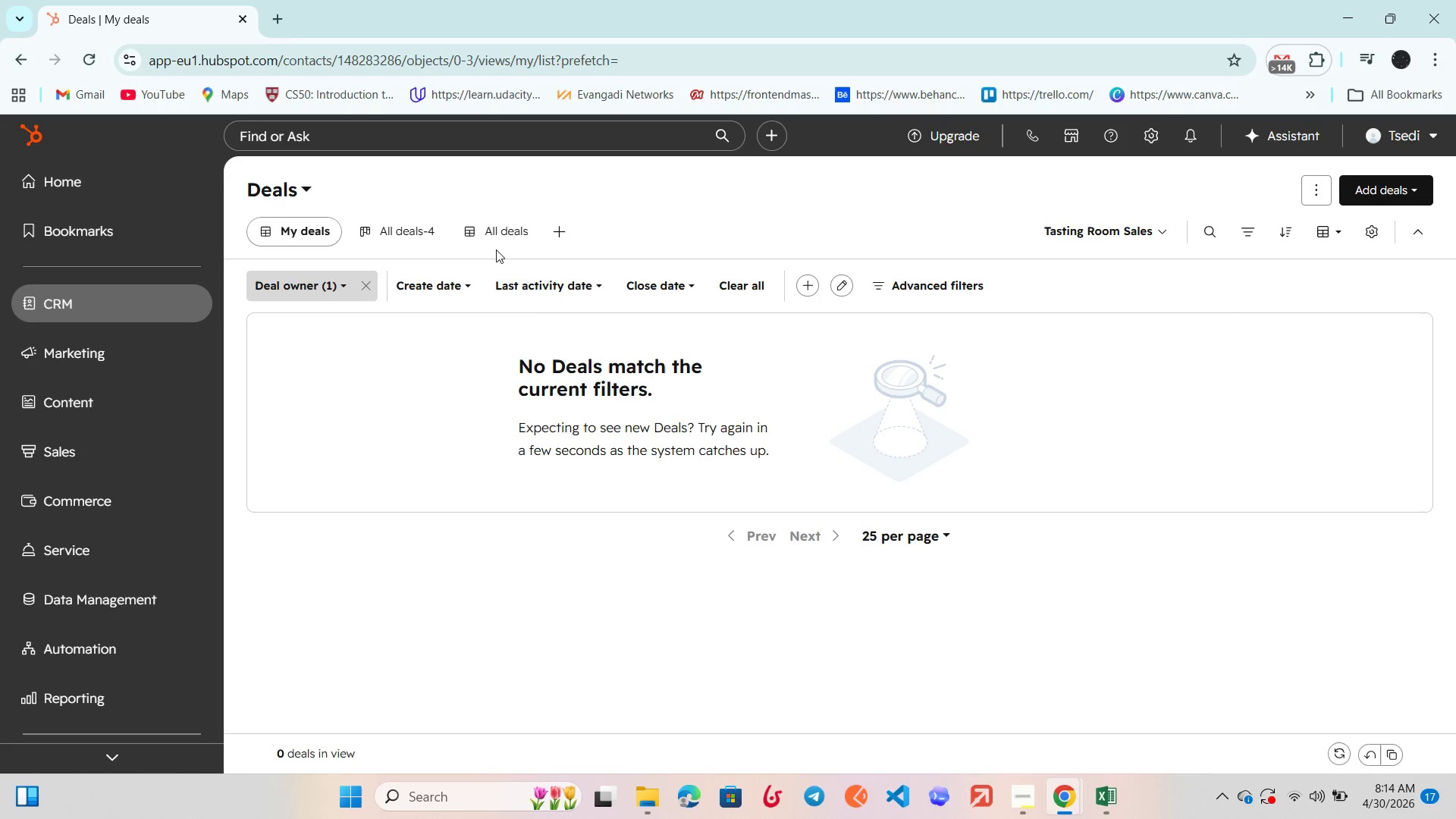 
left_click([497, 235])
 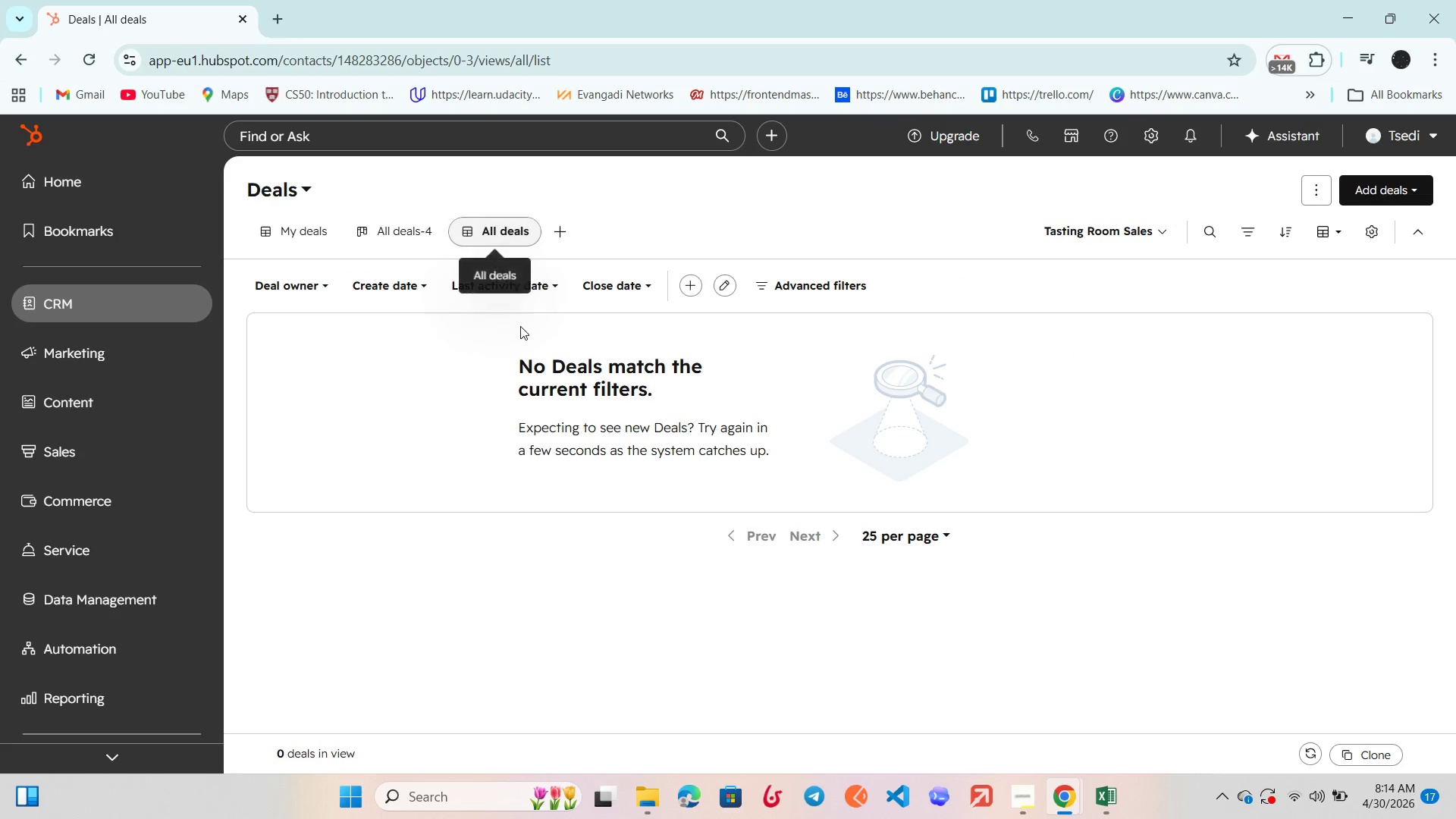 
scroll: coordinate [713, 507], scroll_direction: down, amount: 3.0
 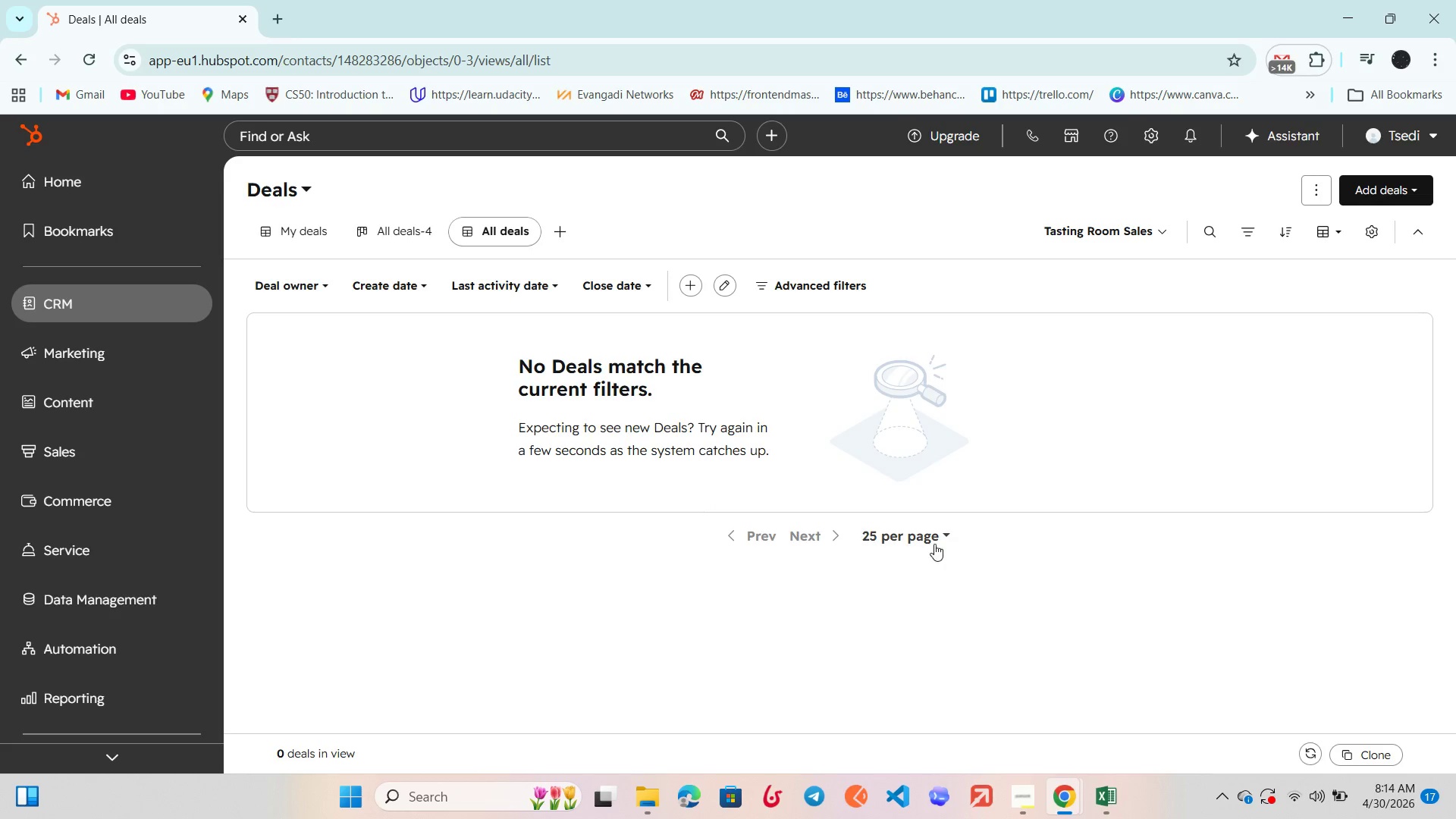 
left_click([930, 537])
 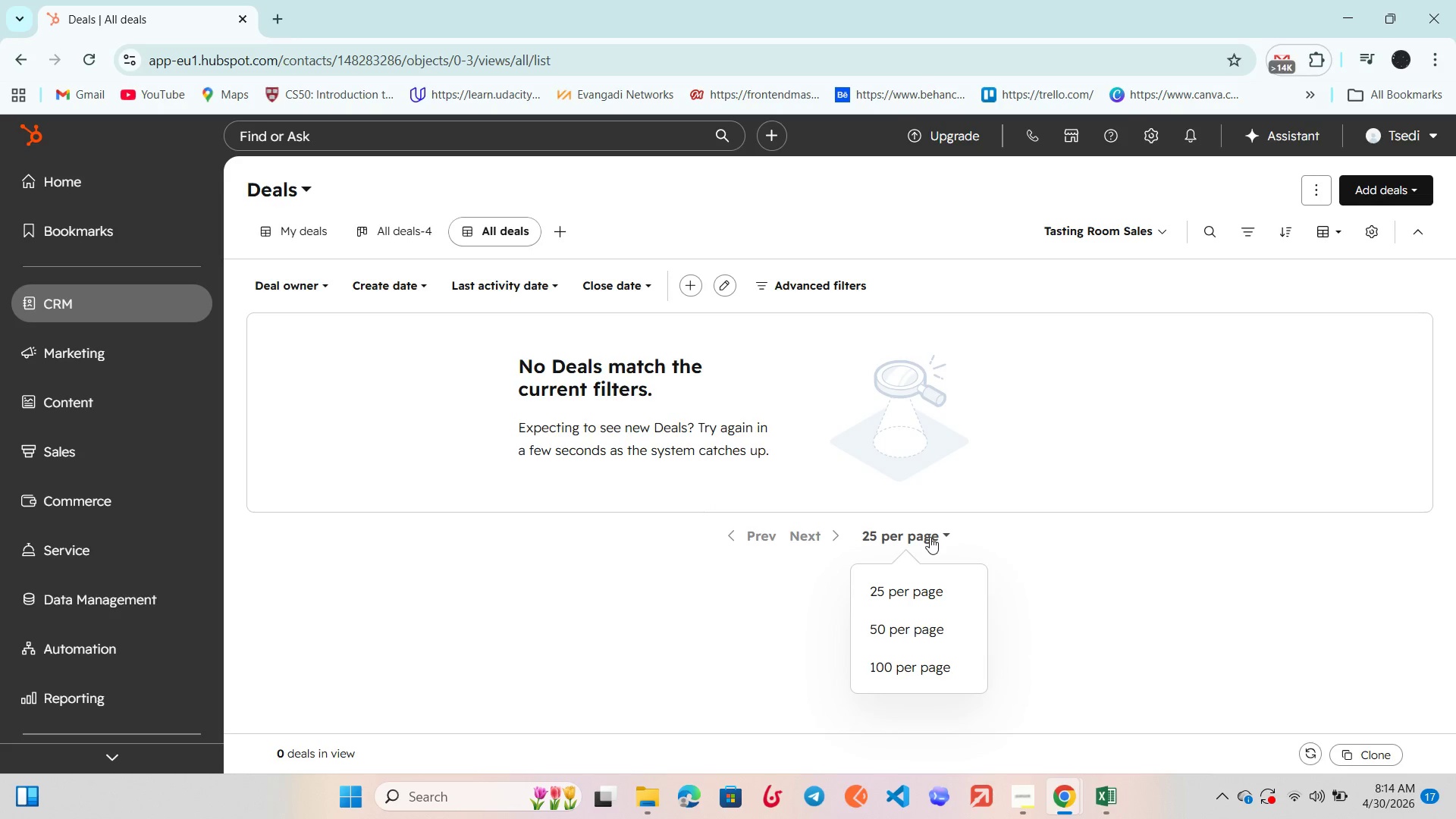 
left_click([930, 537])
 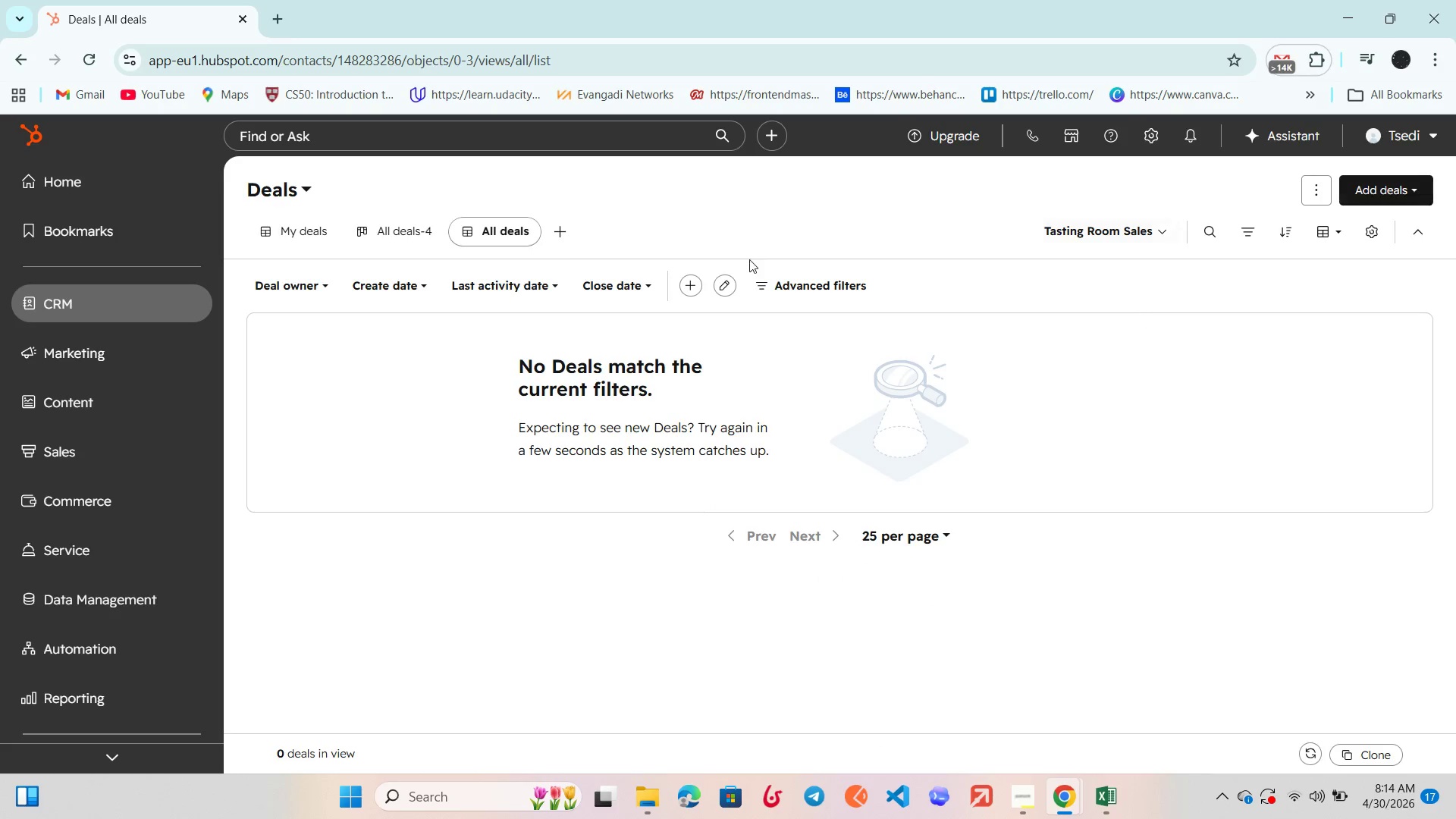 
left_click([67, 294])
 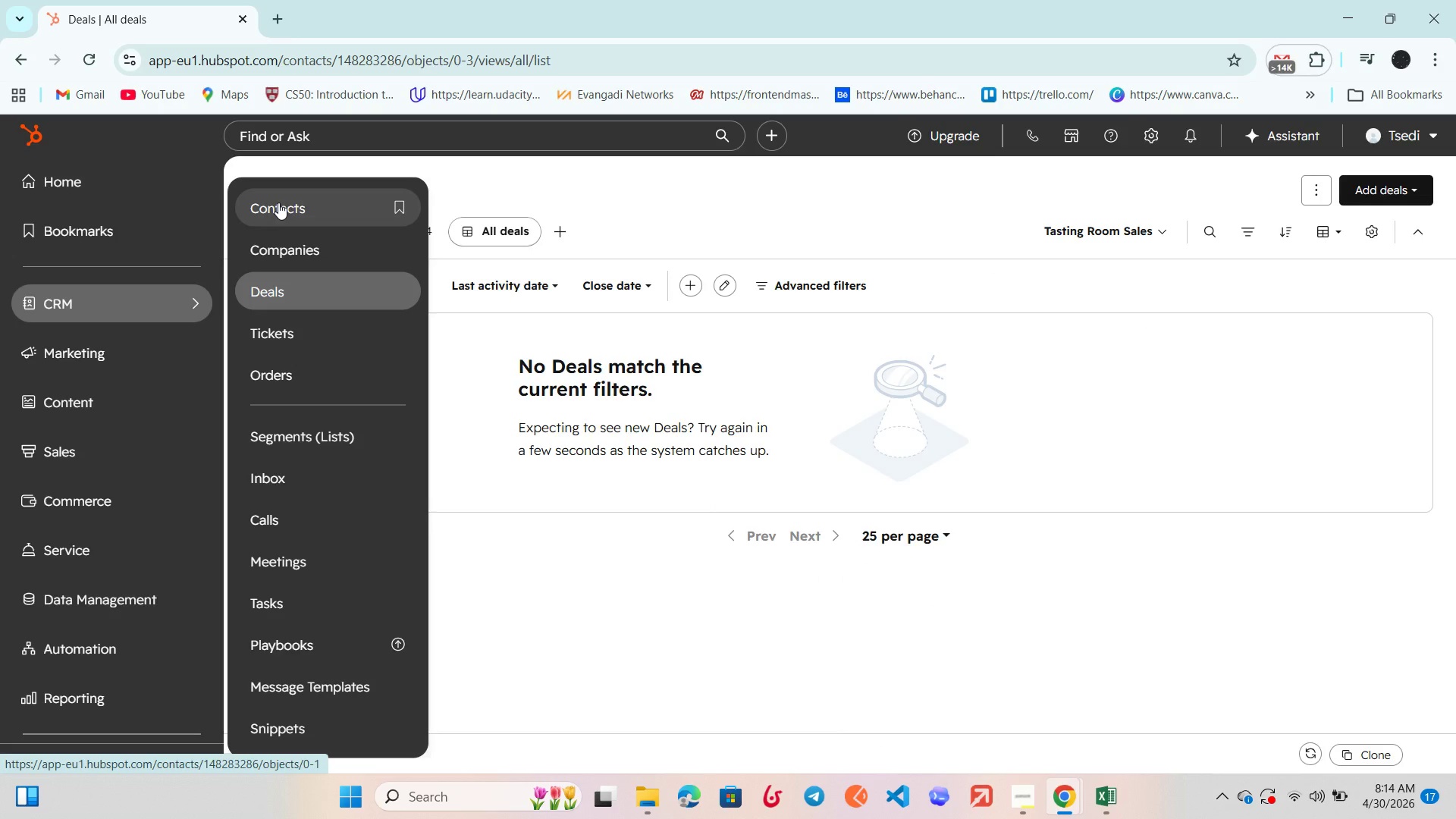 
left_click([632, 446])
 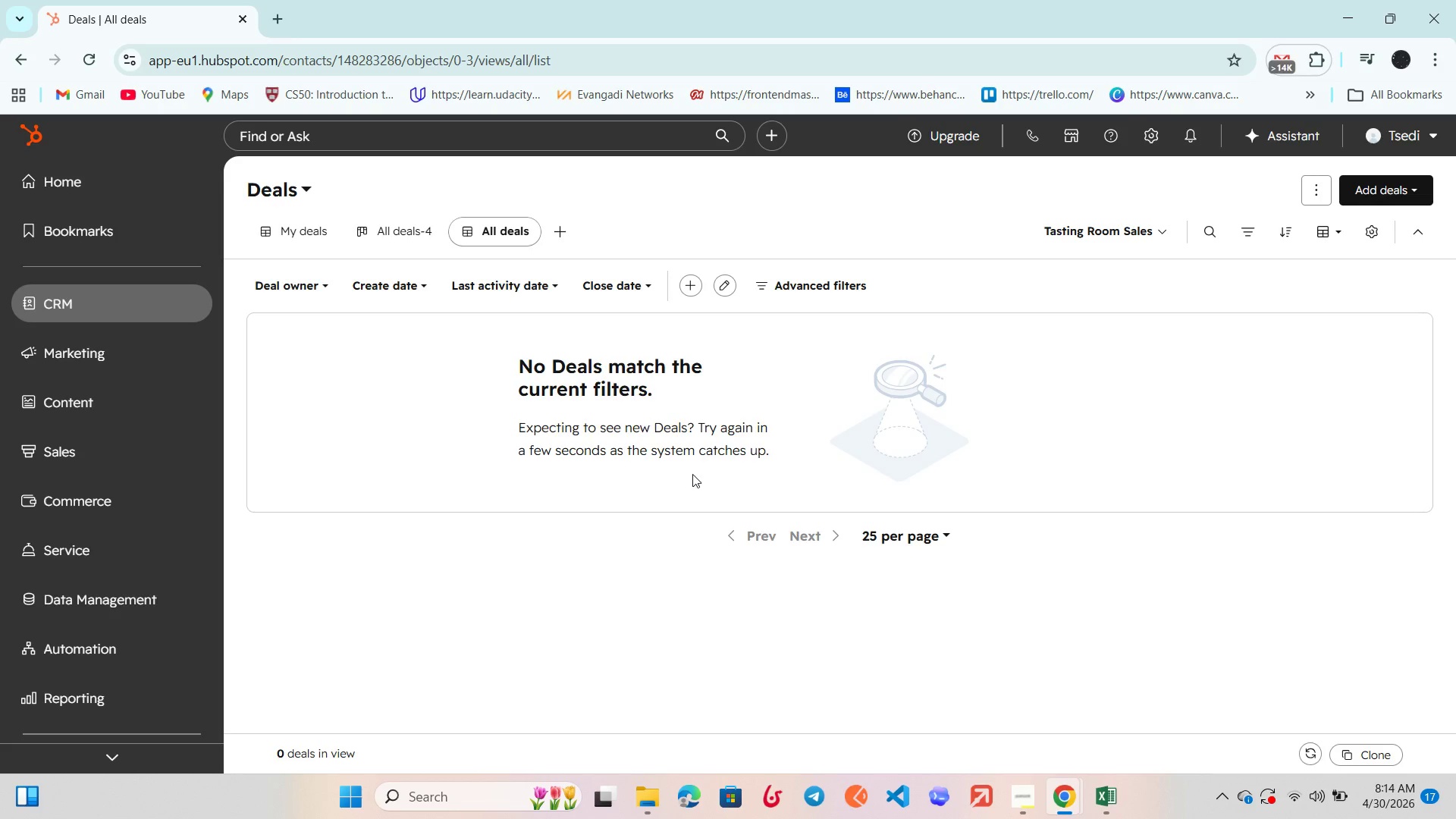 
scroll: coordinate [695, 474], scroll_direction: none, amount: 0.0
 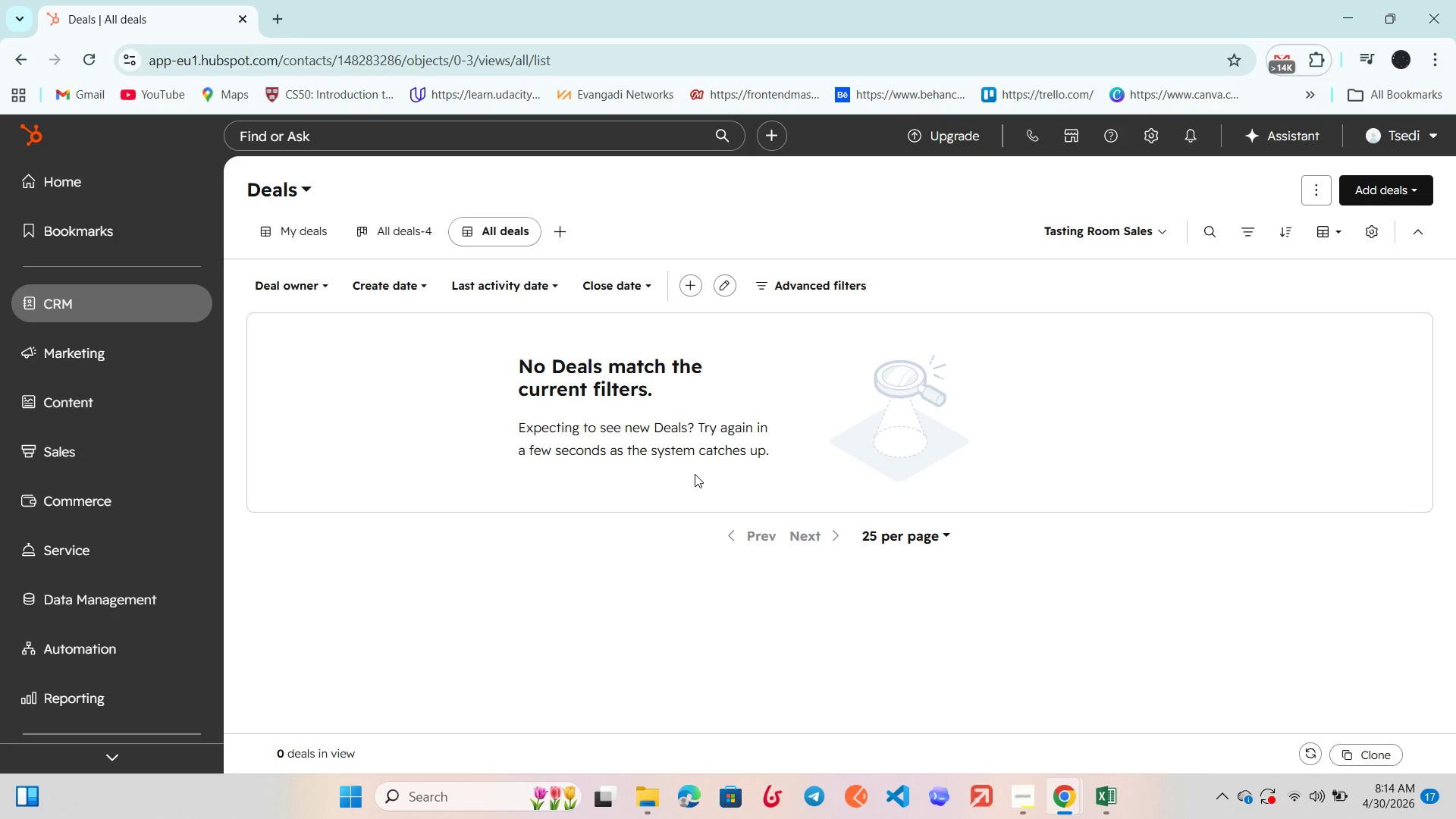 
scroll: coordinate [695, 474], scroll_direction: up, amount: 4.0
 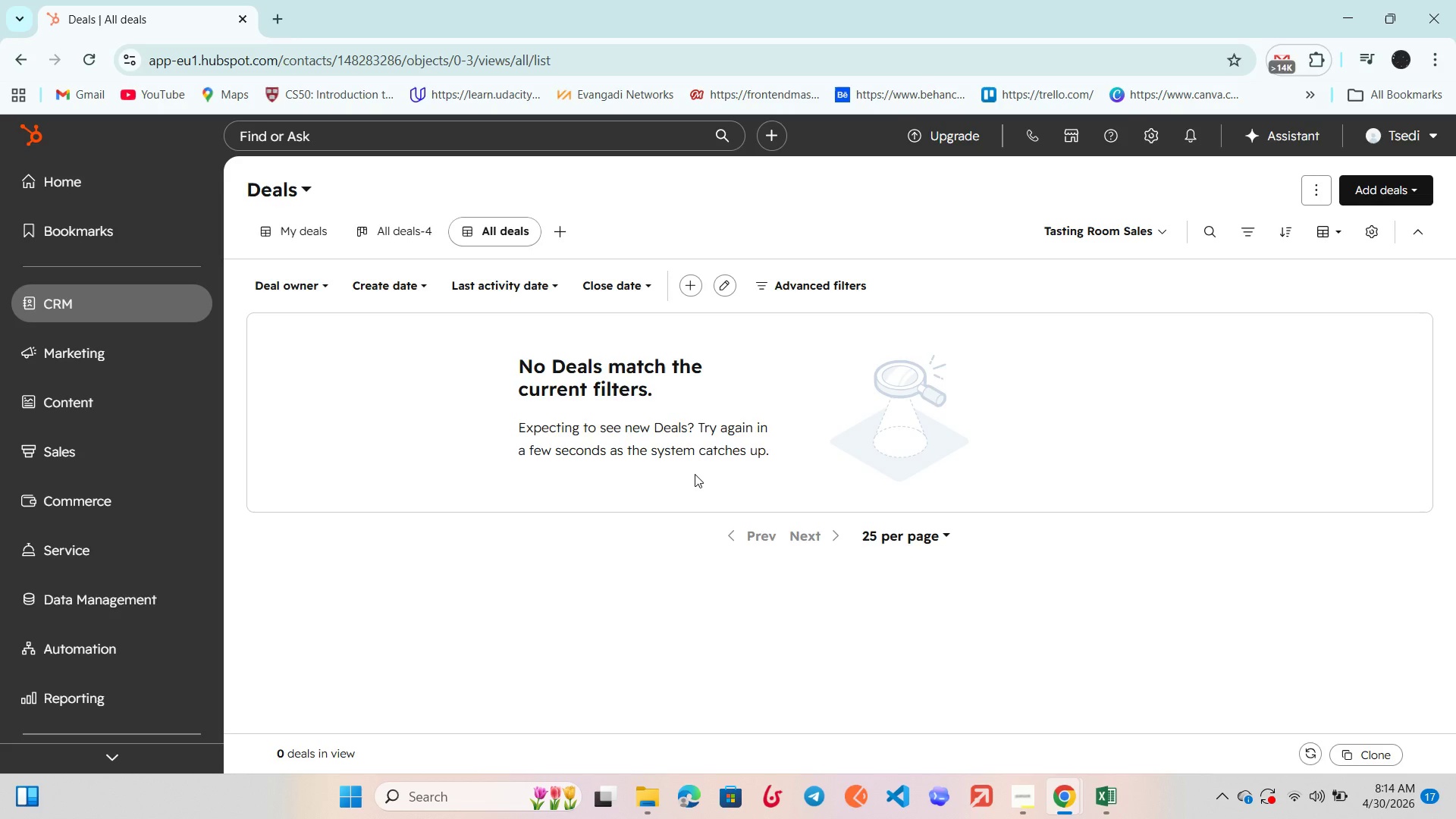 
wait(22.66)
 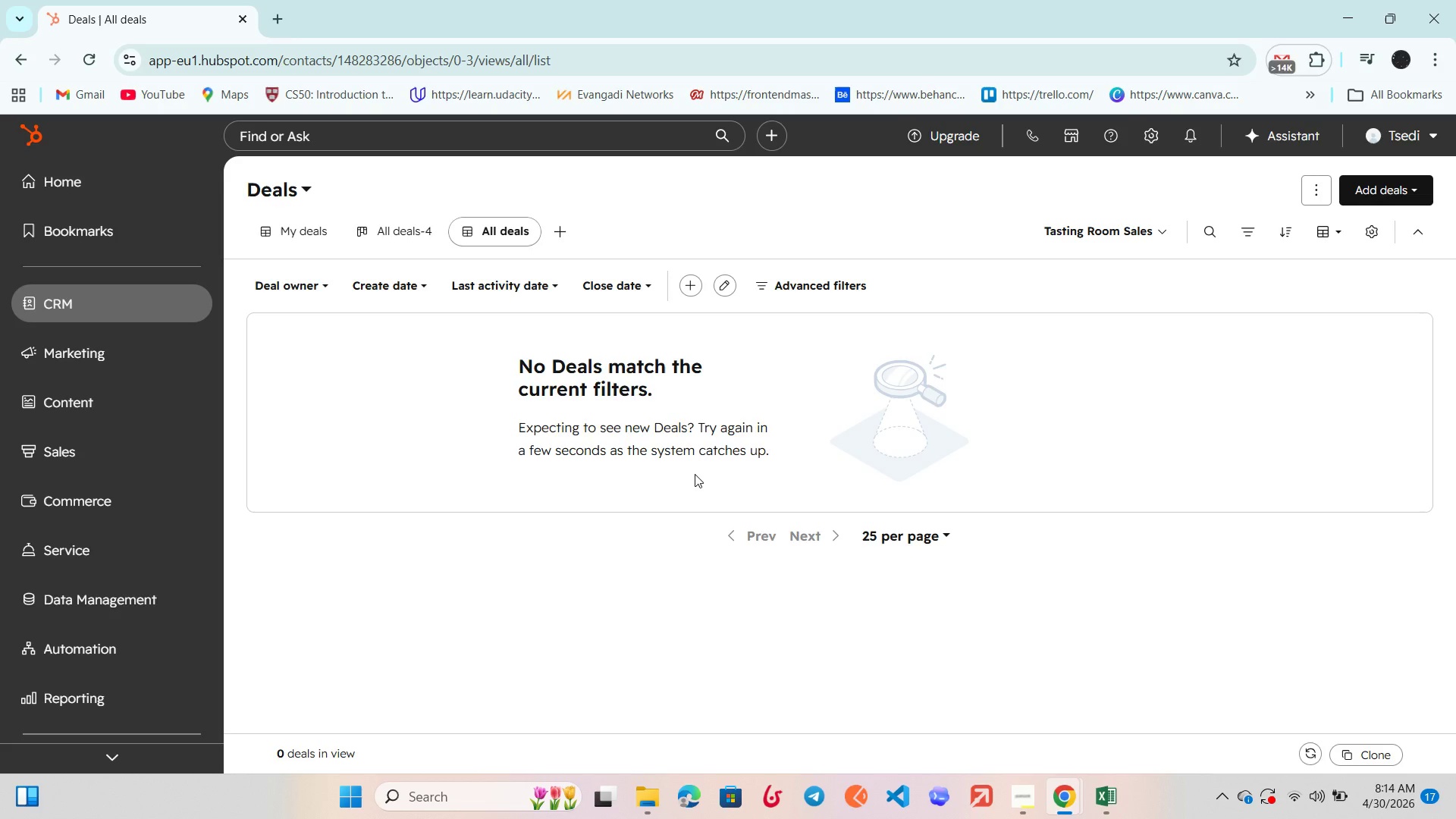 
scroll: coordinate [116, 652], scroll_direction: down, amount: 6.0
 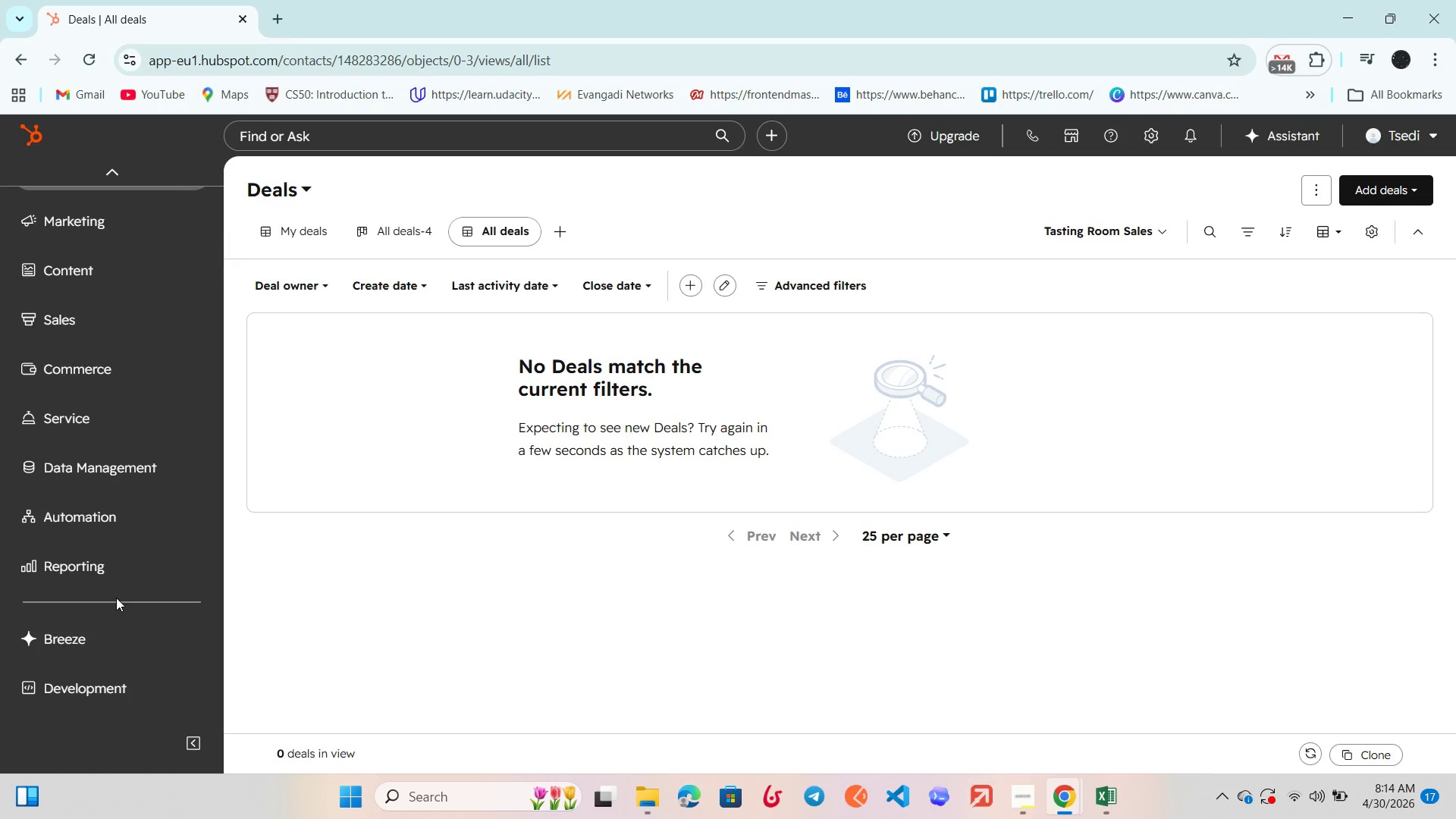 
scroll: coordinate [121, 585], scroll_direction: up, amount: 5.0
 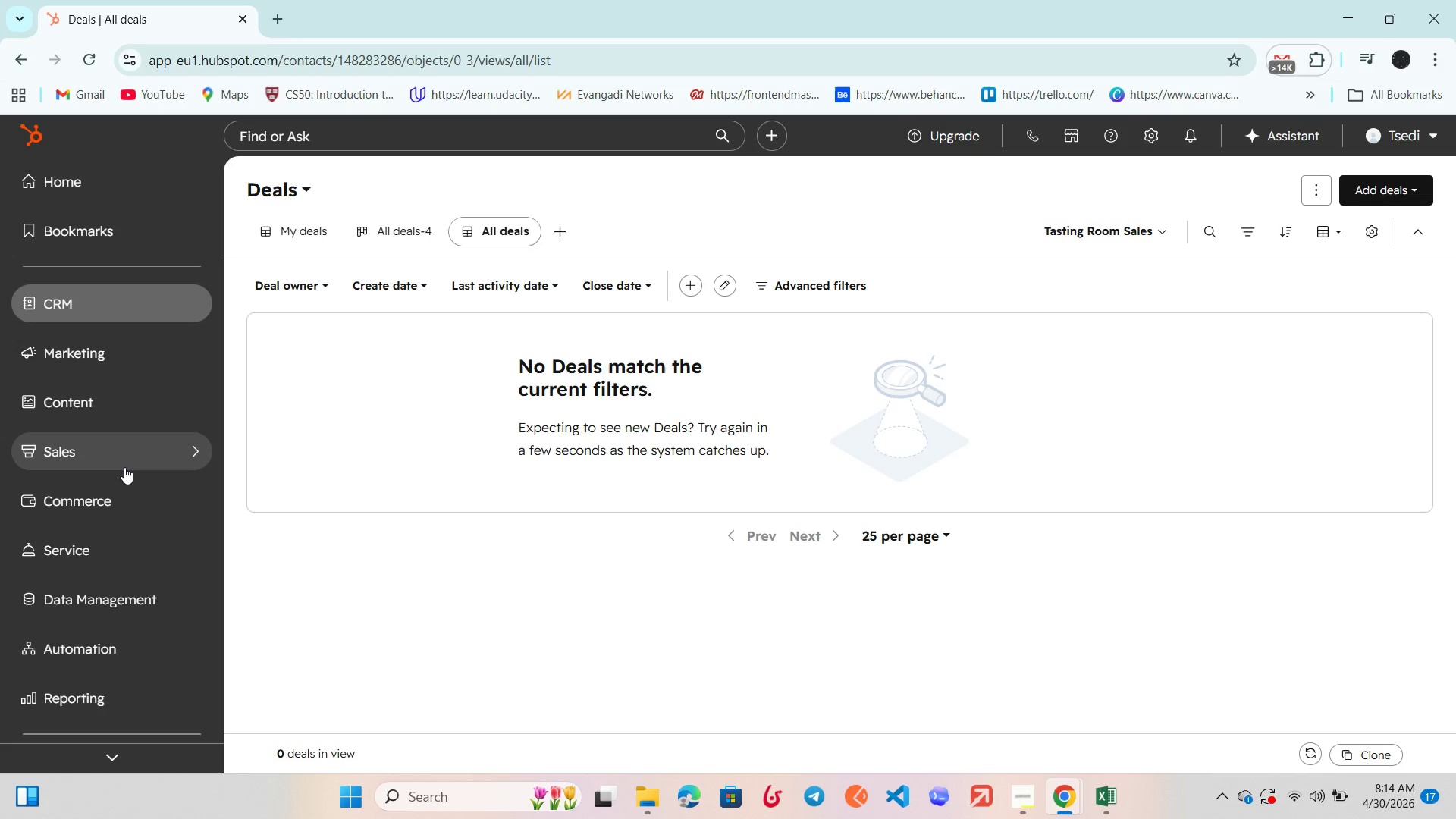 
scroll: coordinate [119, 470], scroll_direction: down, amount: 8.0
 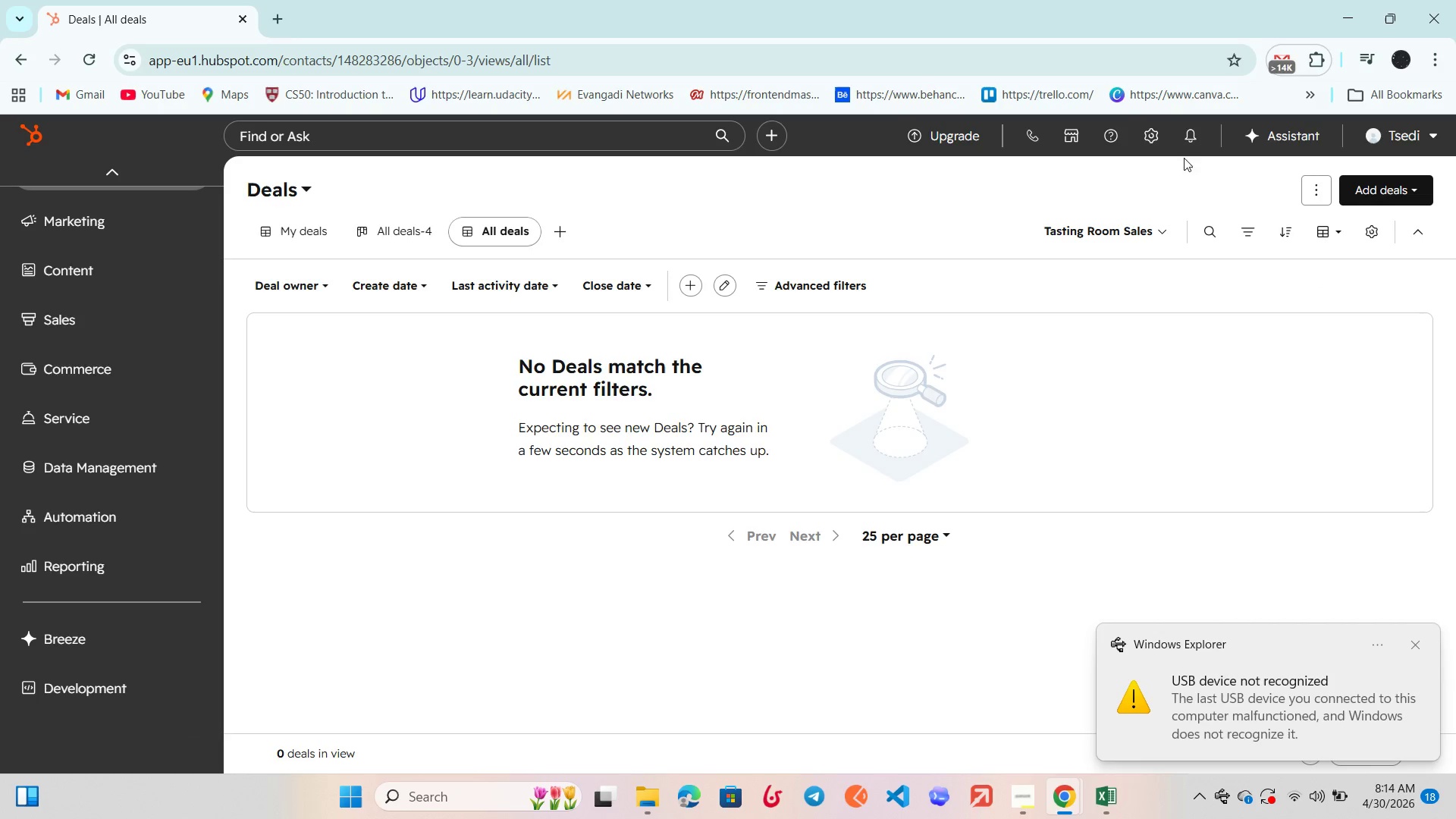 
left_click([1156, 138])
 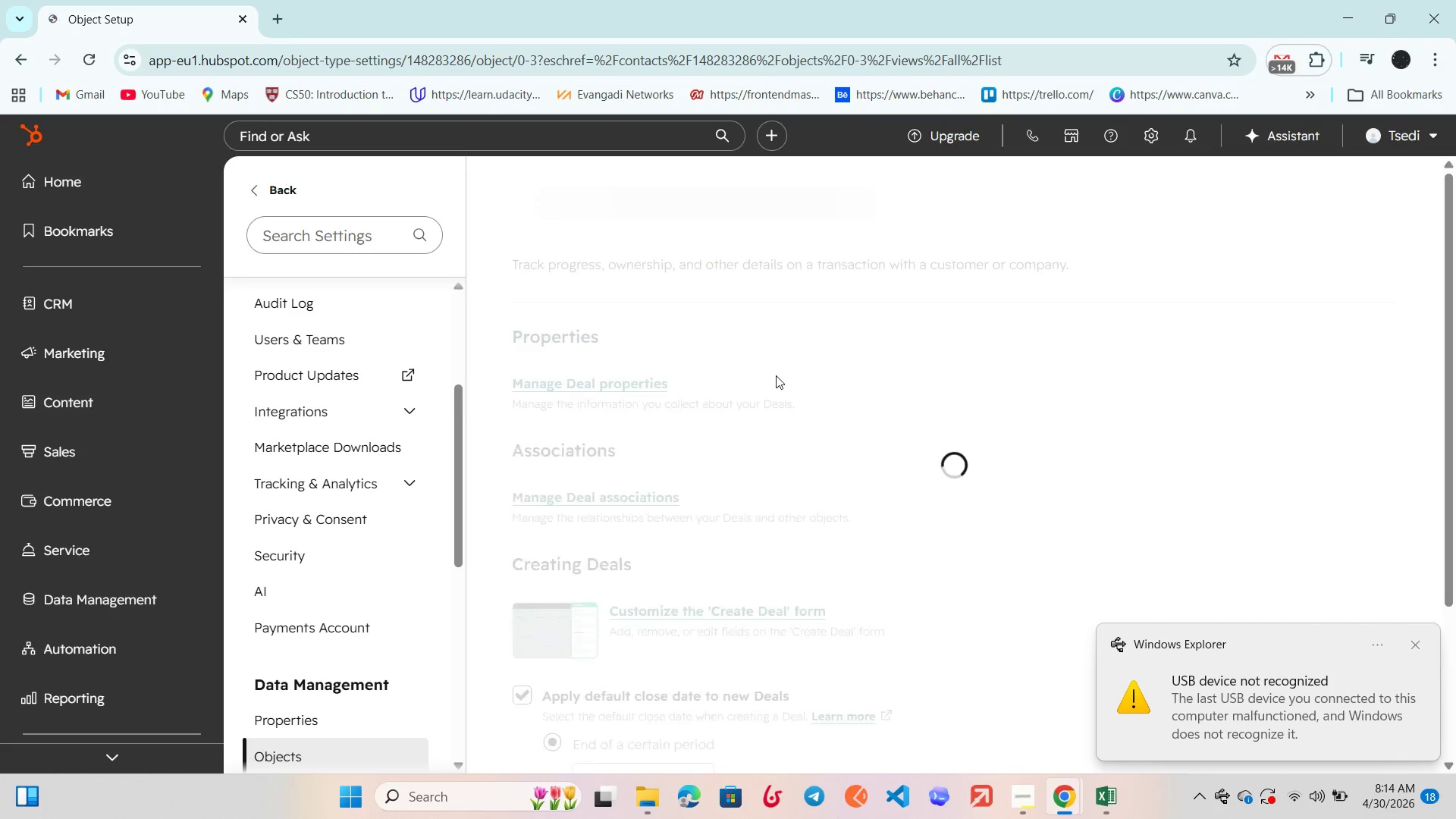 
scroll: coordinate [255, 504], scroll_direction: down, amount: 1.0
 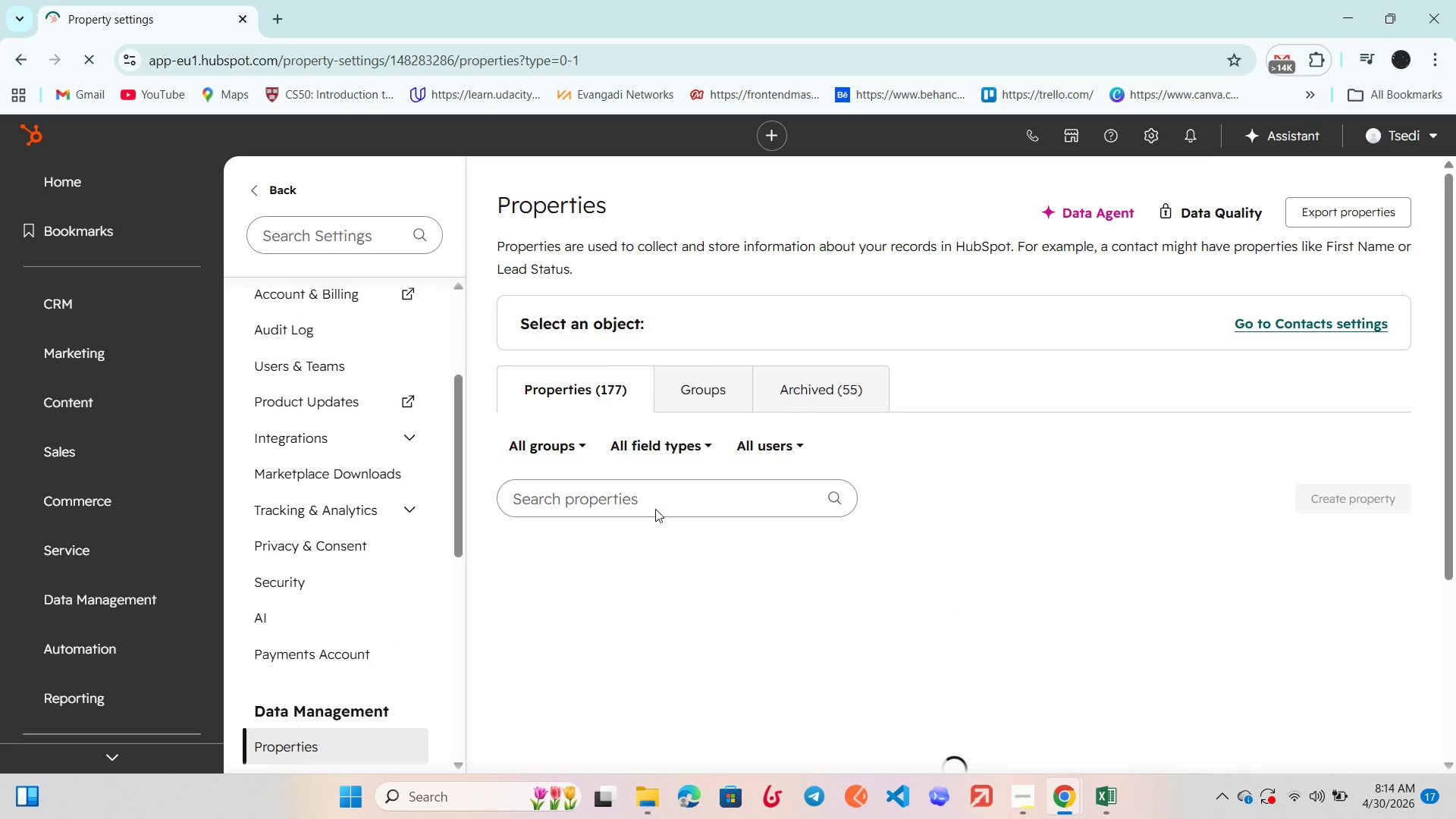 
left_click([761, 463])
 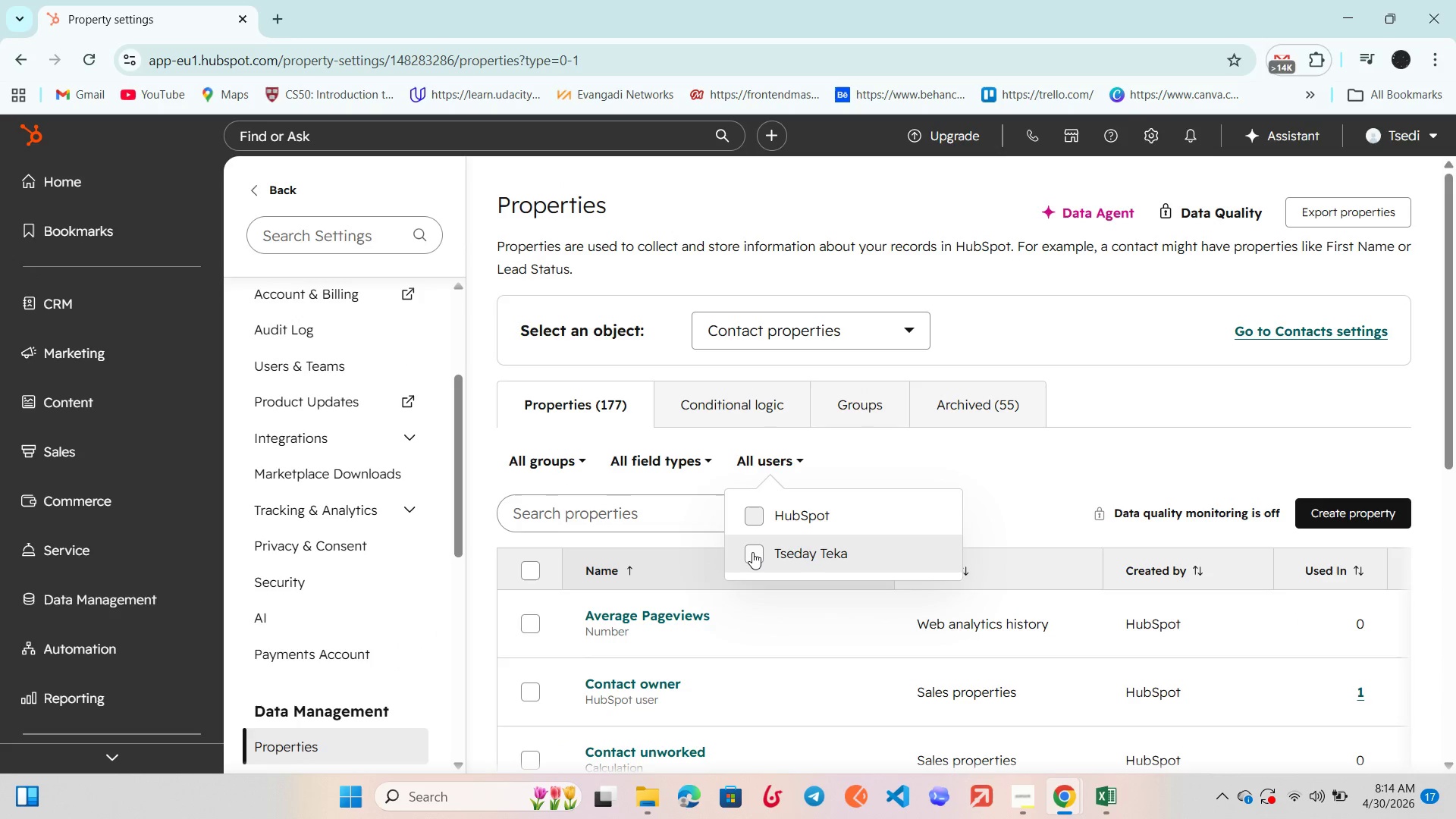 
left_click([752, 553])
 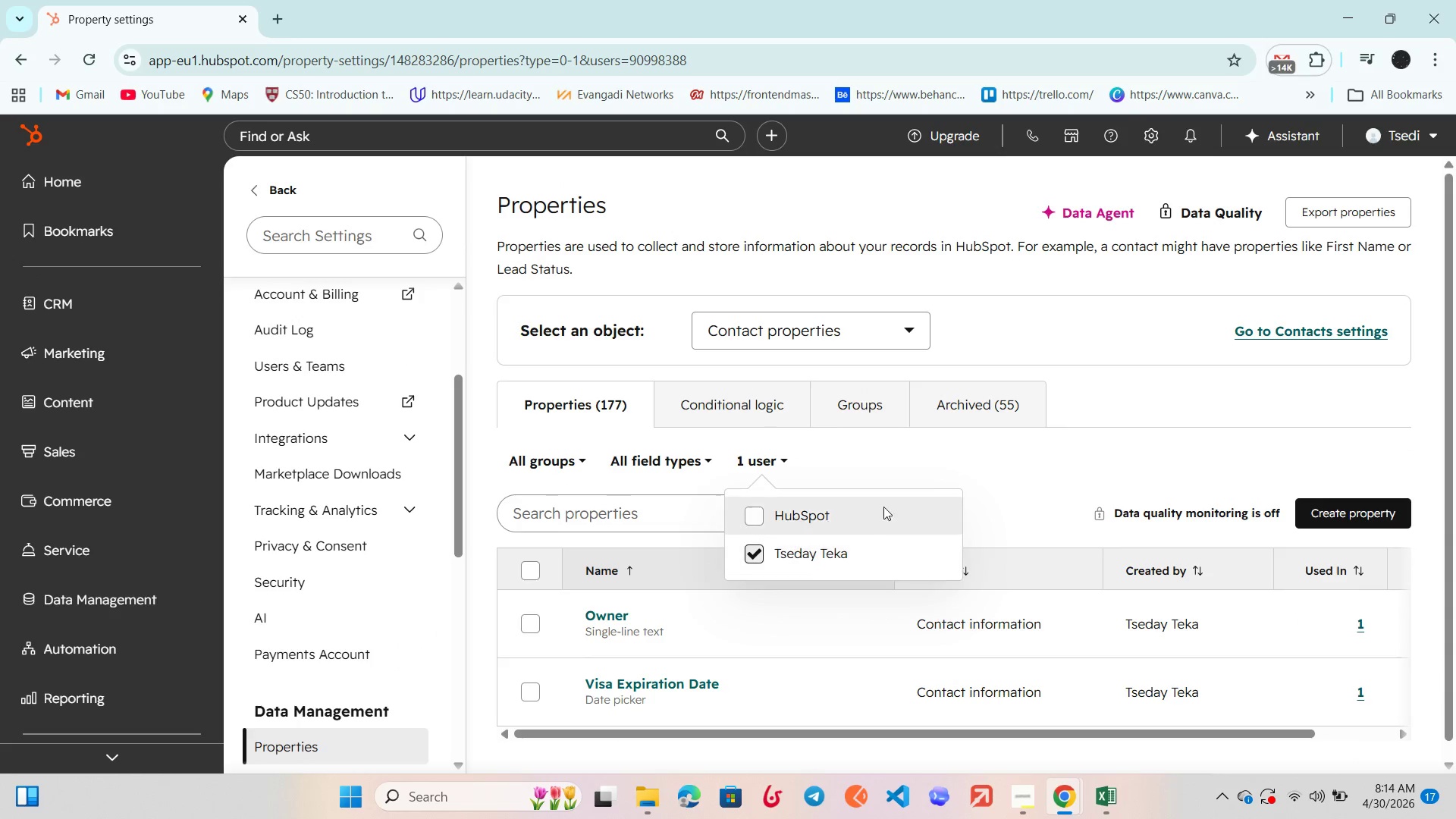 
scroll: coordinate [934, 492], scroll_direction: down, amount: 3.0
 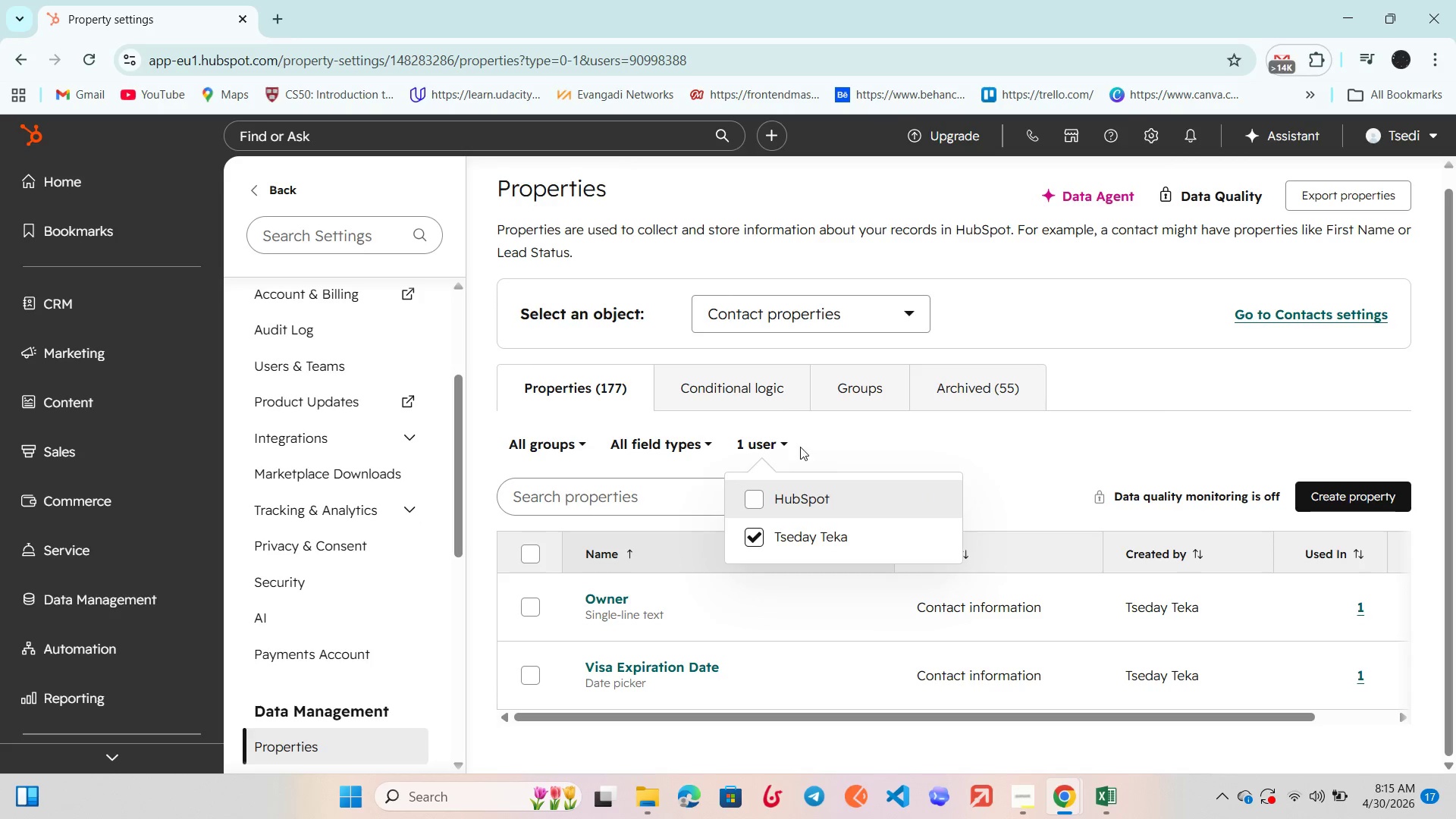 
left_click([841, 441])
 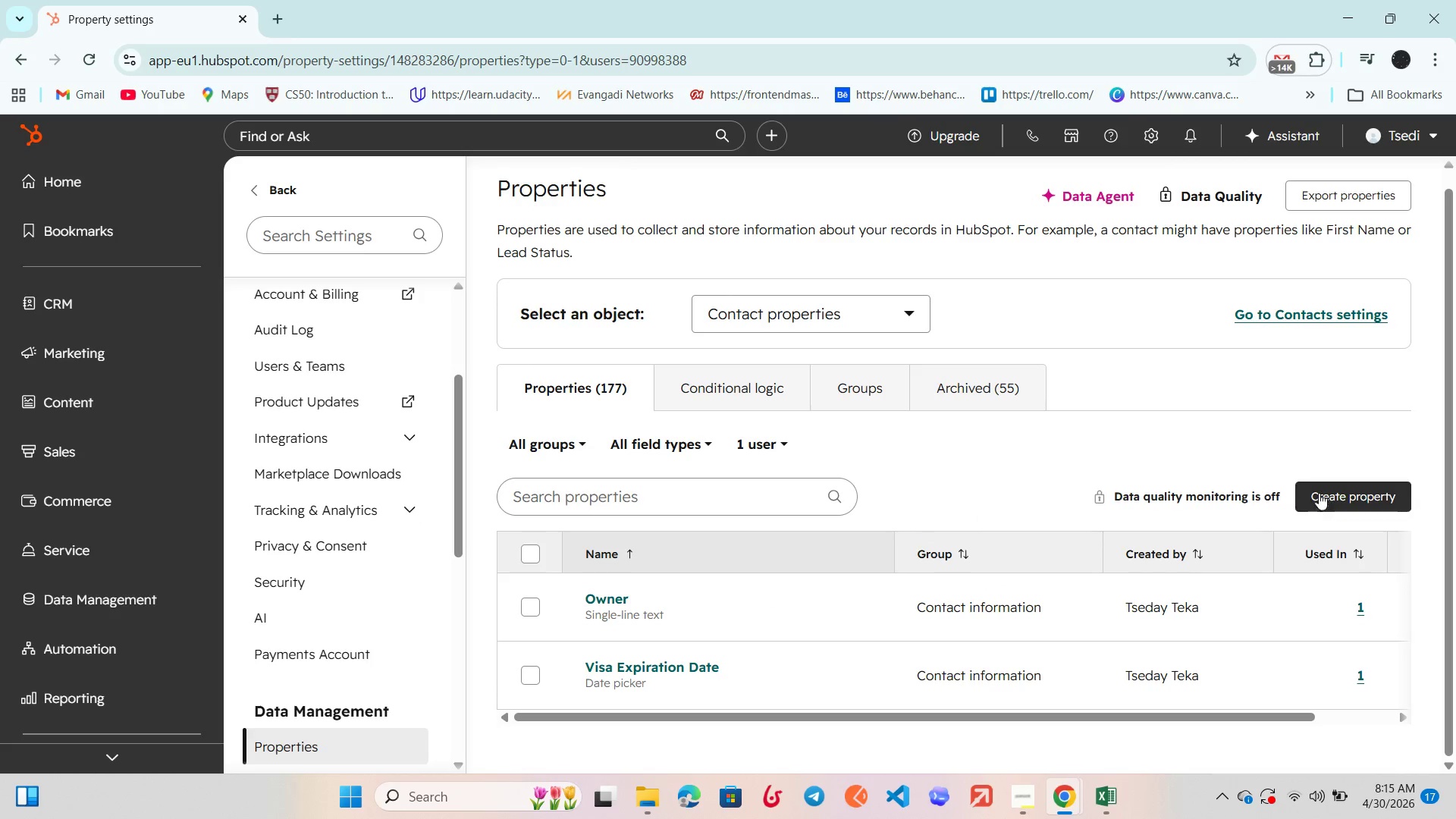 
left_click([1331, 489])
 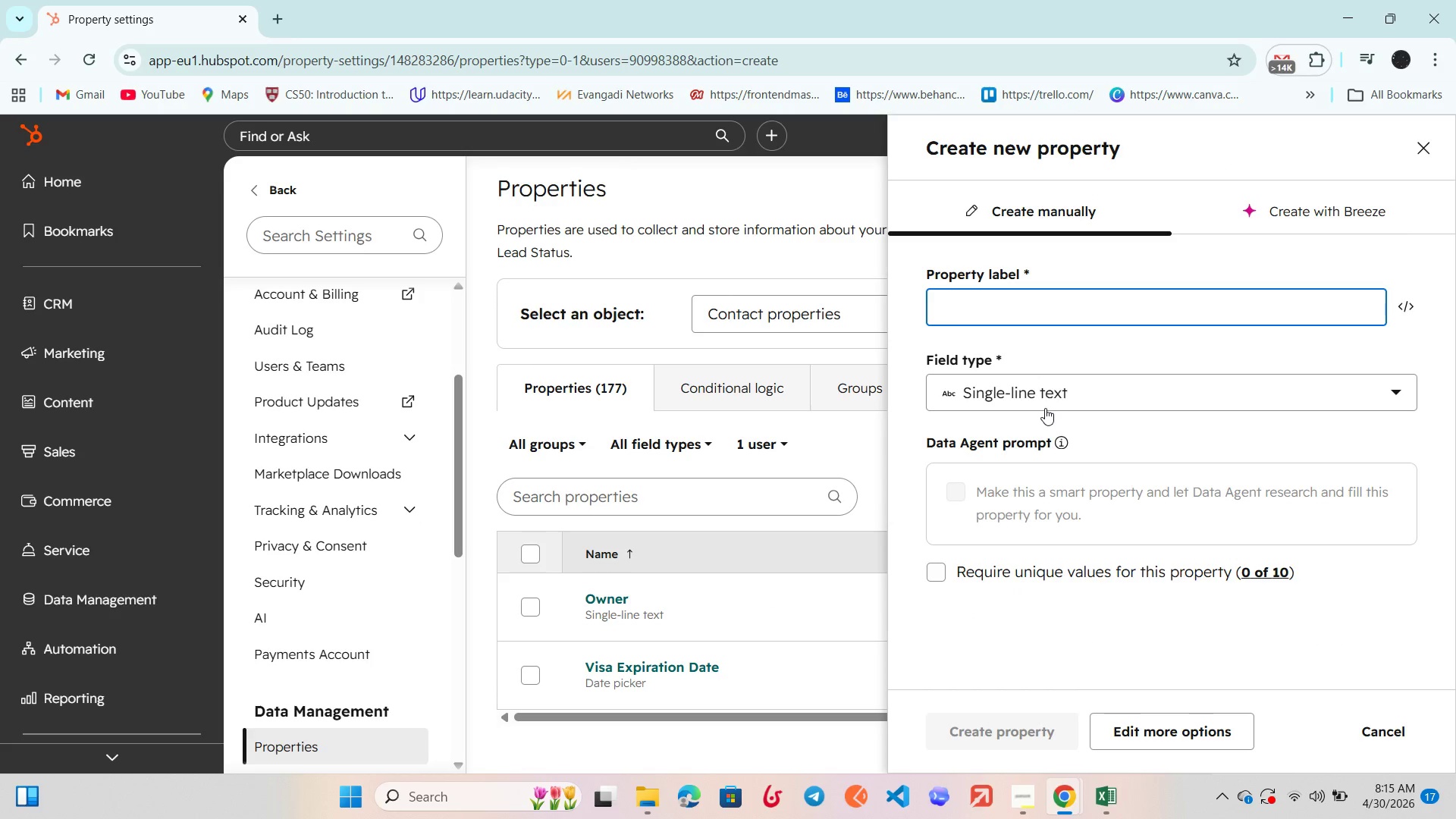 
wait(7.48)
 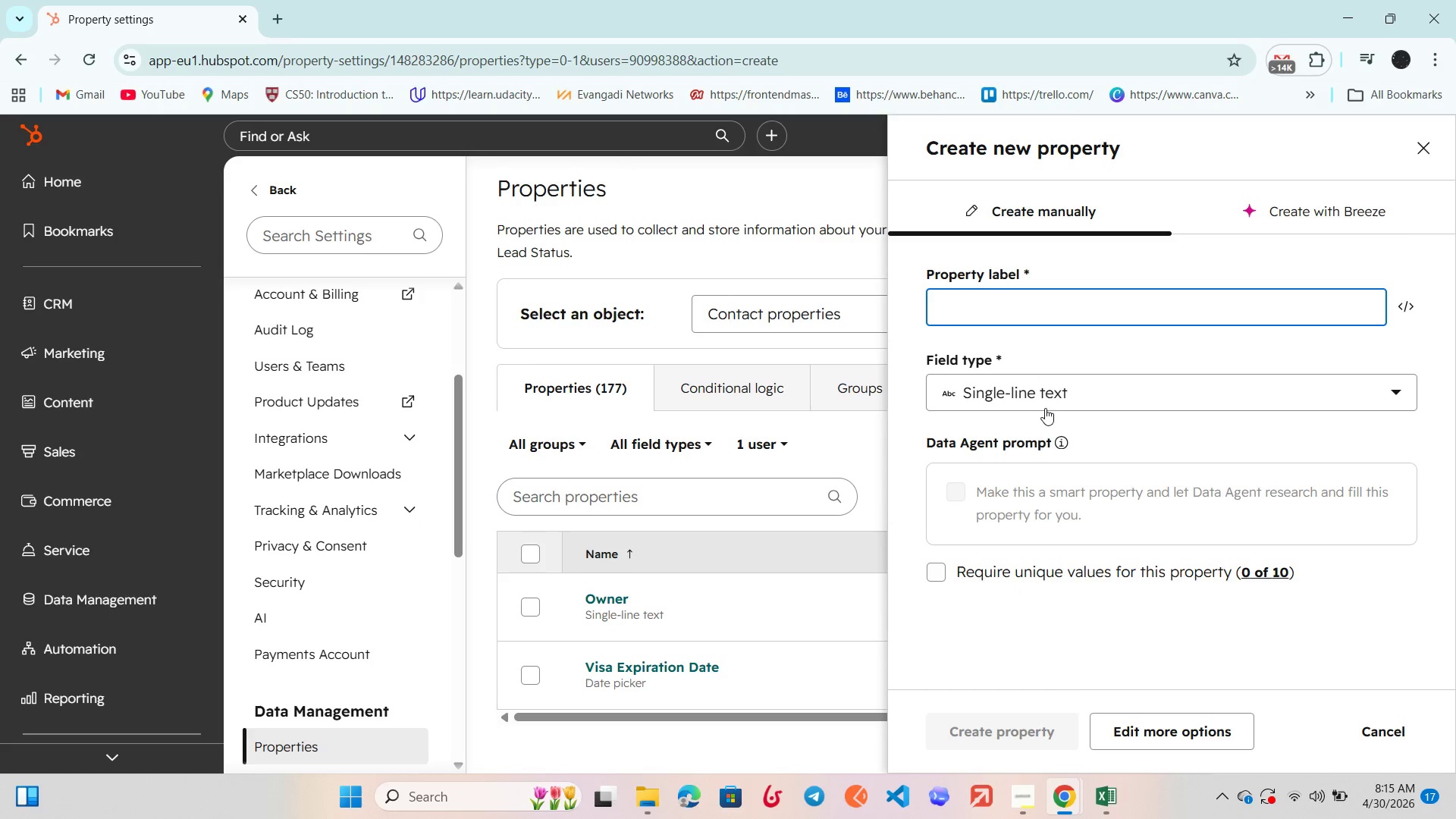 
key(Mute)
 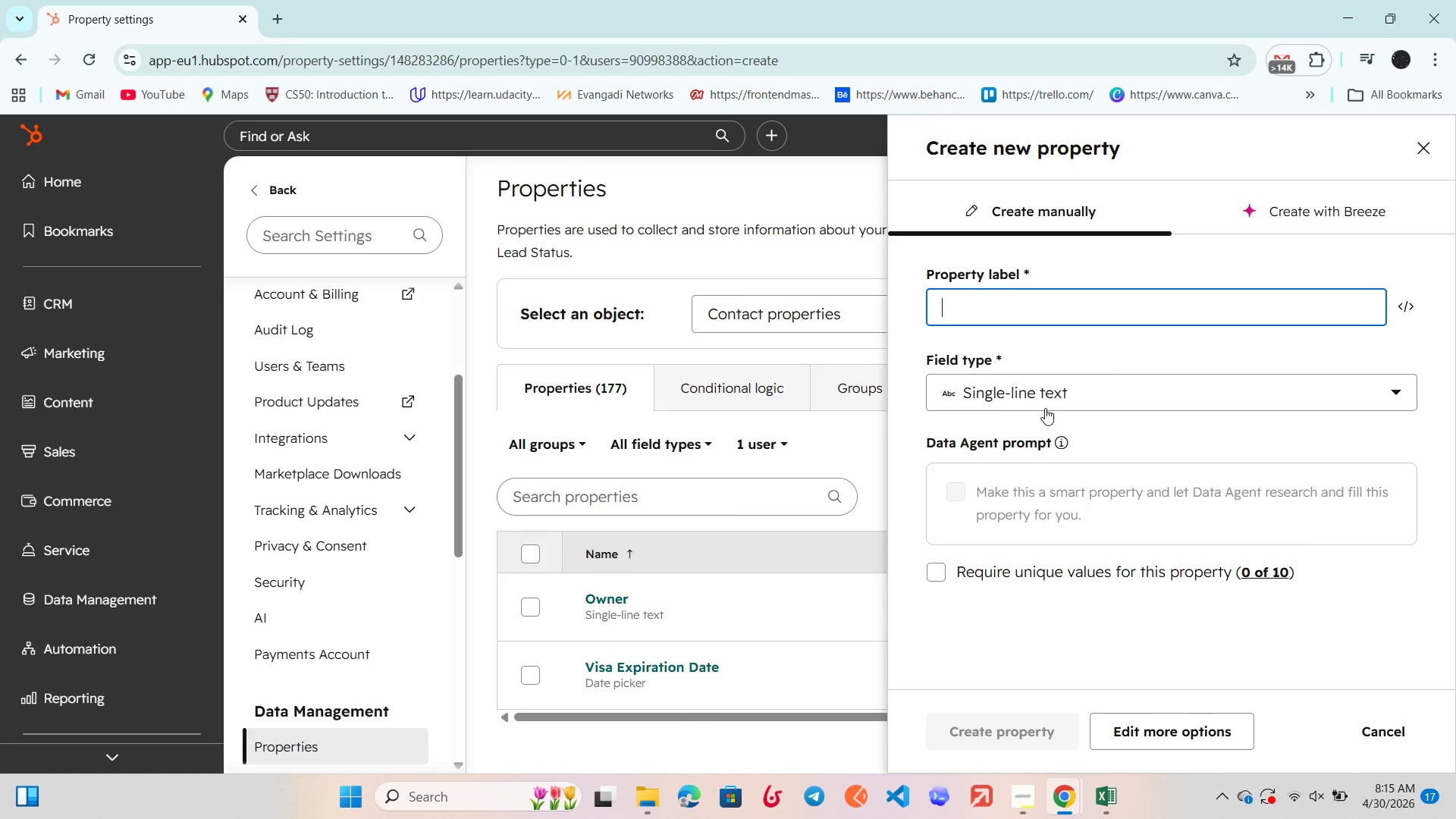 
wait(19.39)
 